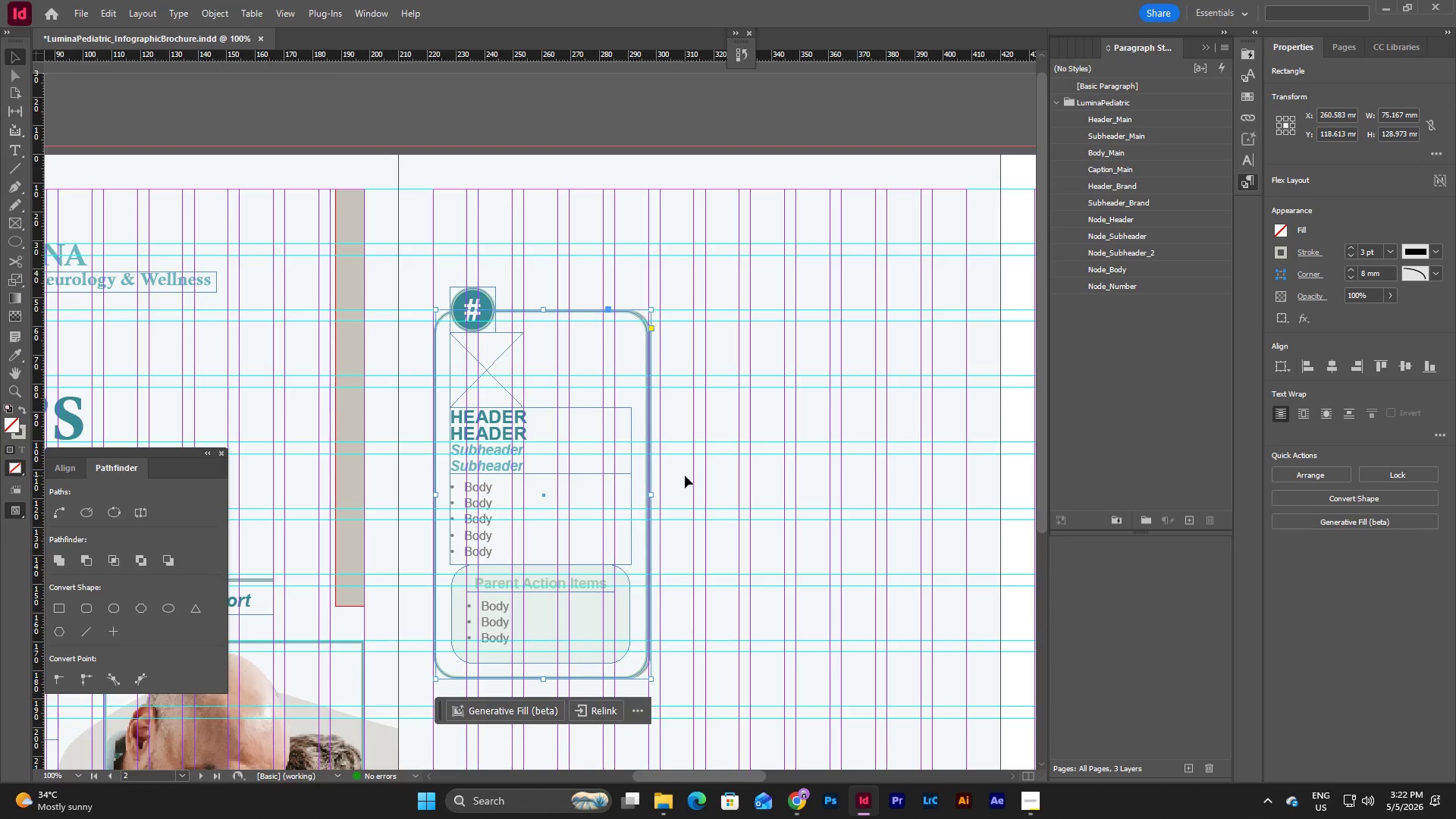 
key(Control+Z)
 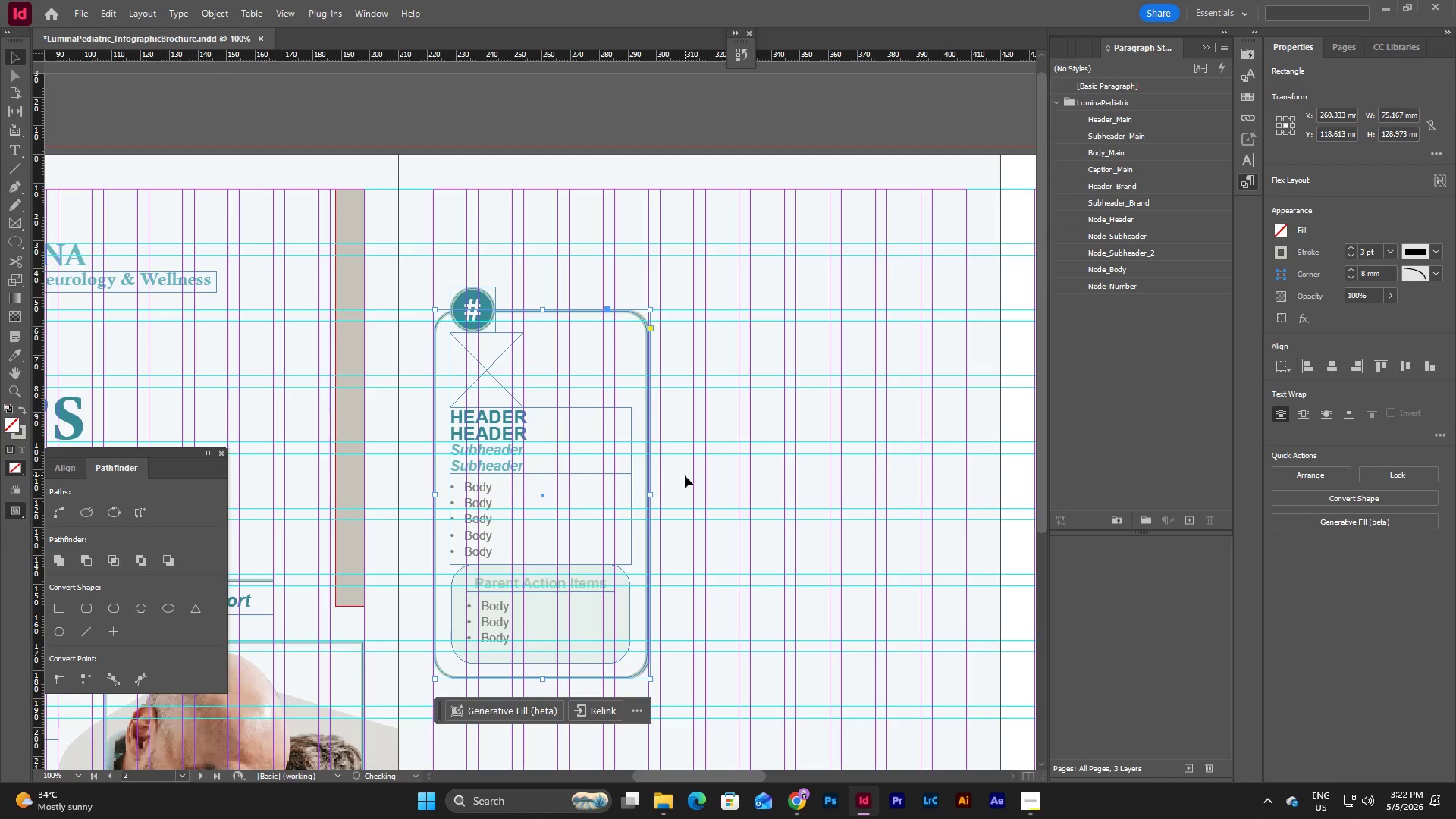 
key(Control+Z)
 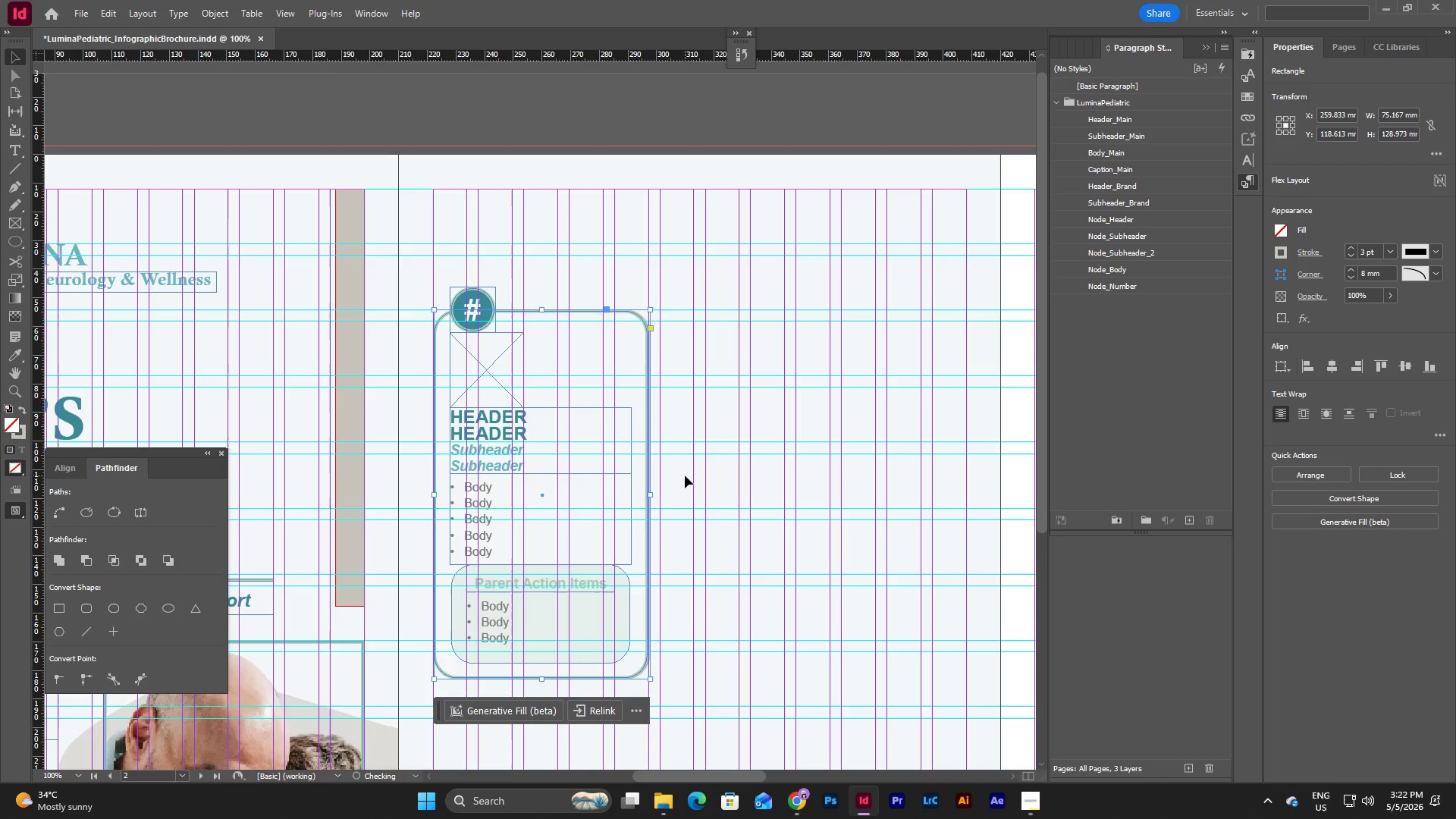 
key(Control+Z)
 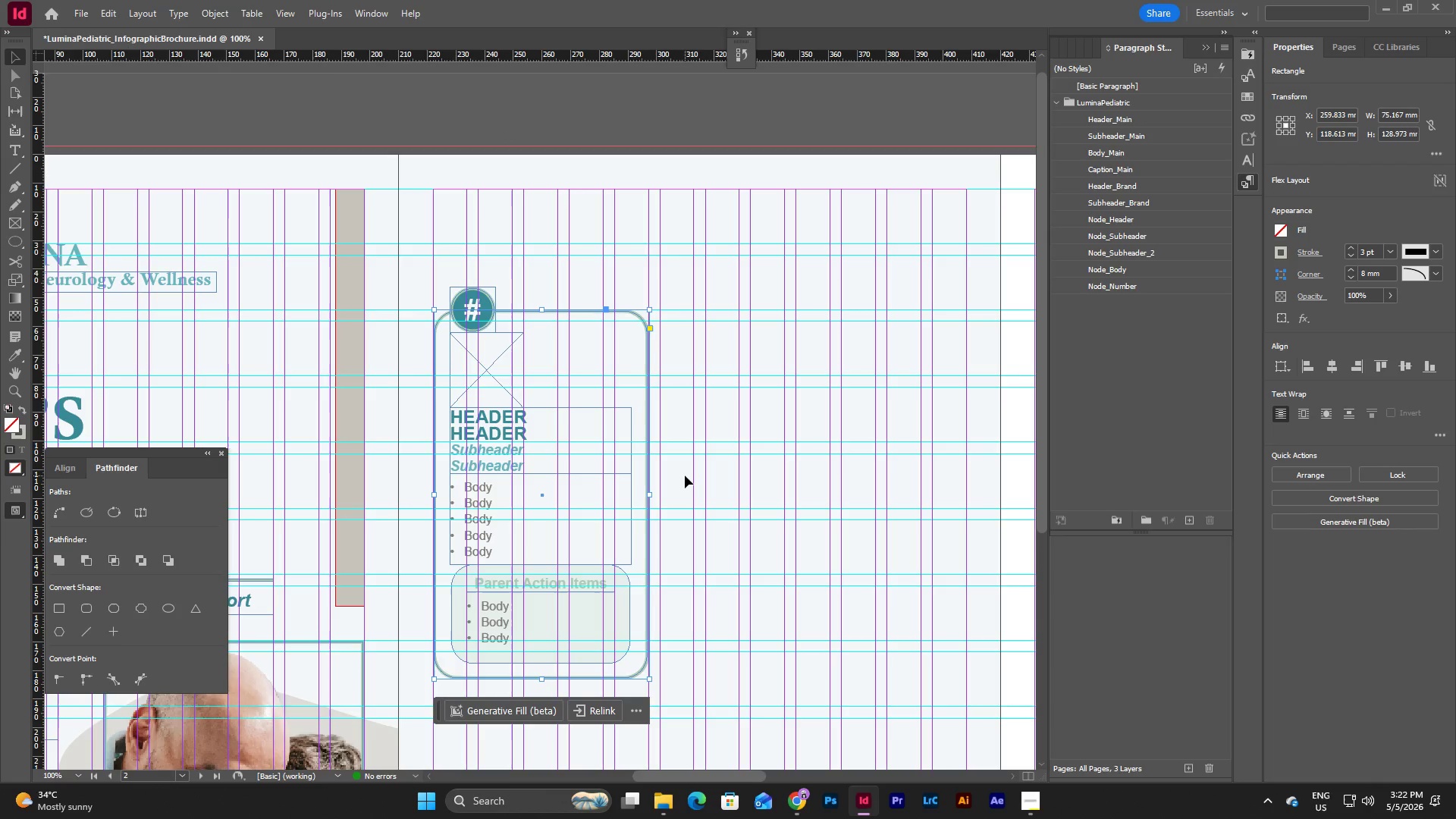 
key(Shift+ArrowRight)
 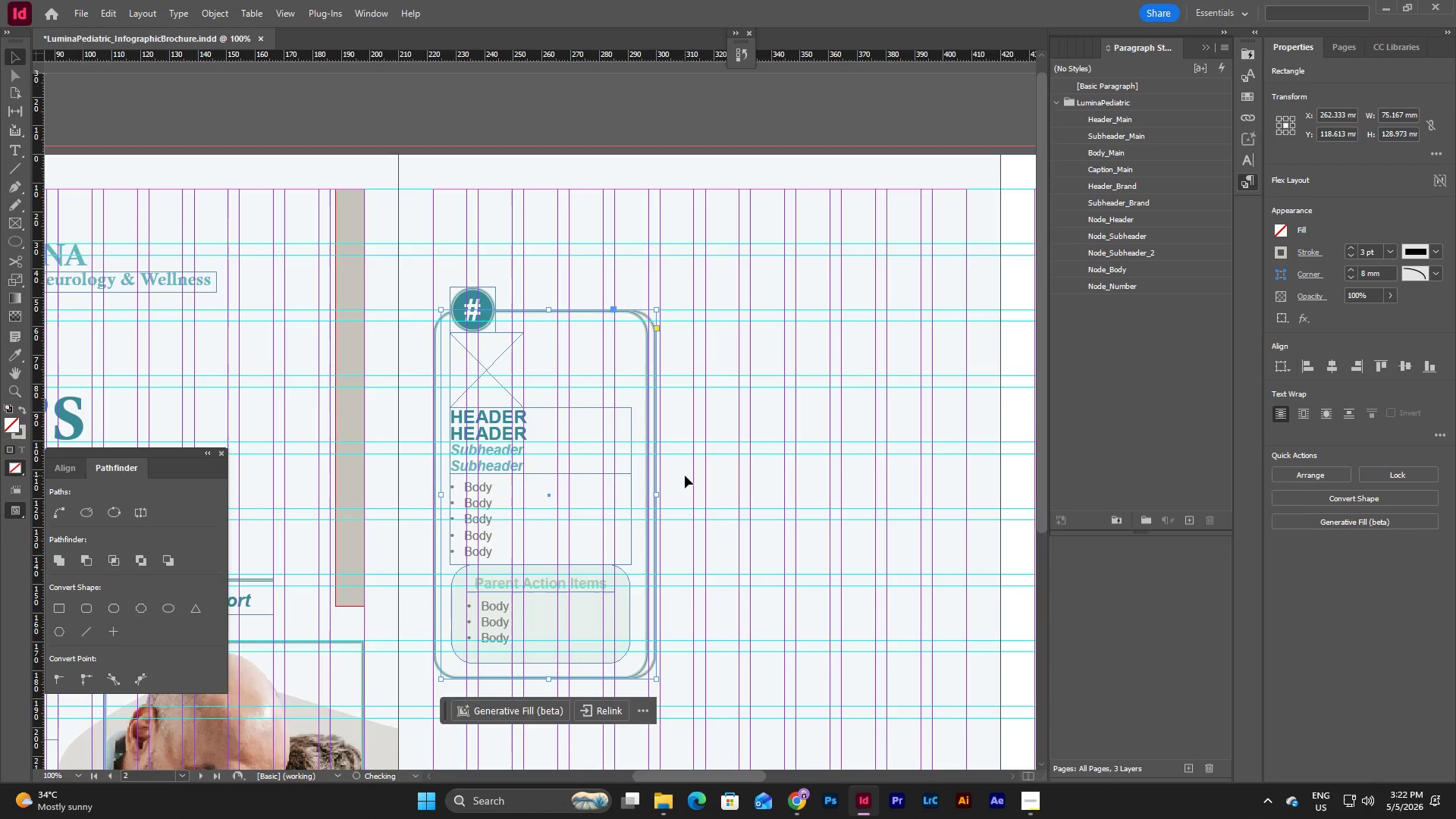 
key(Shift+ArrowRight)
 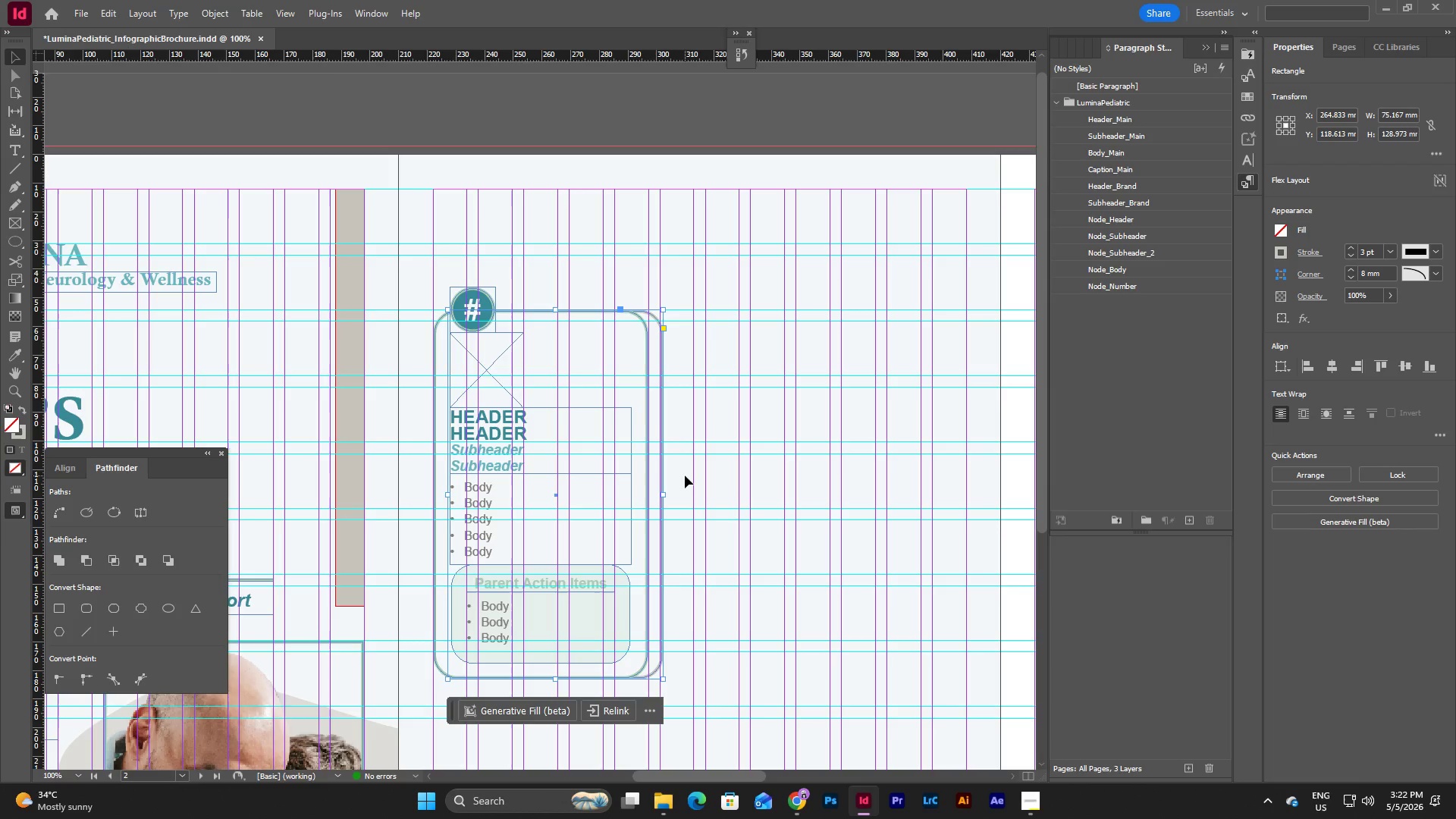 
key(Shift+ArrowDown)
 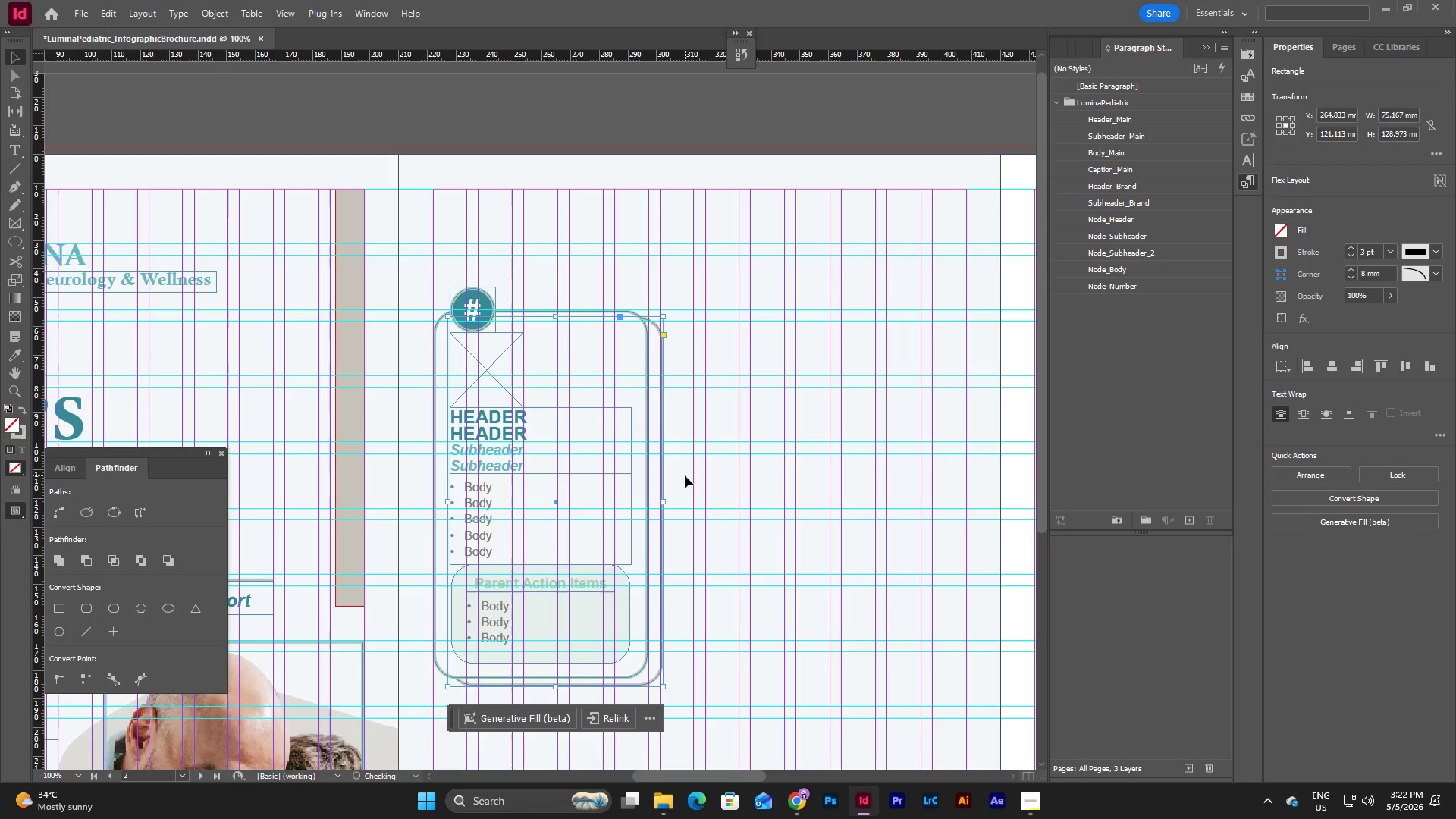 
key(Shift+ArrowDown)
 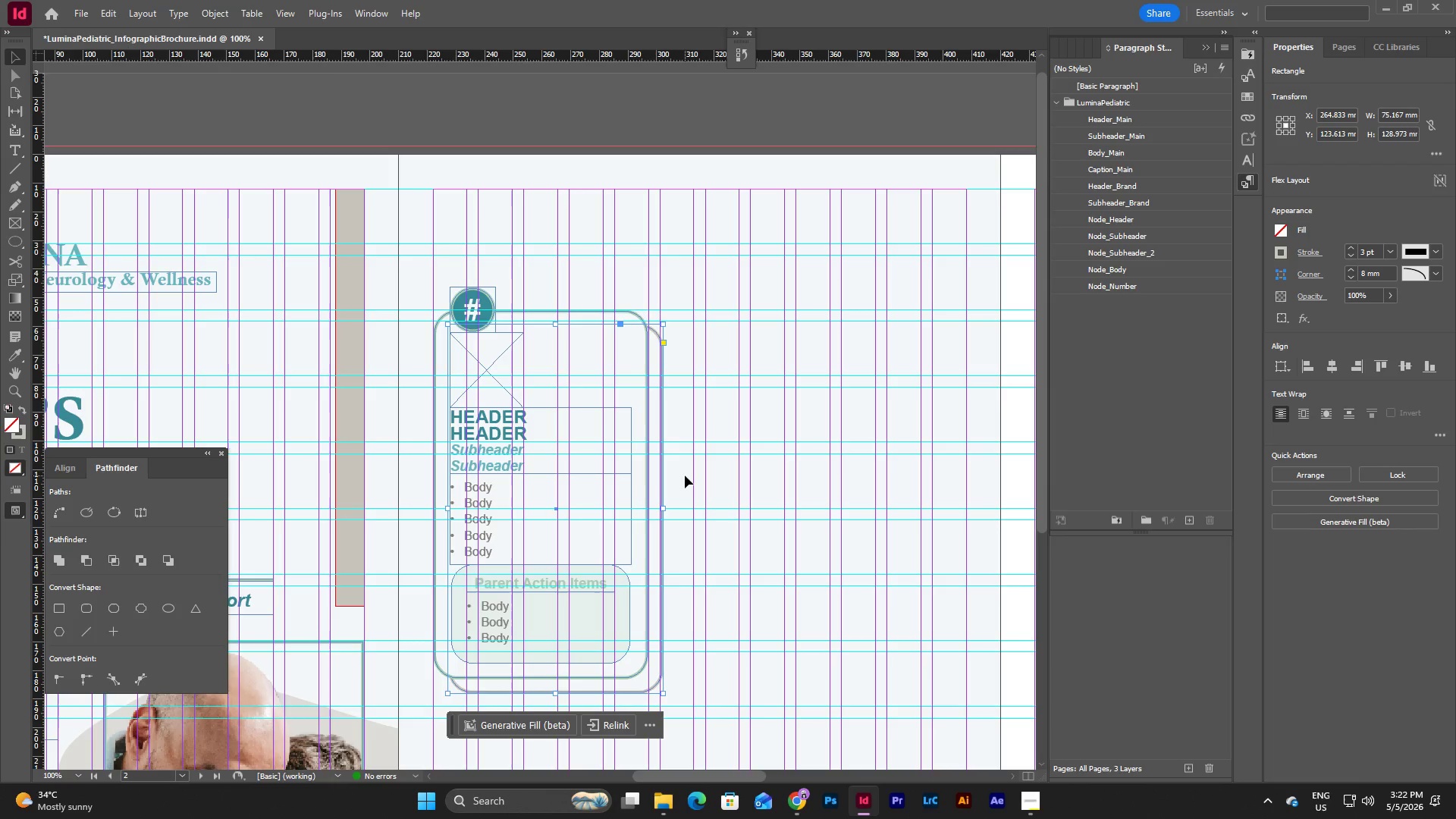 
left_click([685, 475])
 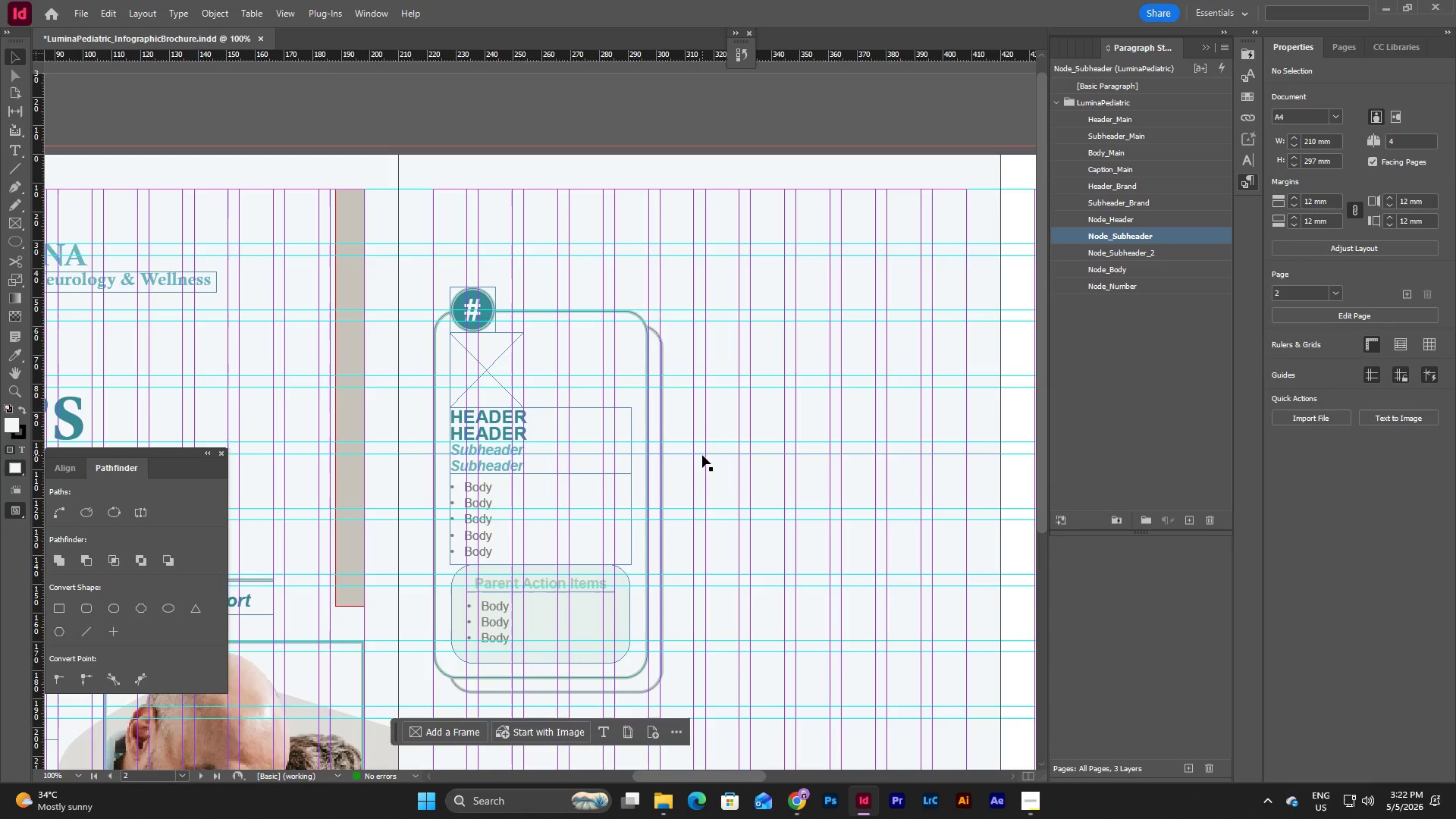 
key(W)
 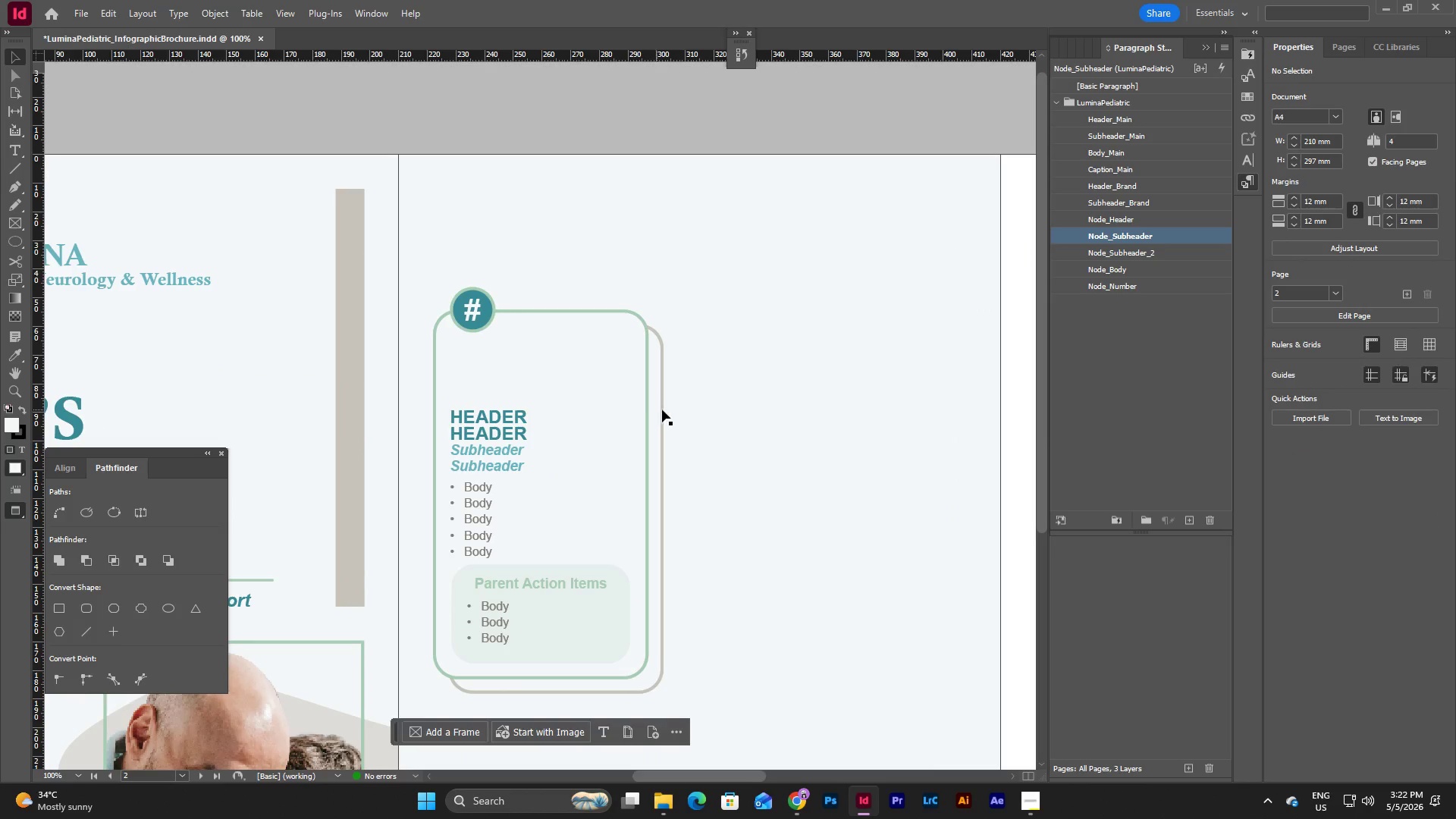 
key(W)
 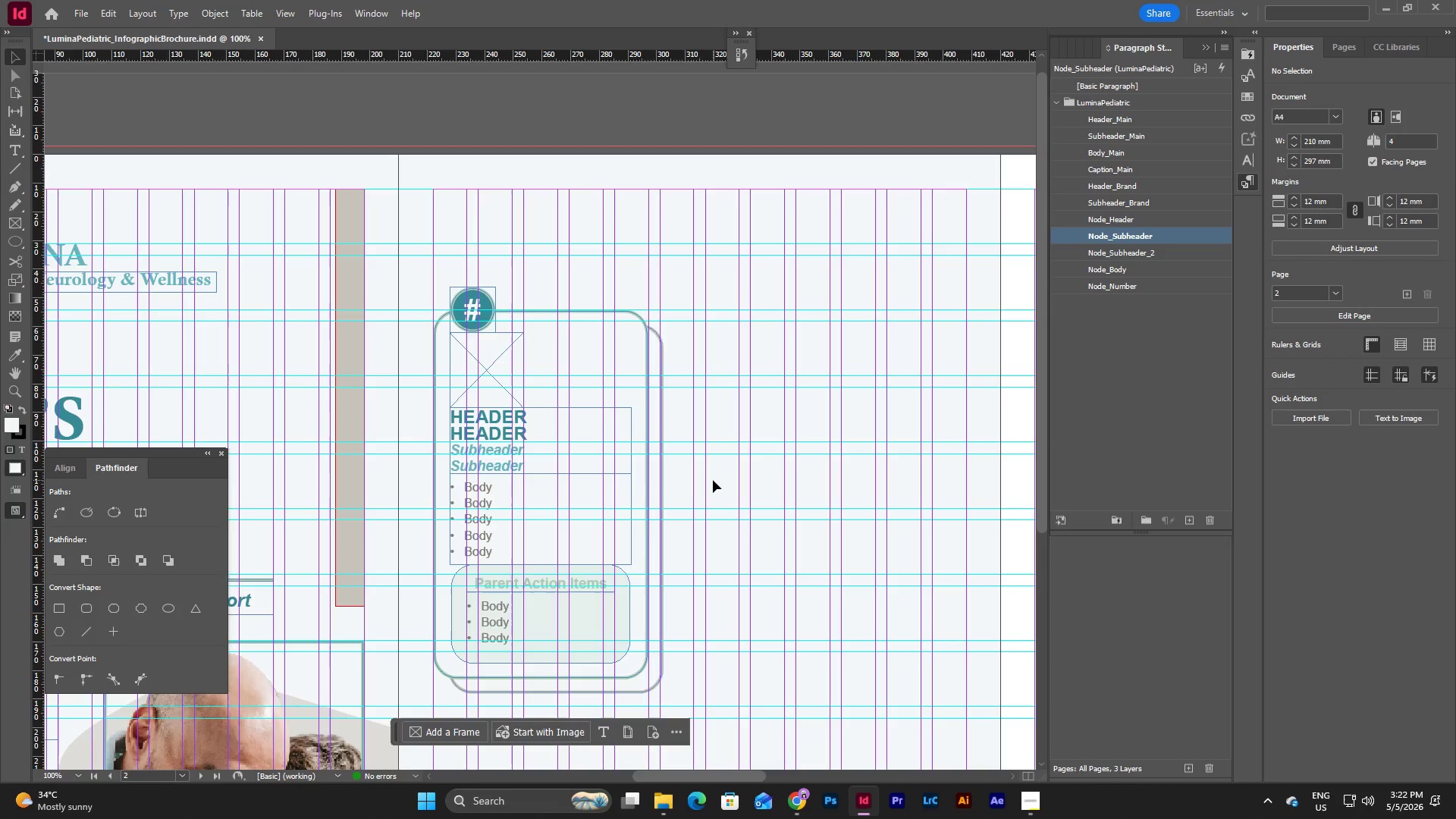 
key(W)
 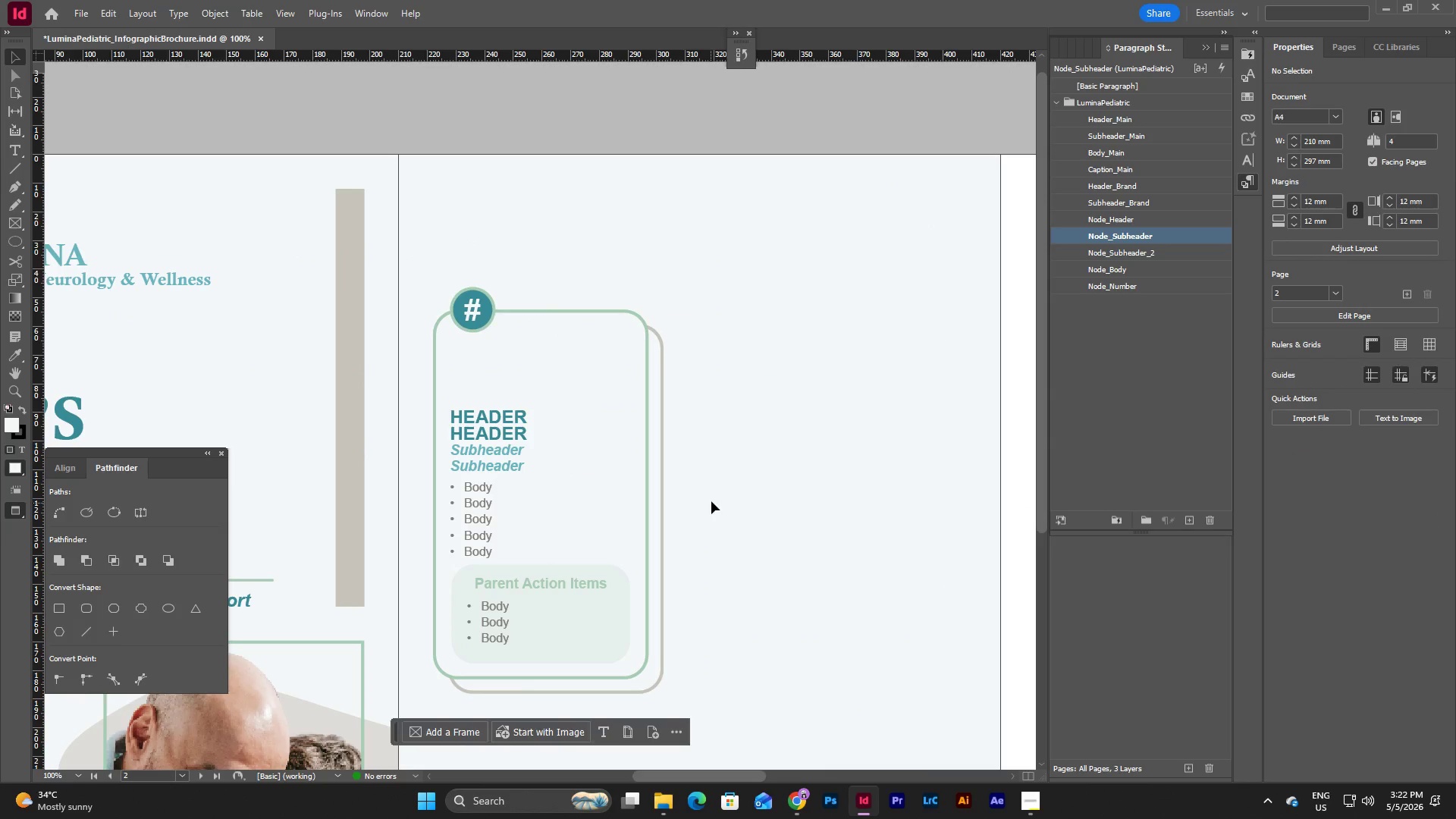 
scroll: coordinate [720, 485], scroll_direction: down, amount: 8.0
 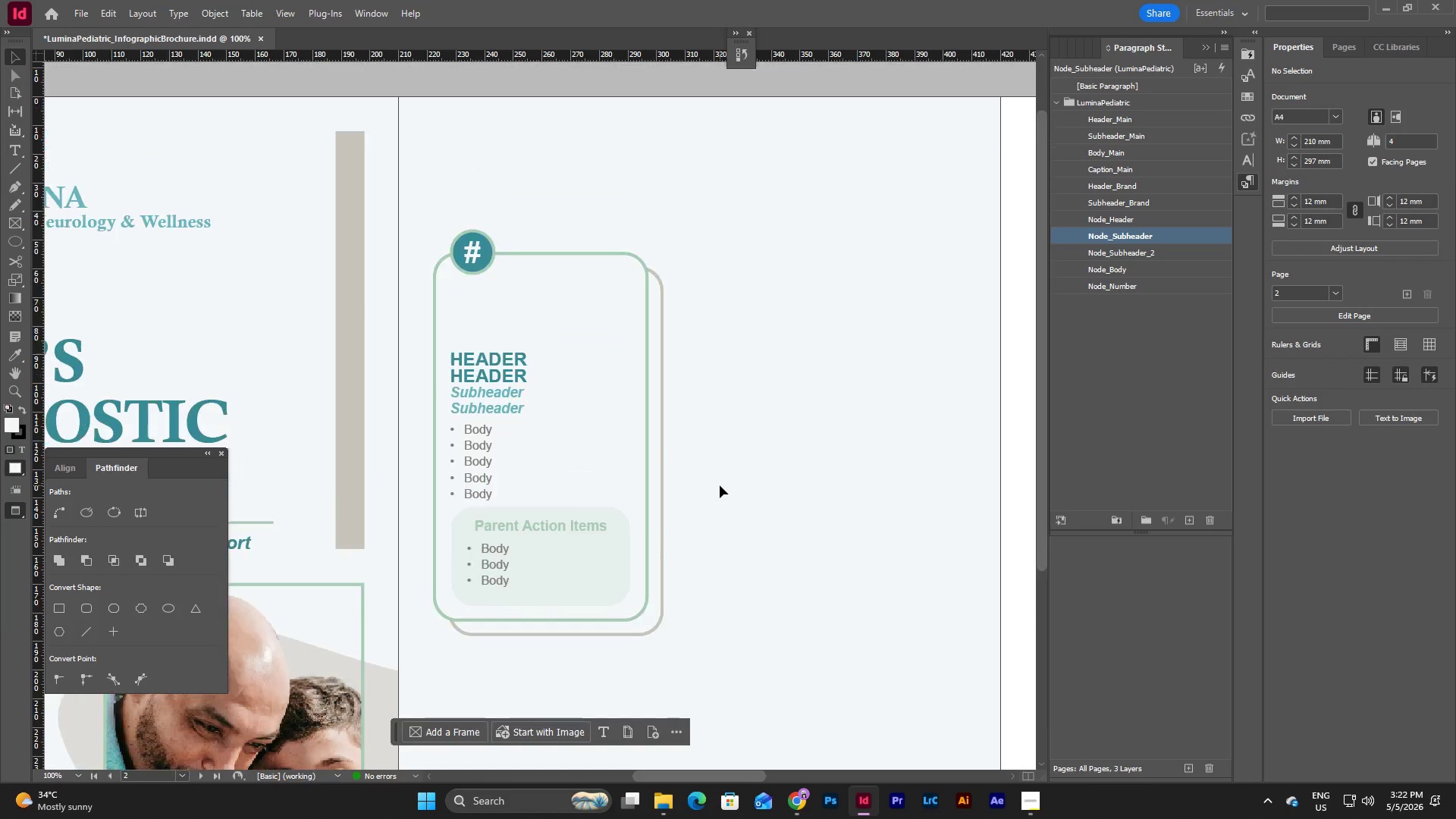 
scroll: coordinate [720, 485], scroll_direction: up, amount: 1.0
 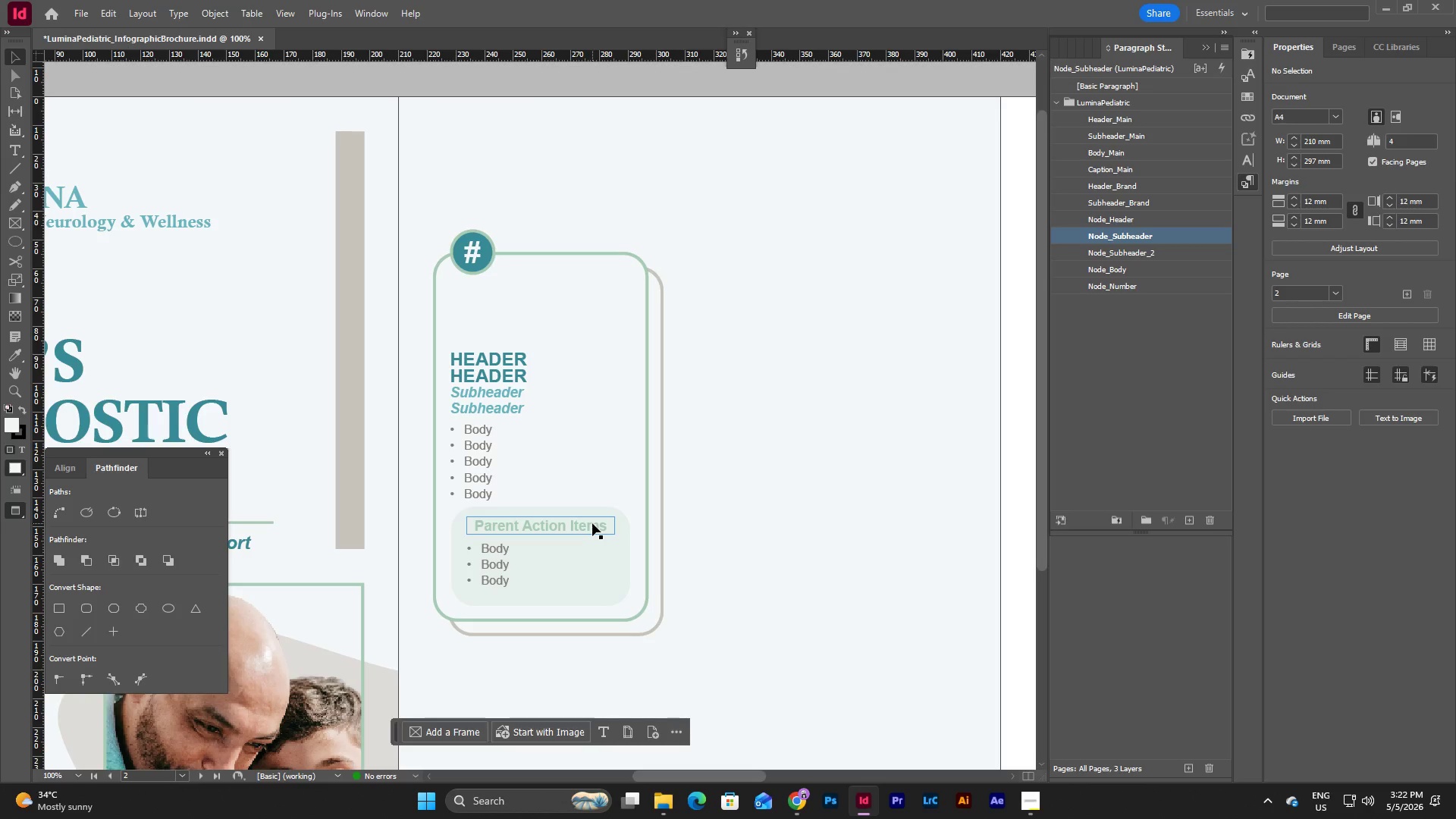 
left_click([592, 523])
 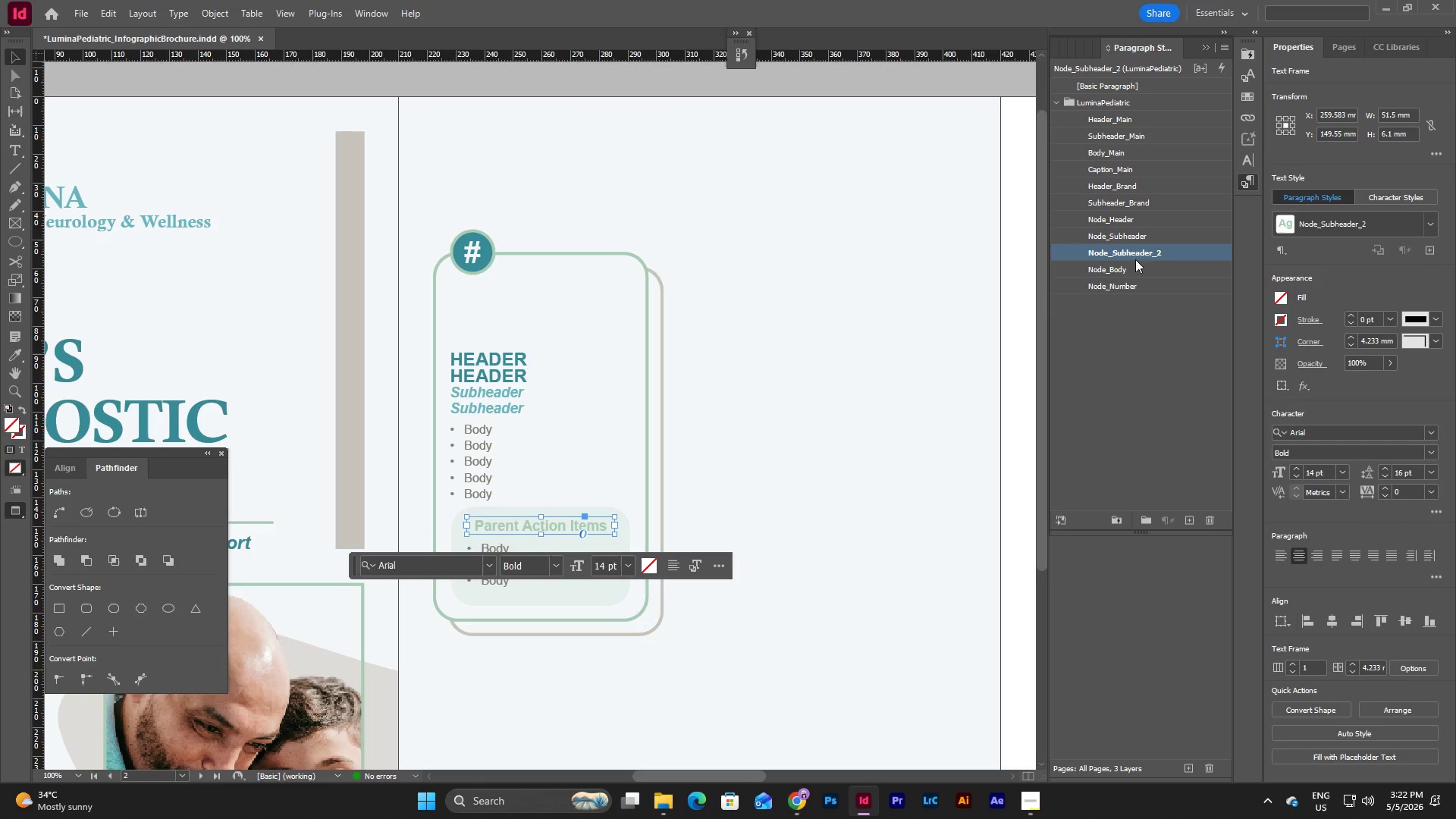 
double_click([1135, 254])
 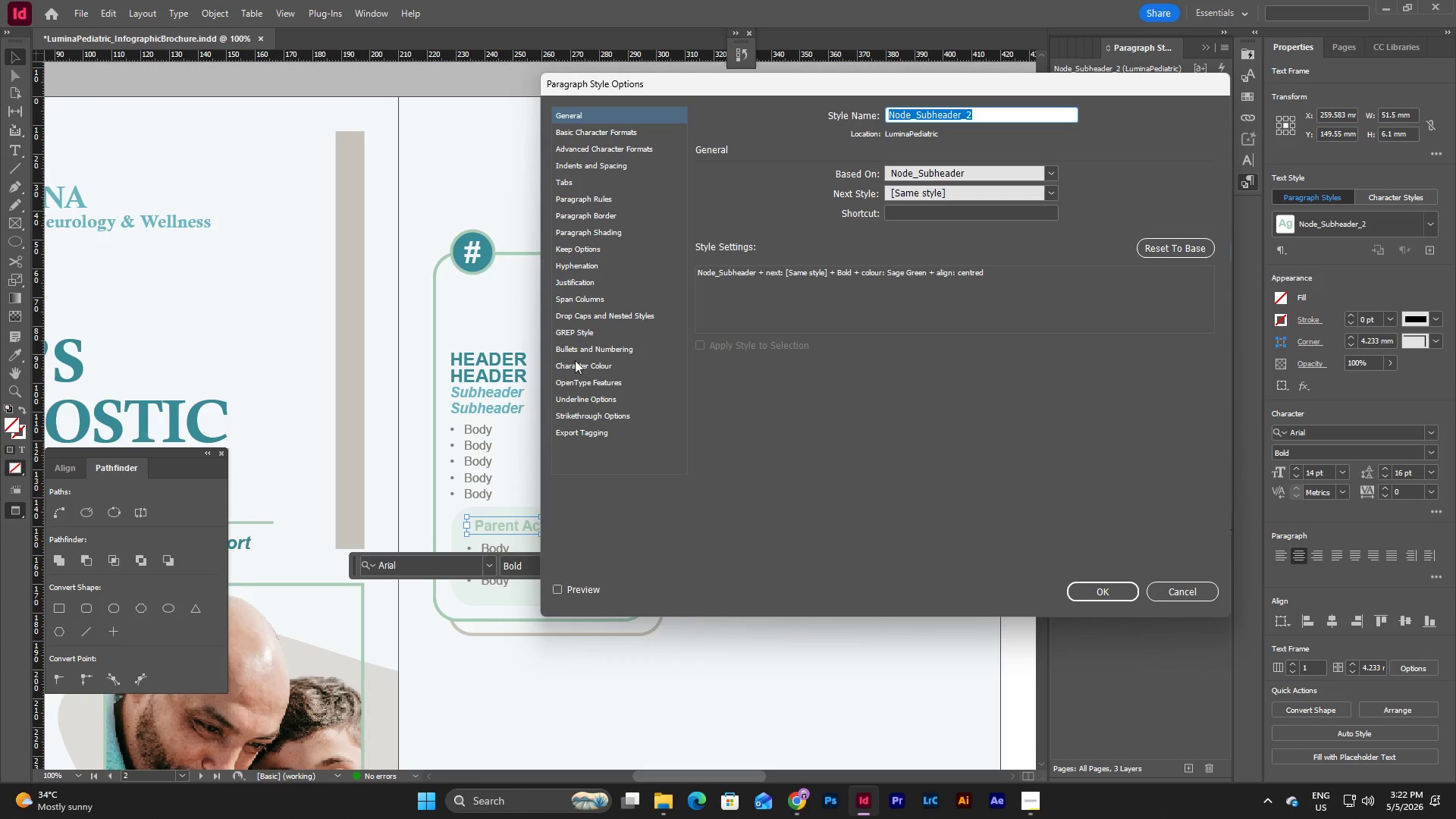 
left_click([573, 370])
 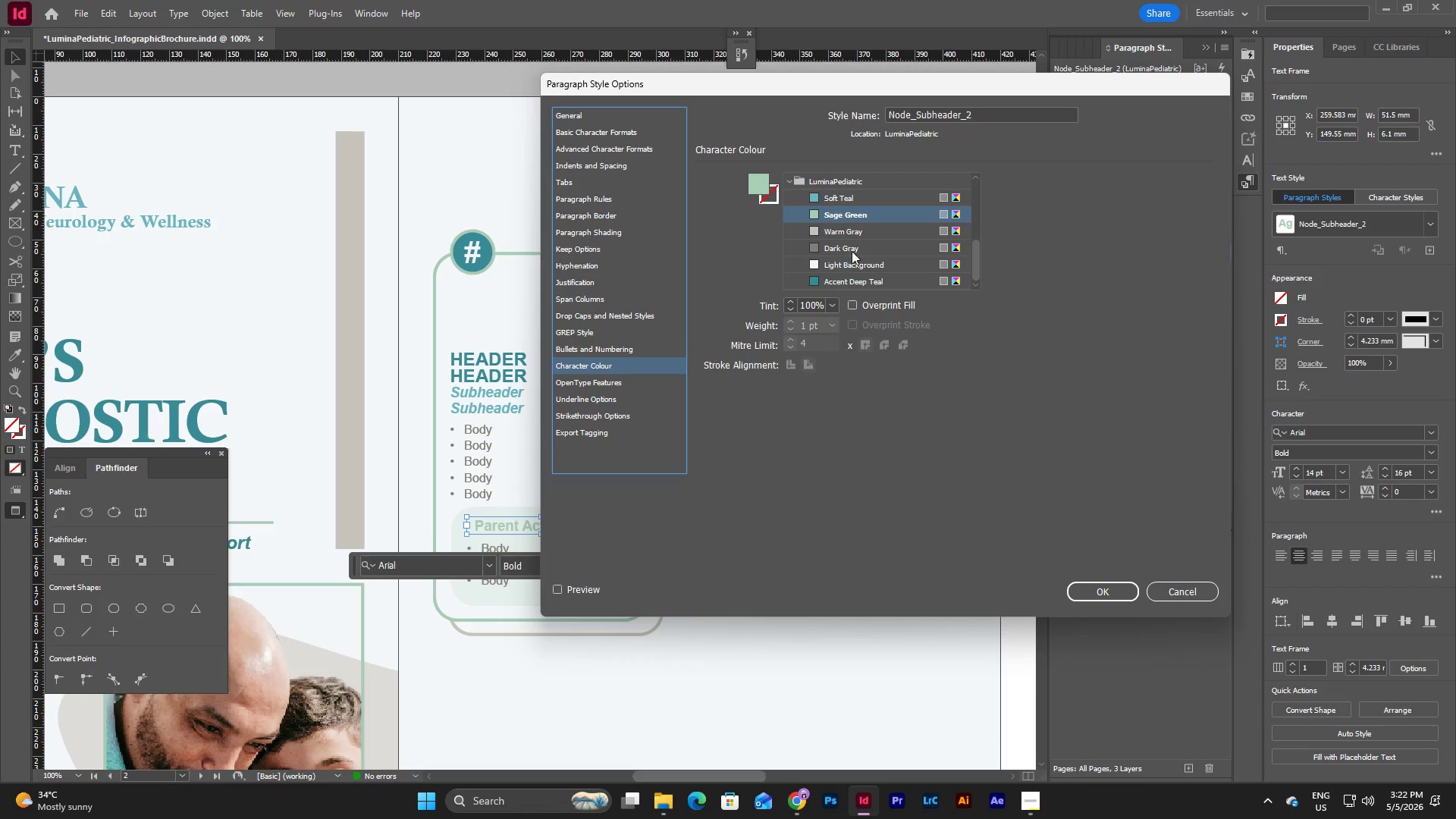 
left_click([855, 243])
 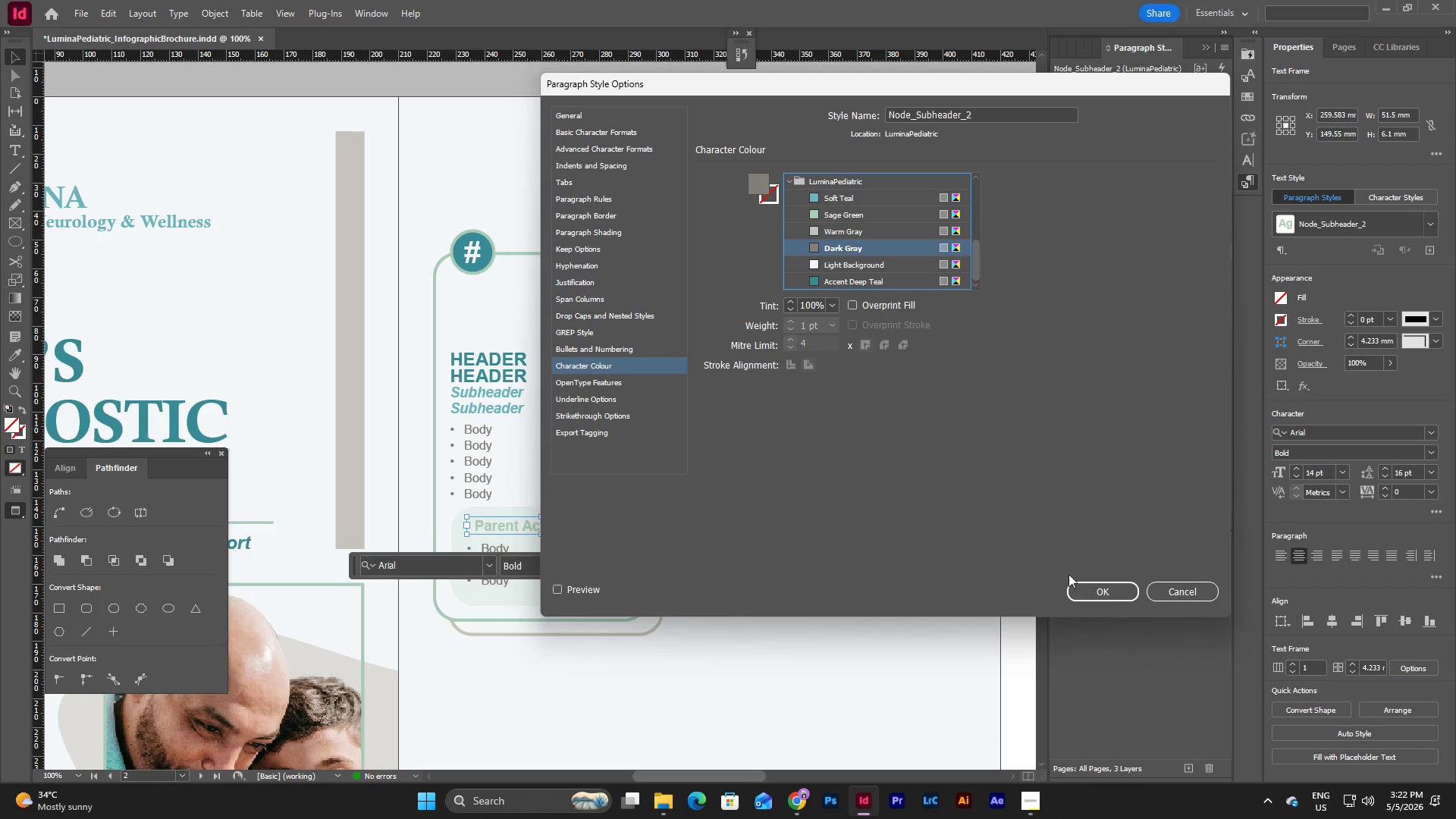 
left_click([1078, 588])
 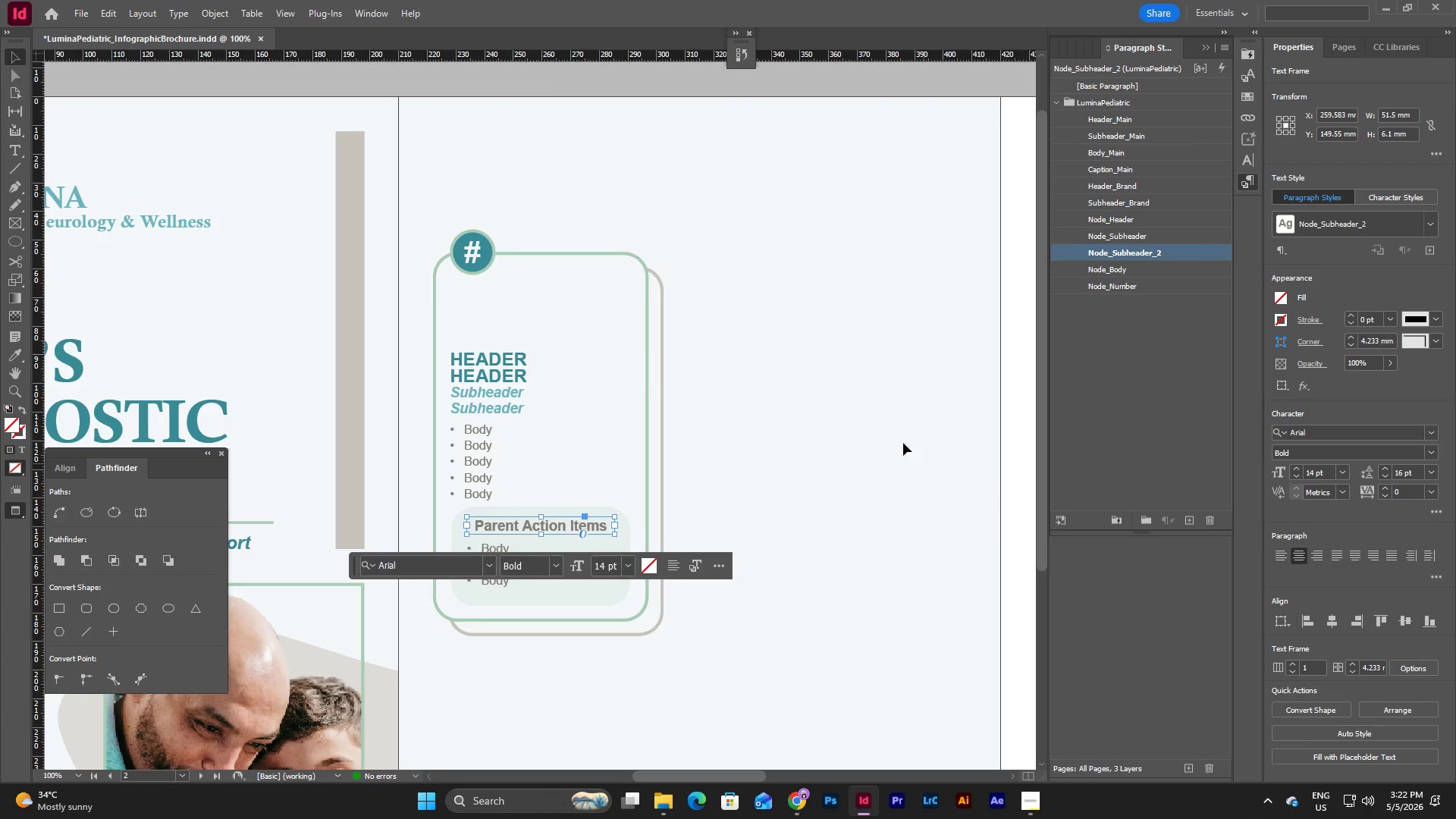 
left_click([877, 420])
 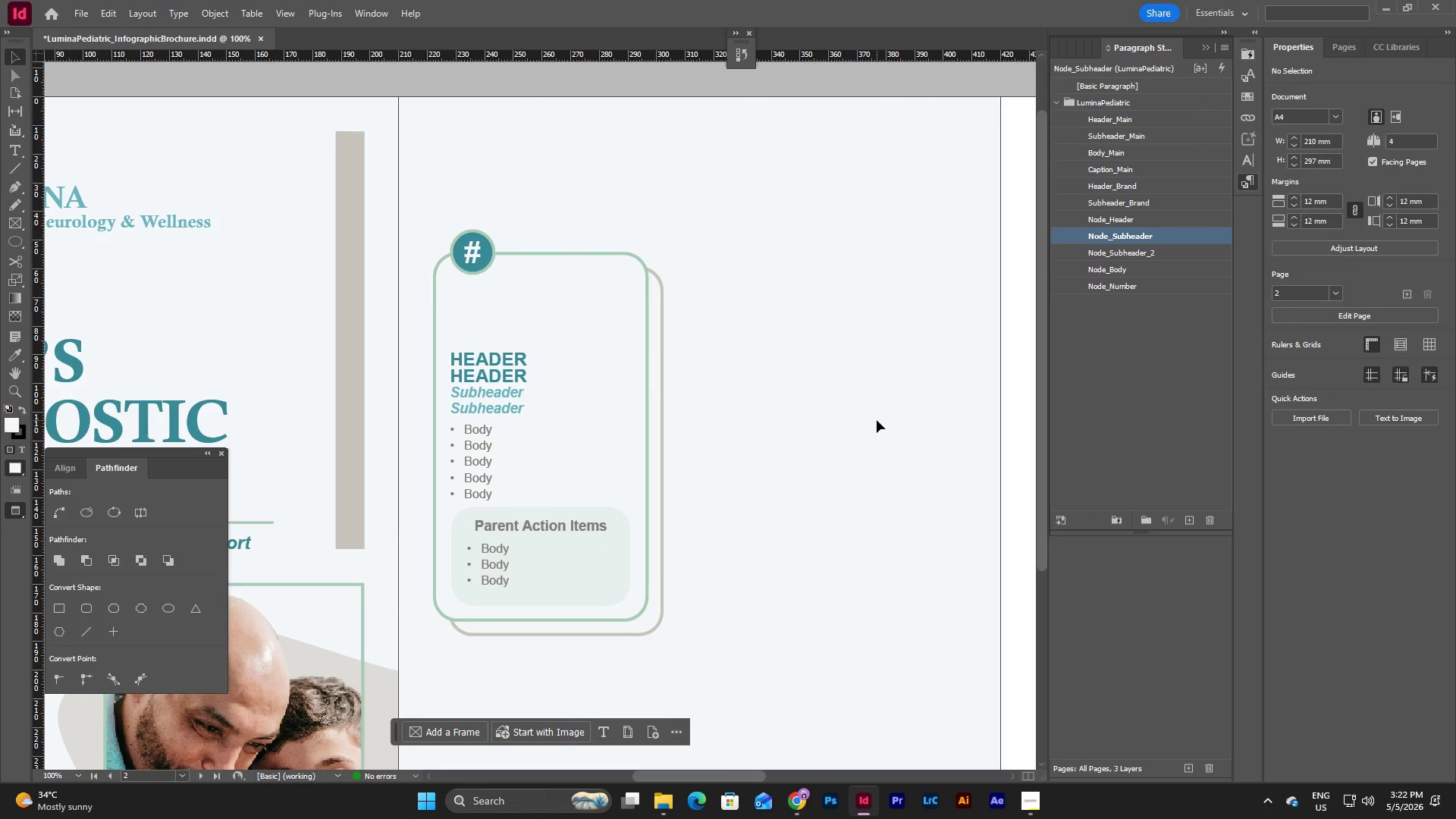 
type(ww)
 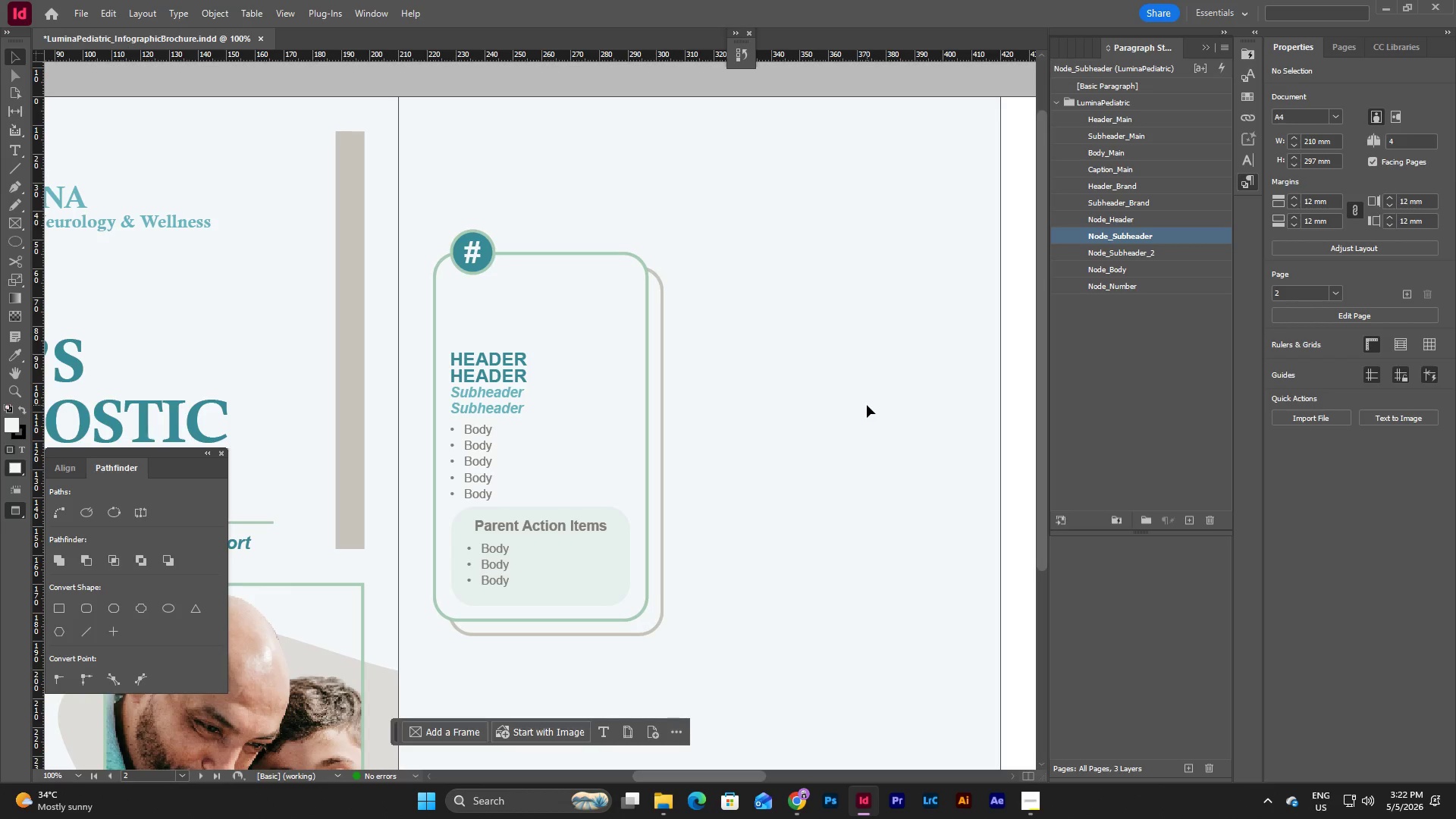 
wait(6.05)
 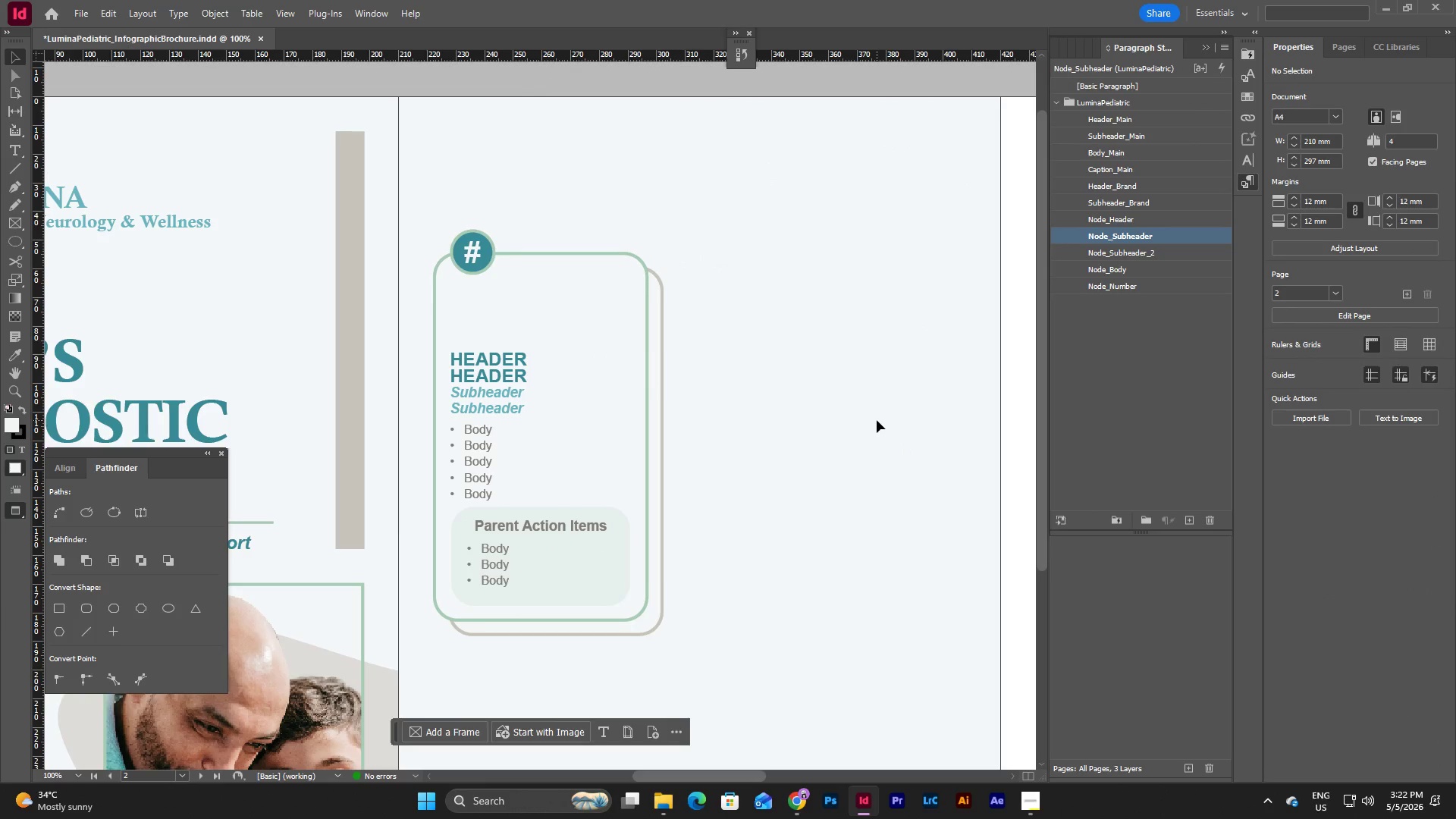 
scroll: coordinate [867, 405], scroll_direction: up, amount: 1.0
 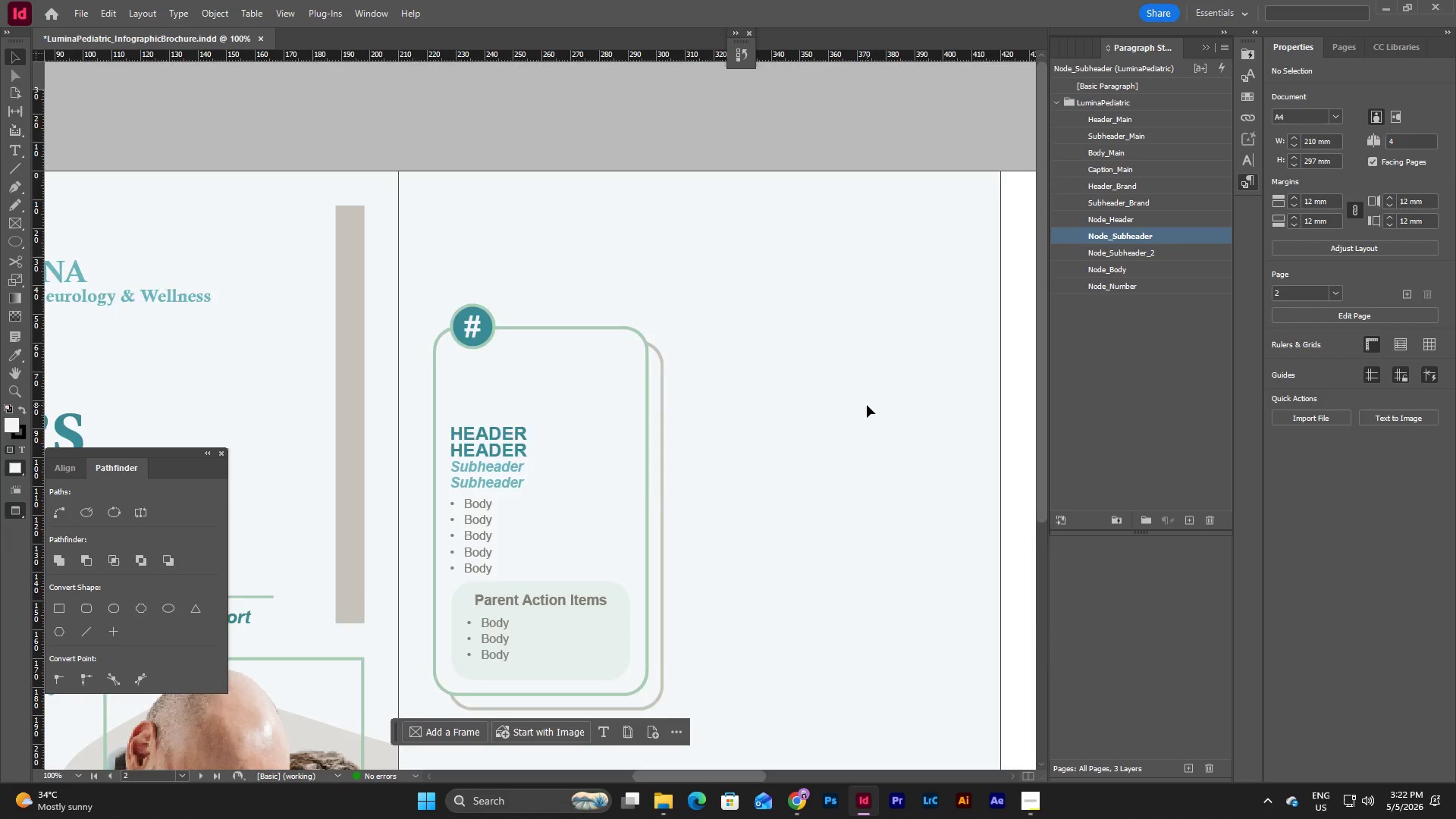 
scroll: coordinate [867, 405], scroll_direction: none, amount: 0.0
 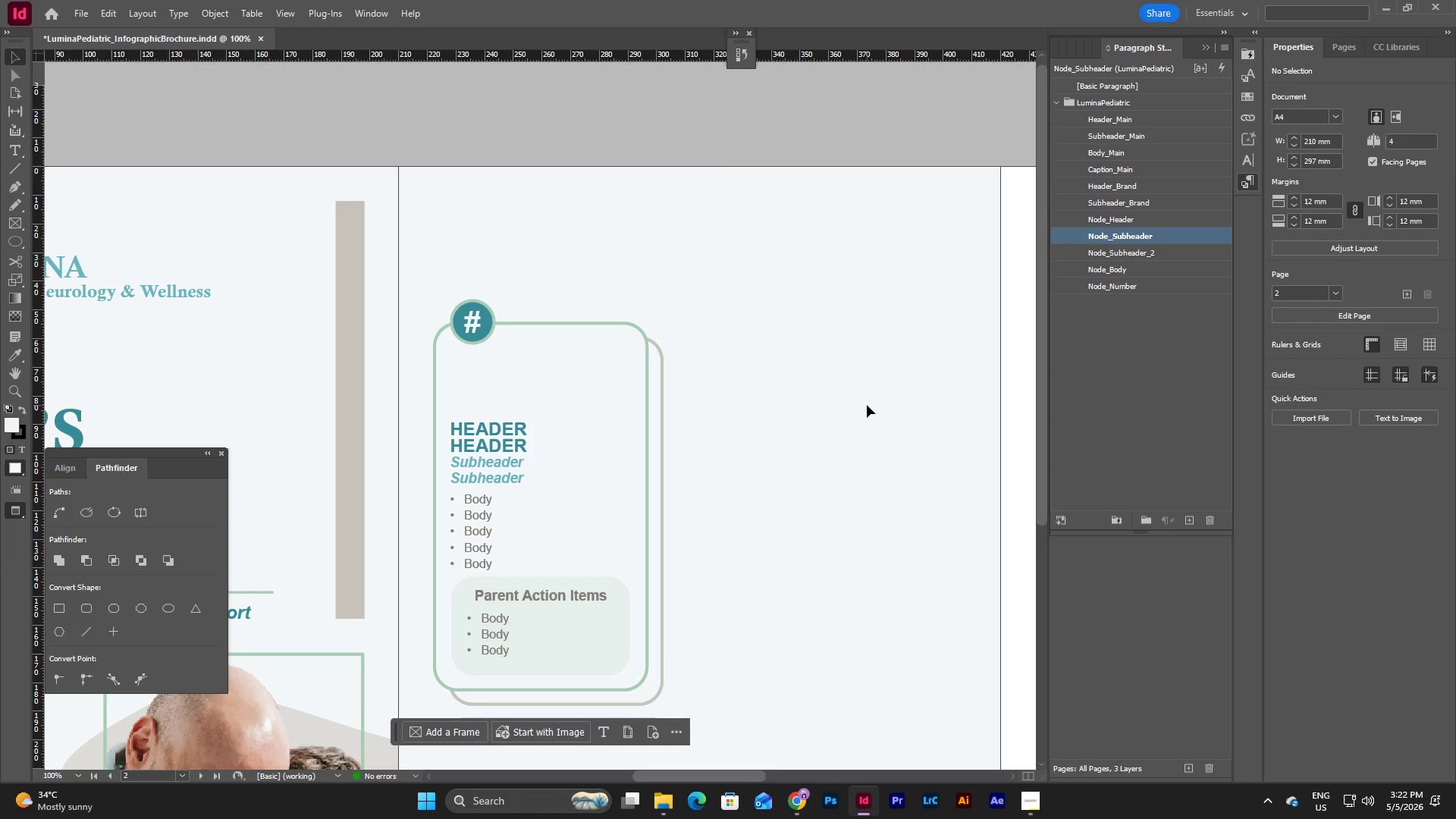 
scroll: coordinate [867, 405], scroll_direction: down, amount: 1.0
 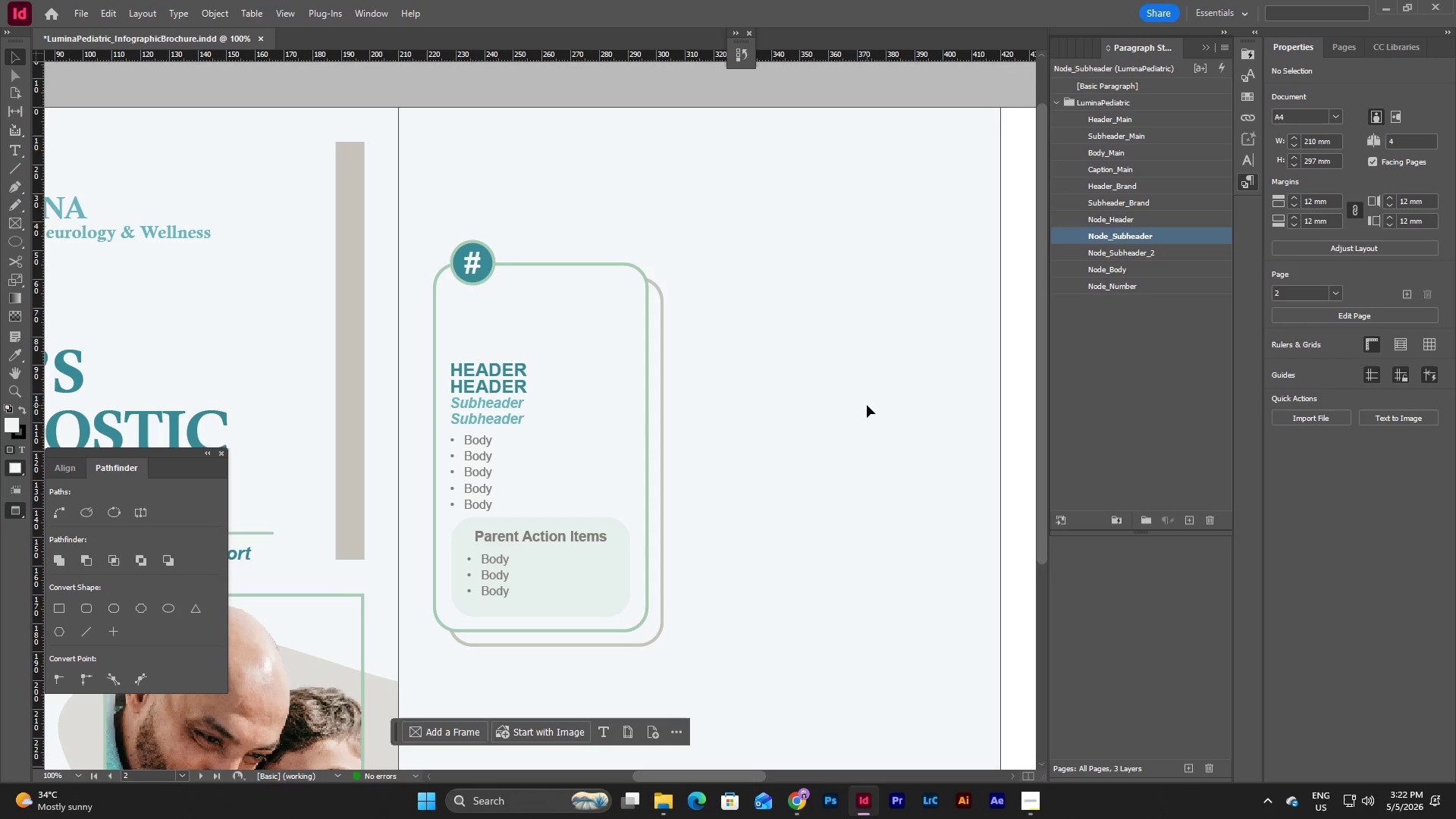 
wait(14.35)
 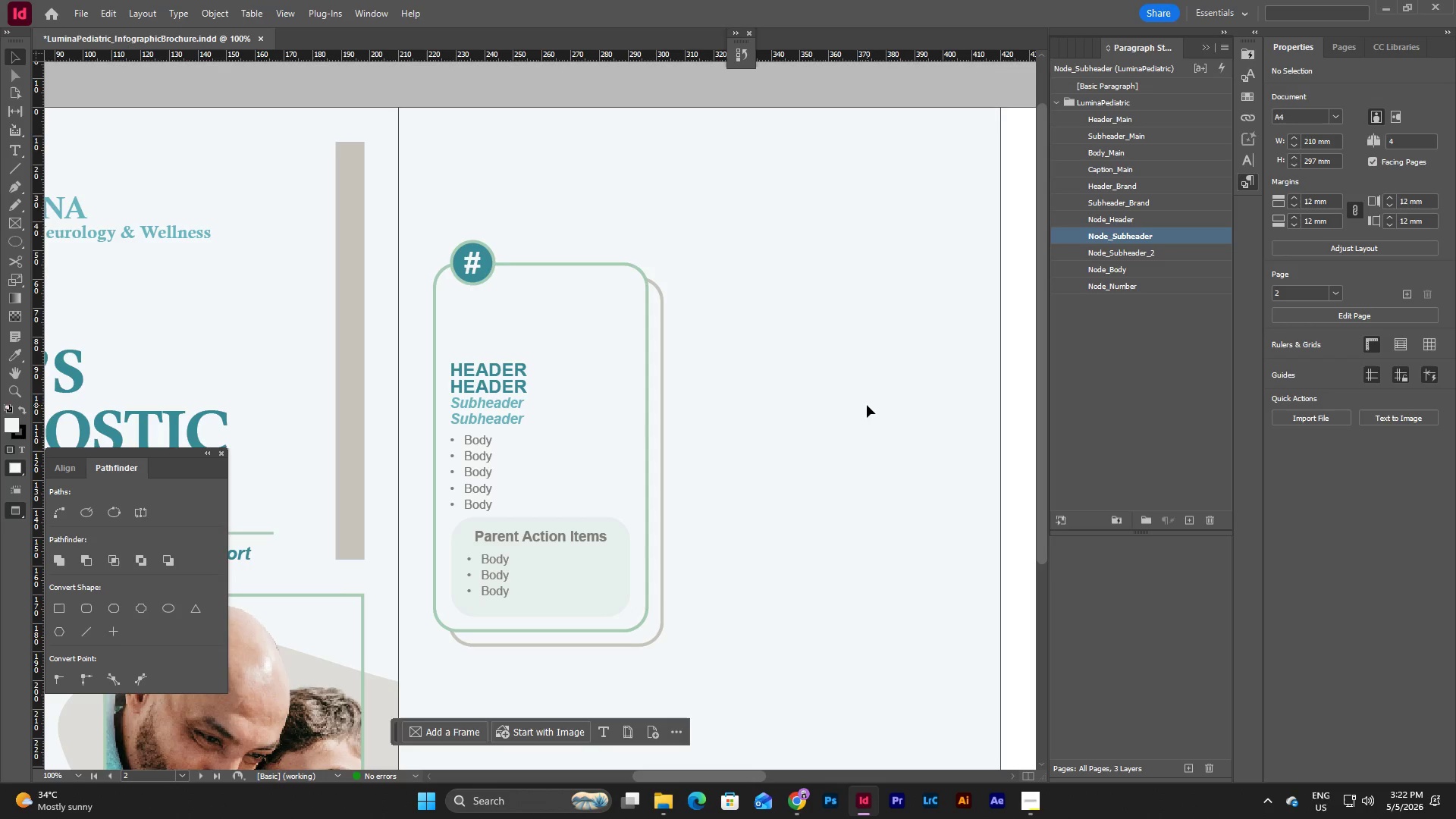 
left_click([809, 419])
 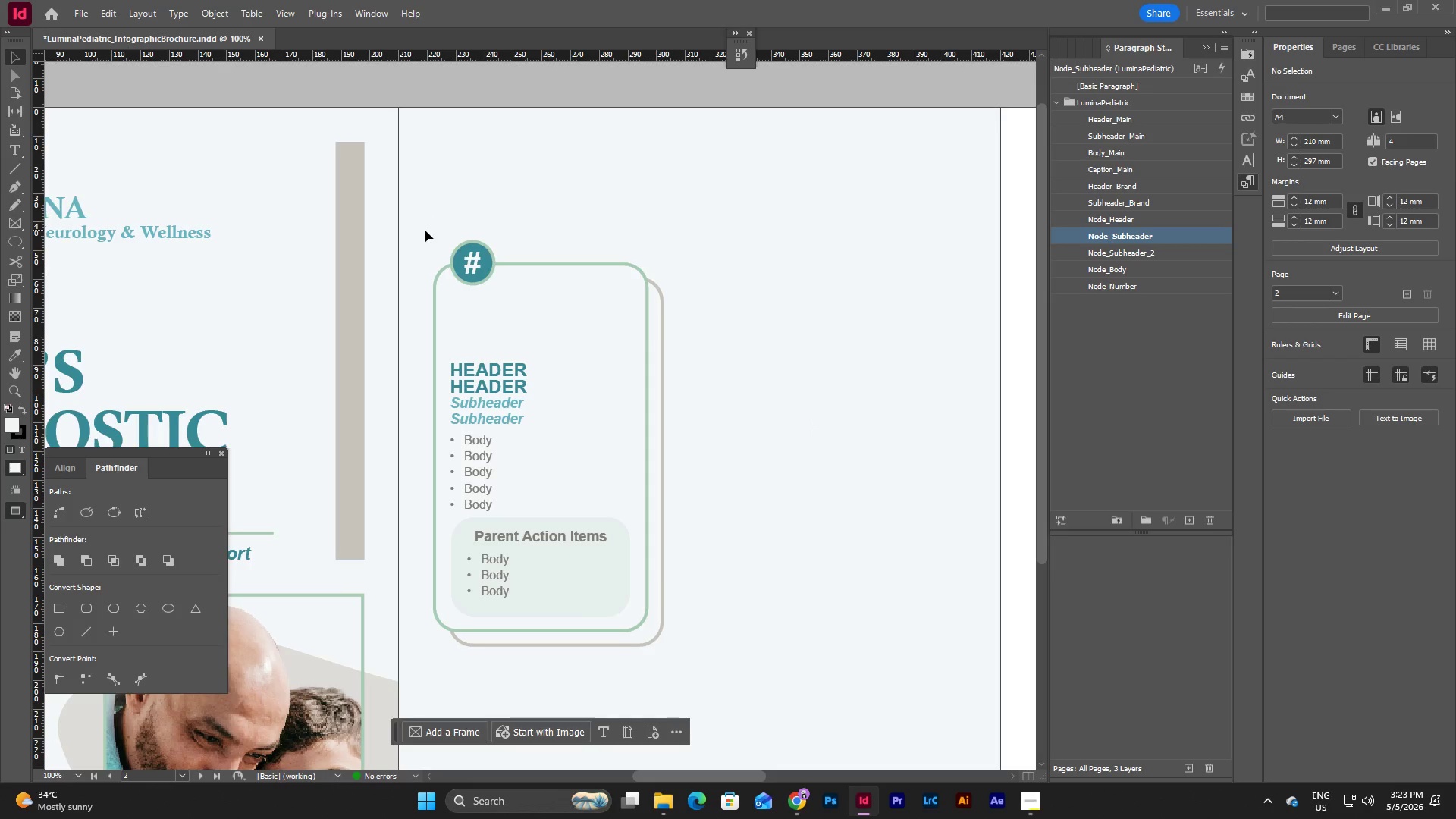 
wait(7.78)
 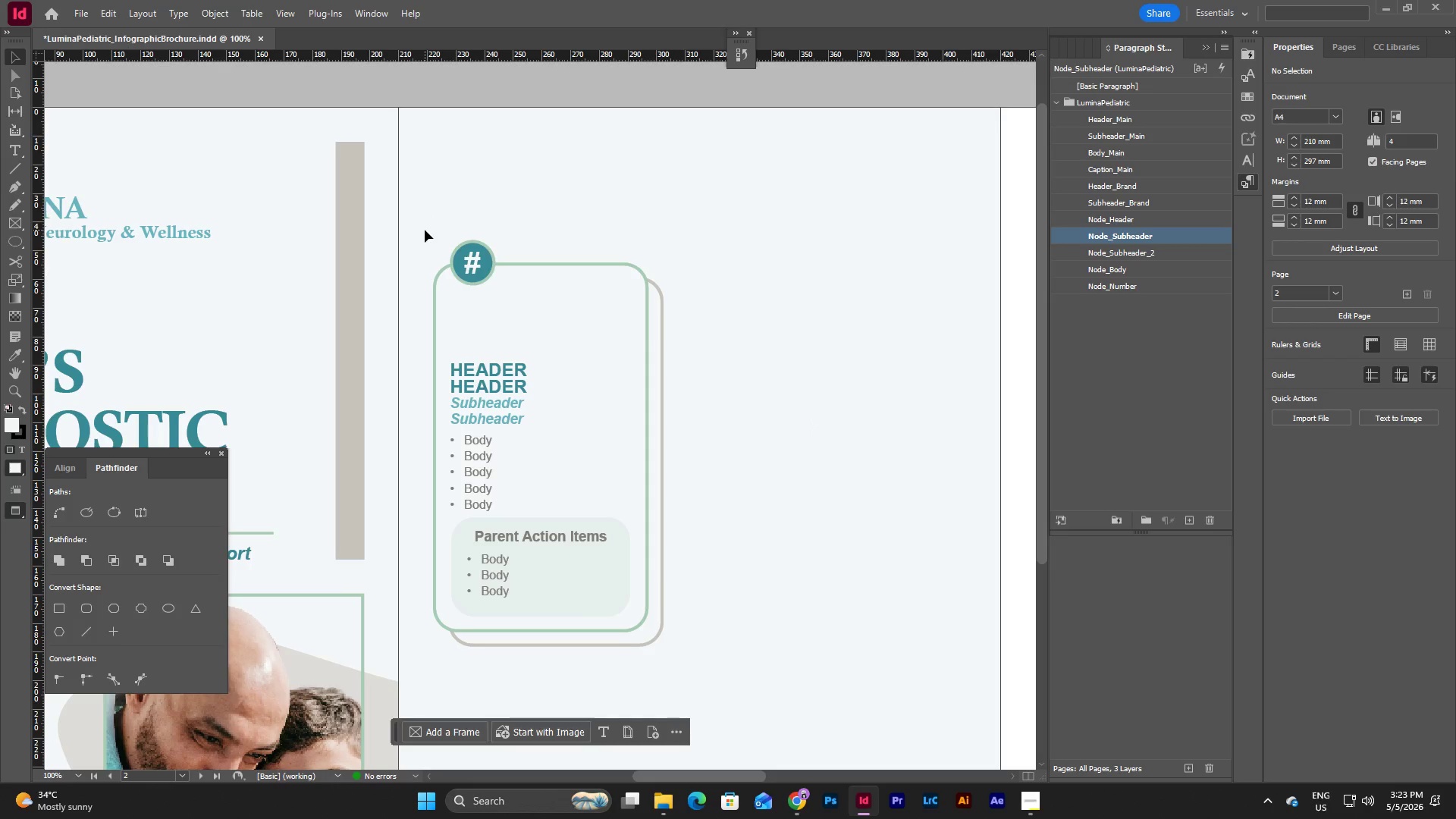 
left_click_drag(start_coordinate=[742, 776], to_coordinate=[730, 776])
 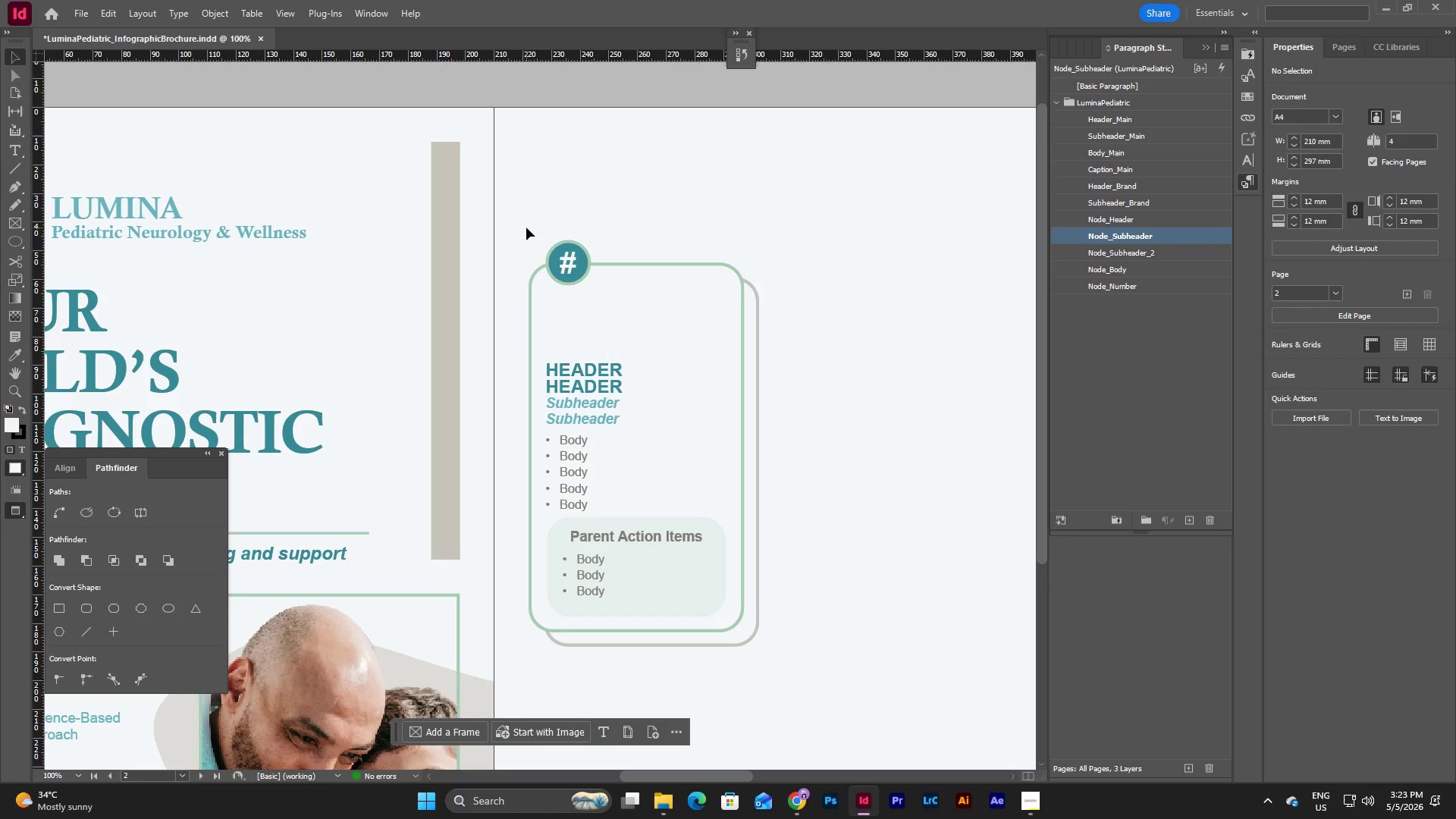 
wait(5.19)
 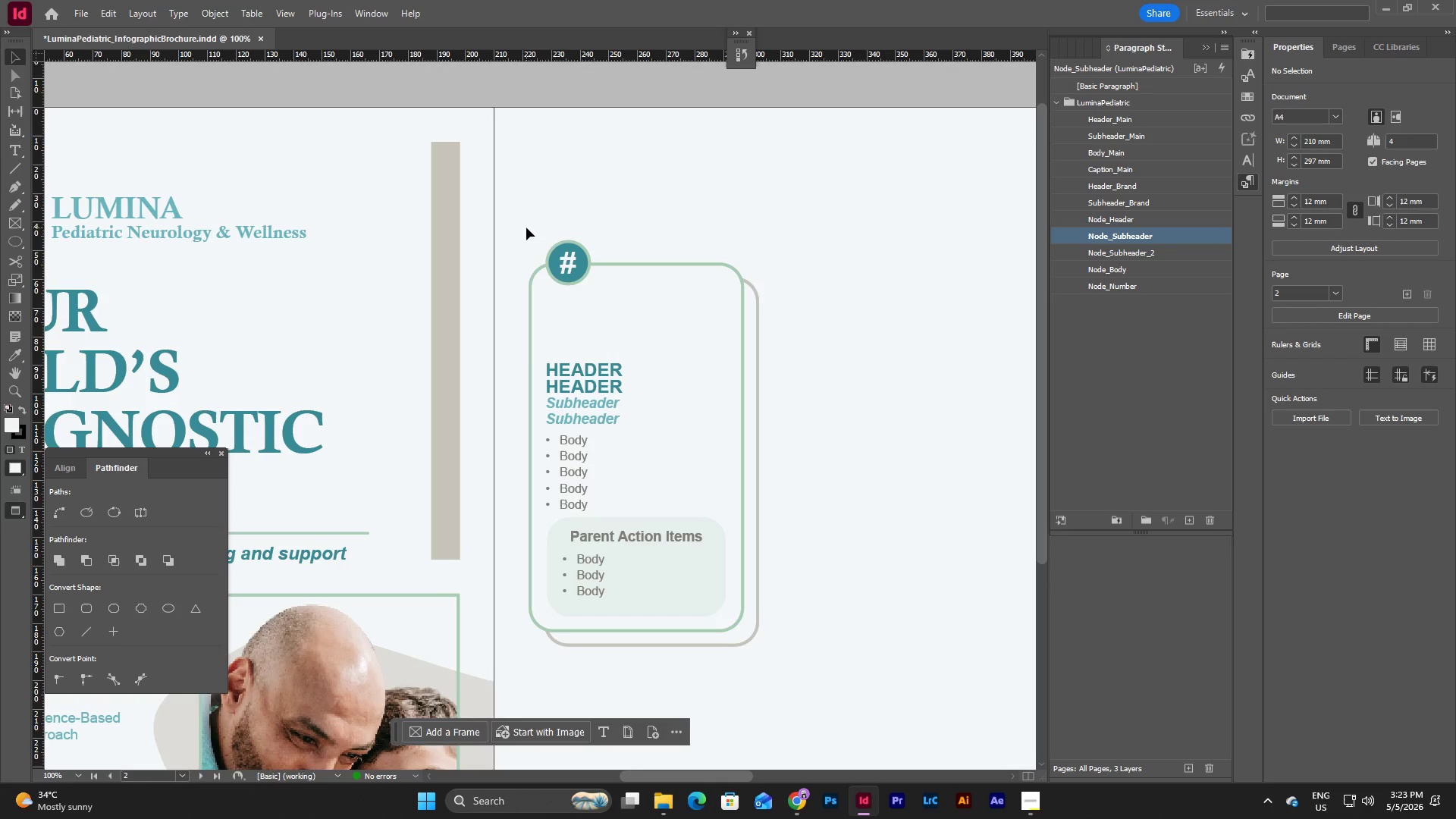 
left_click_drag(start_coordinate=[522, 206], to_coordinate=[794, 662])
 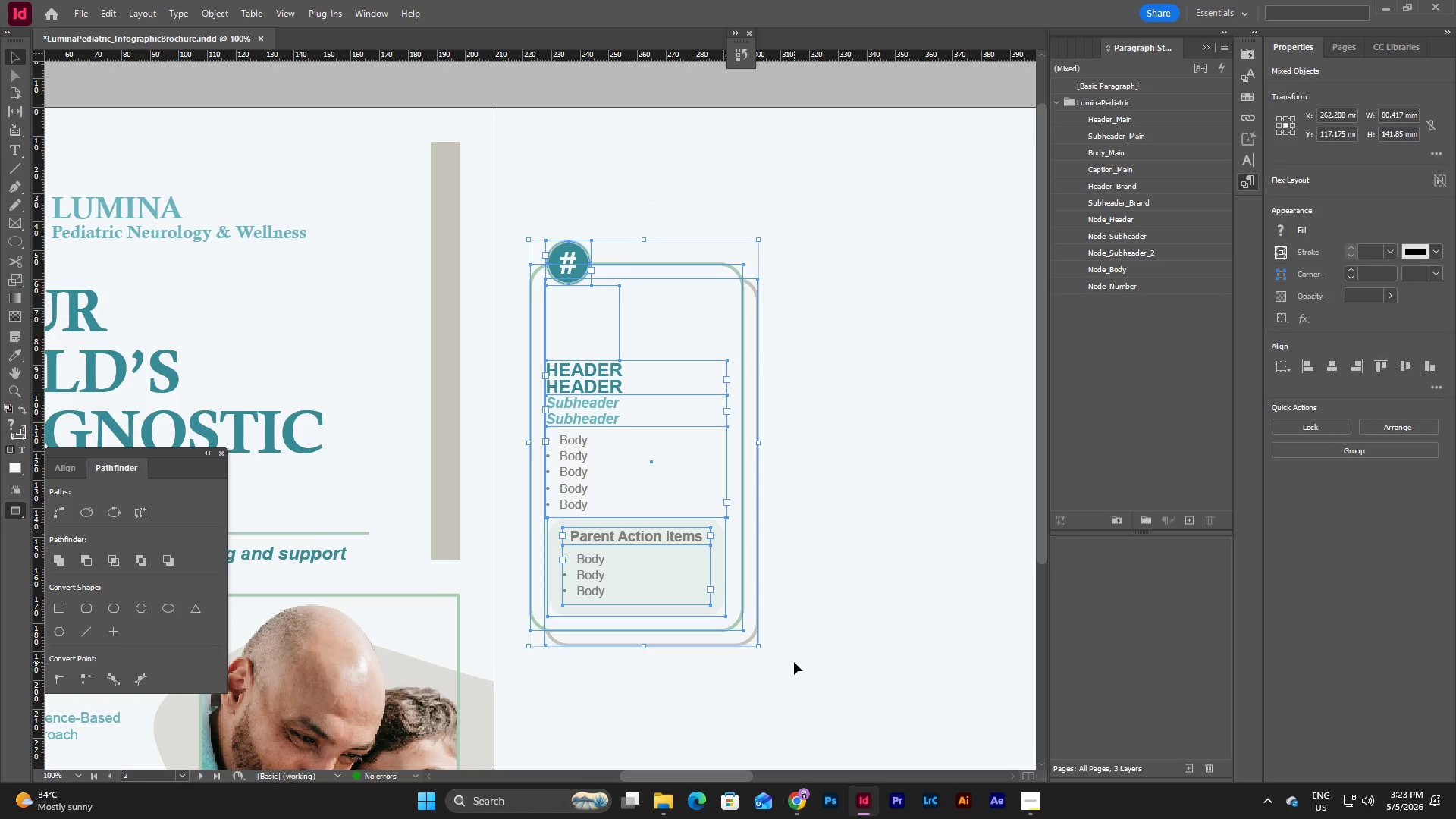 
key(Control+C)
 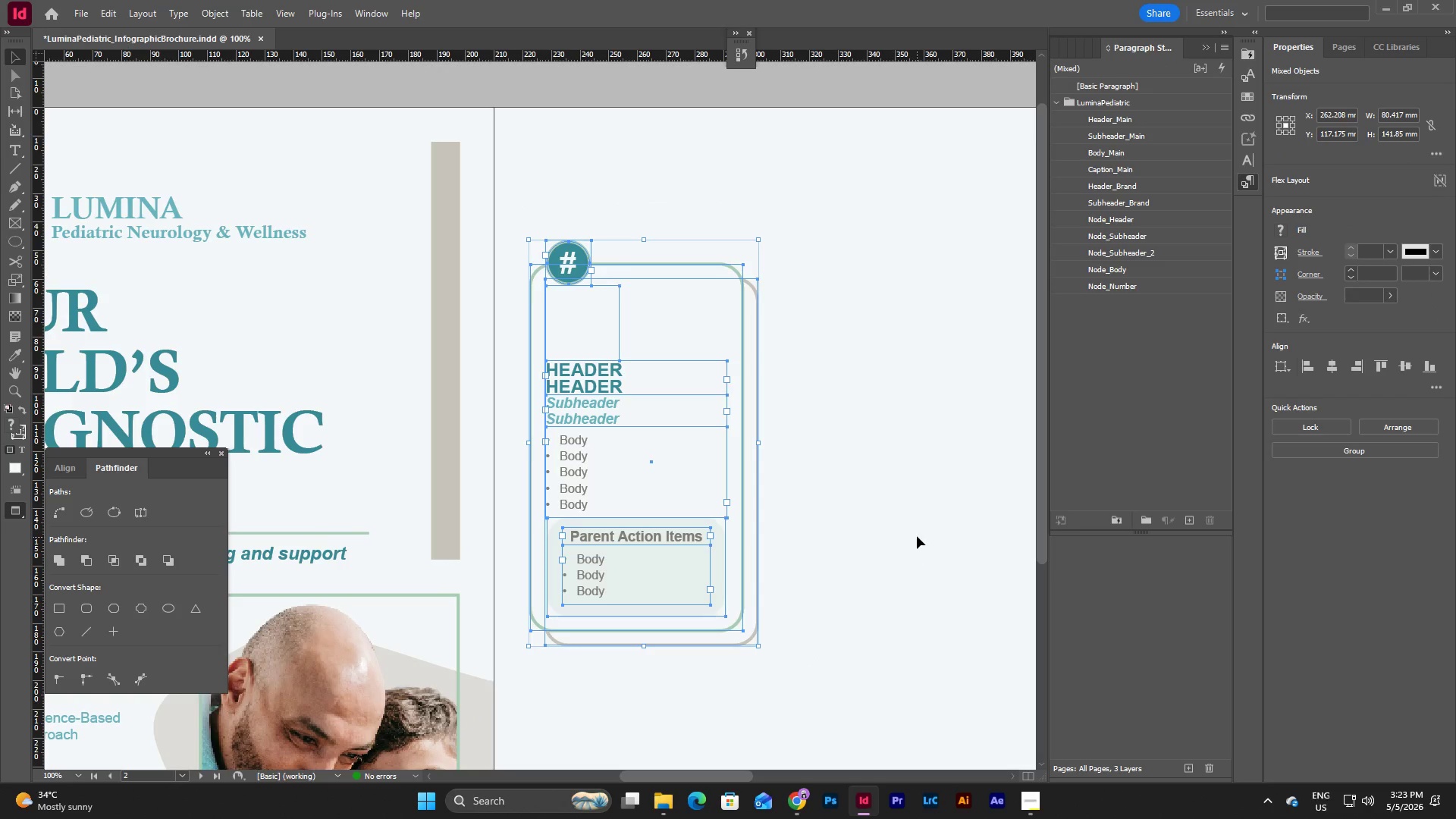 
left_click([917, 536])
 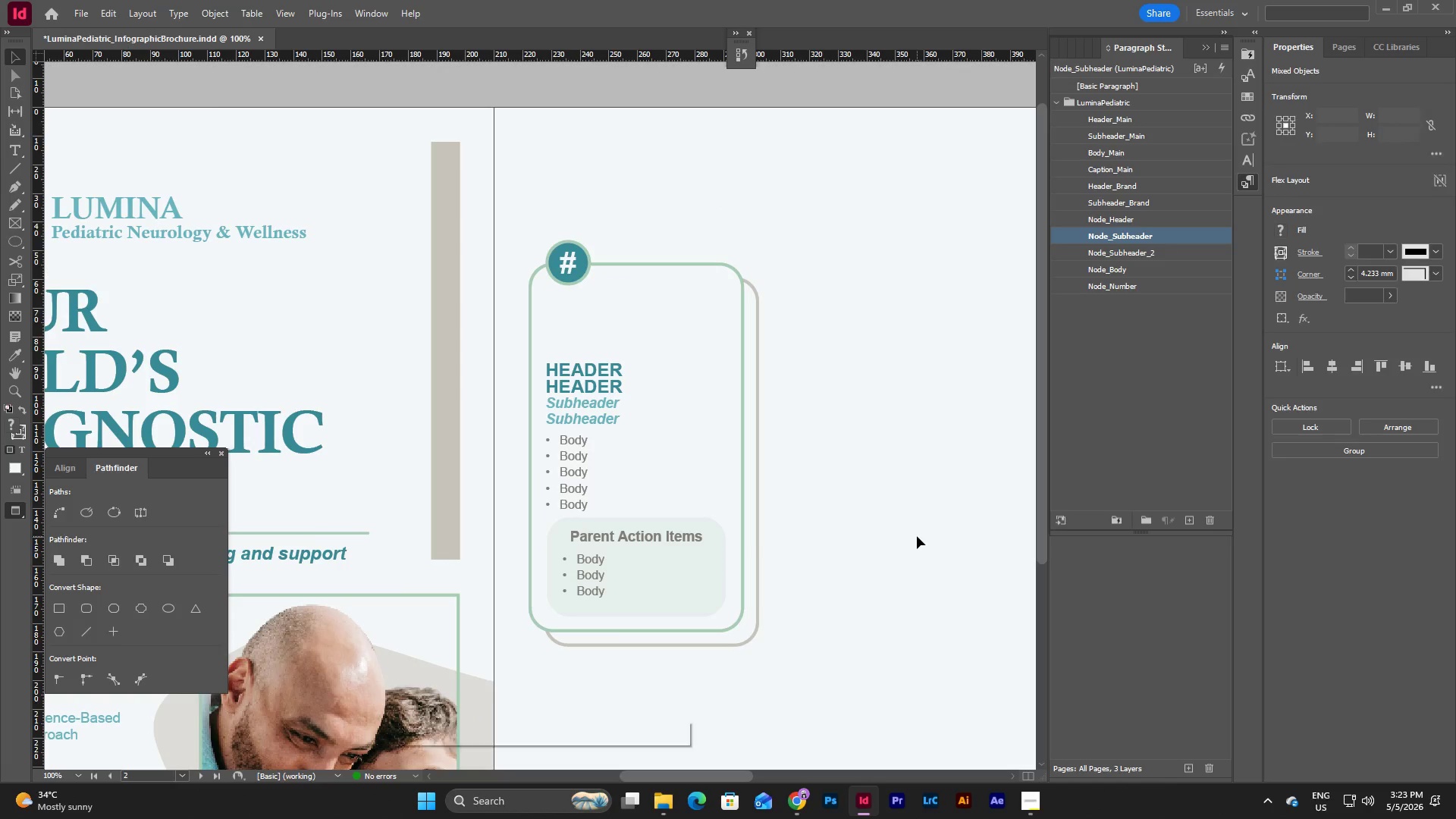 
key(Control+V)
 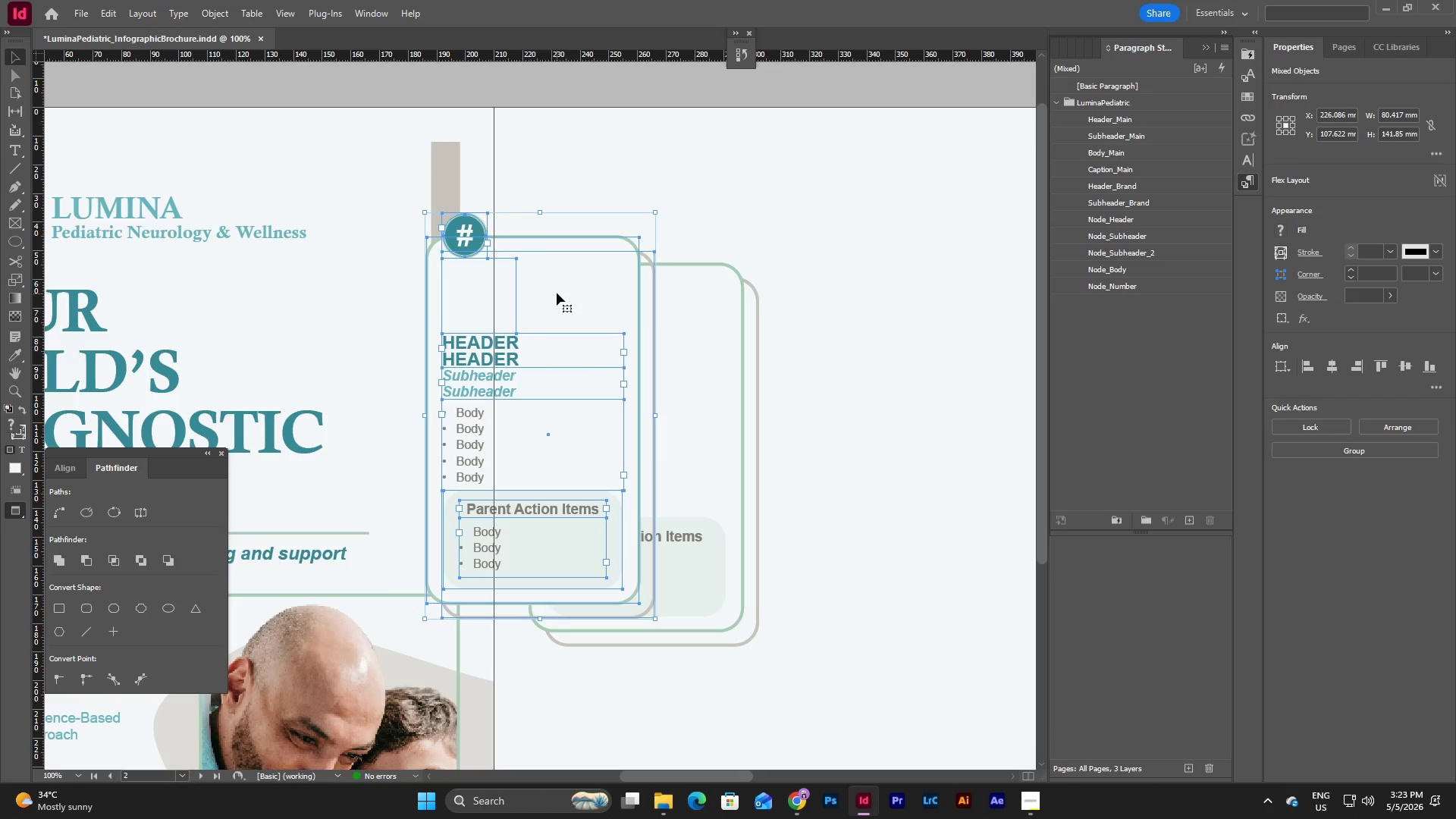 
left_click_drag(start_coordinate=[557, 293], to_coordinate=[931, 319])
 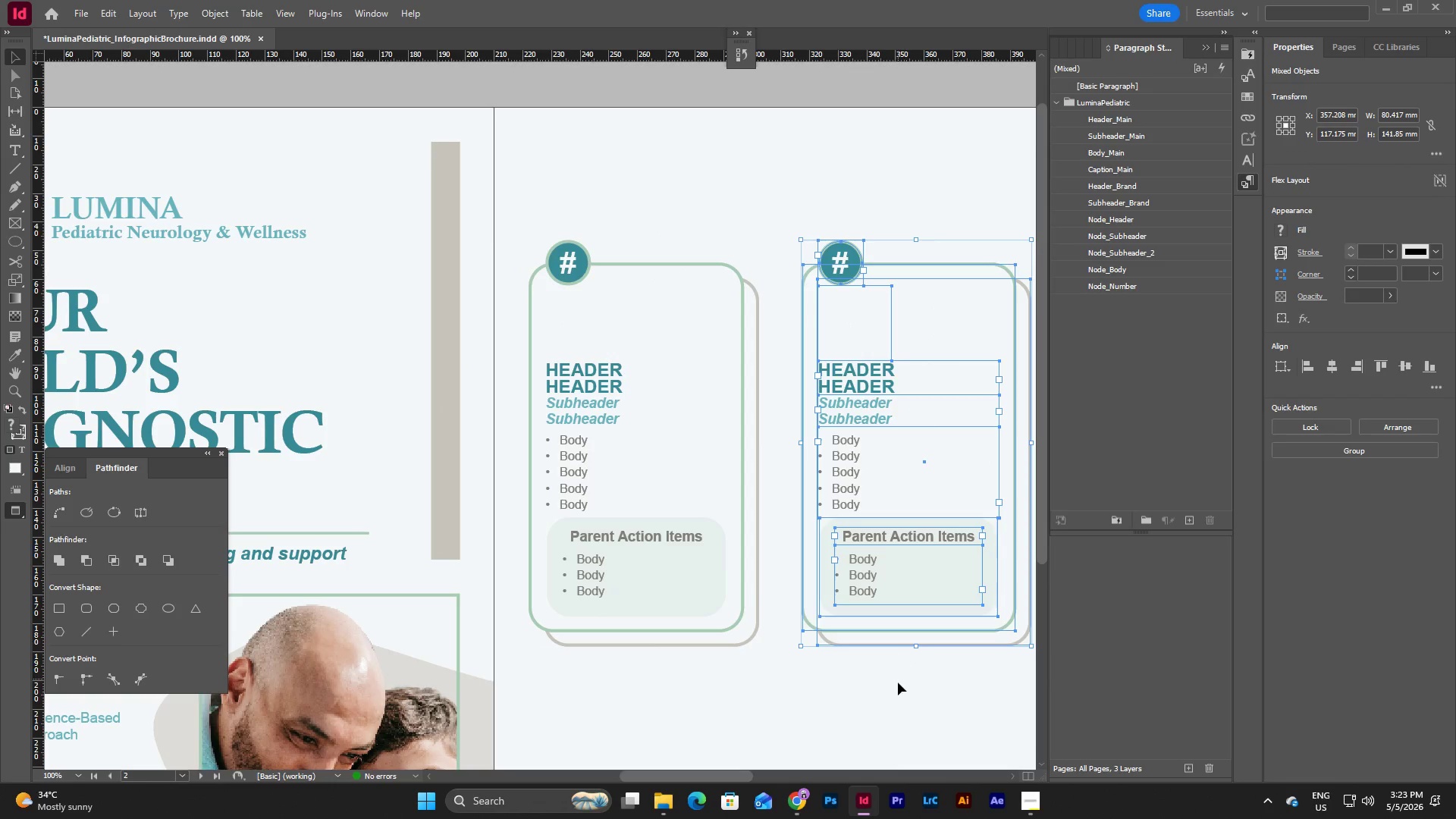 
left_click([898, 682])
 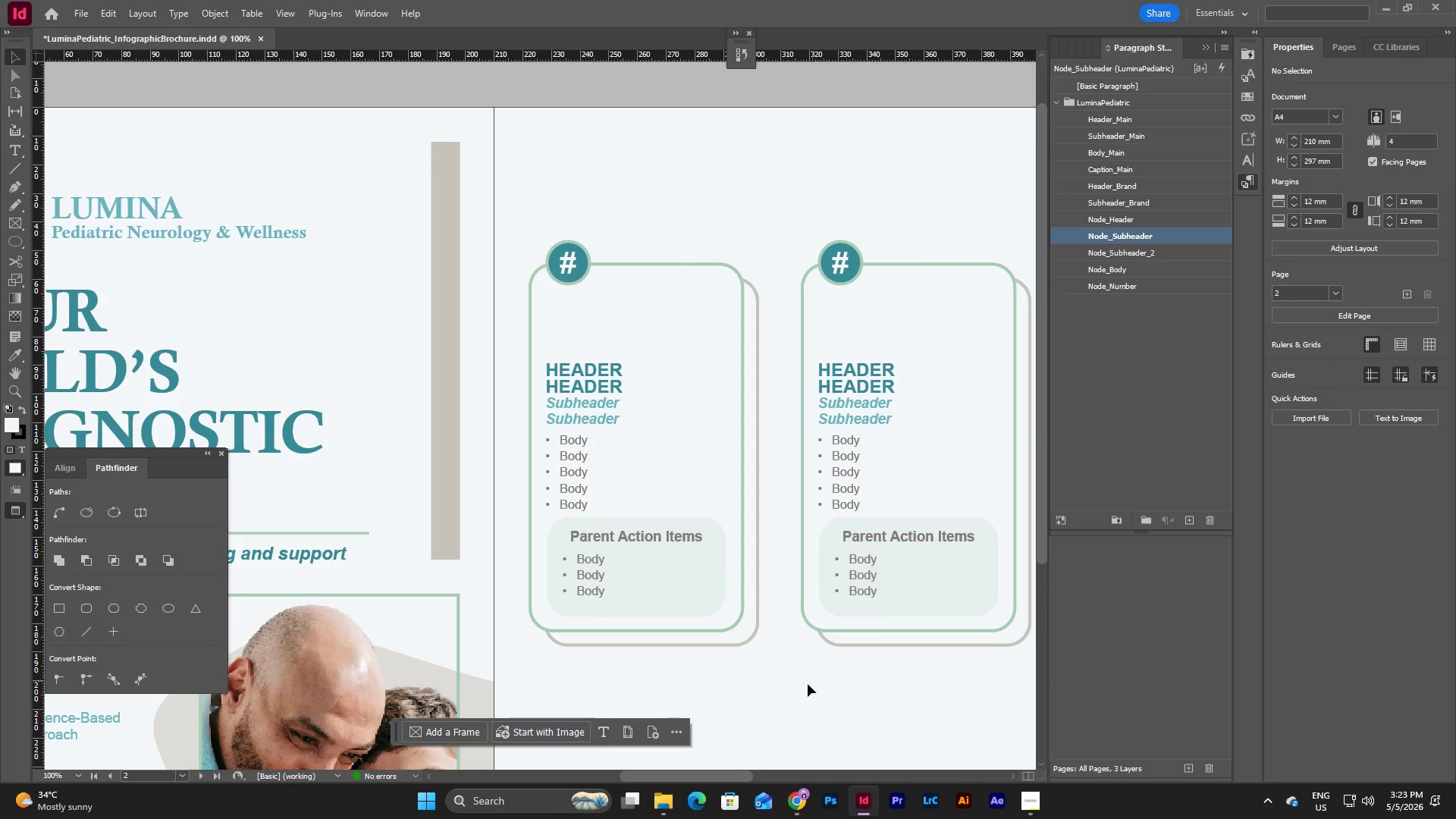 
scroll: coordinate [805, 677], scroll_direction: down, amount: 1.0
 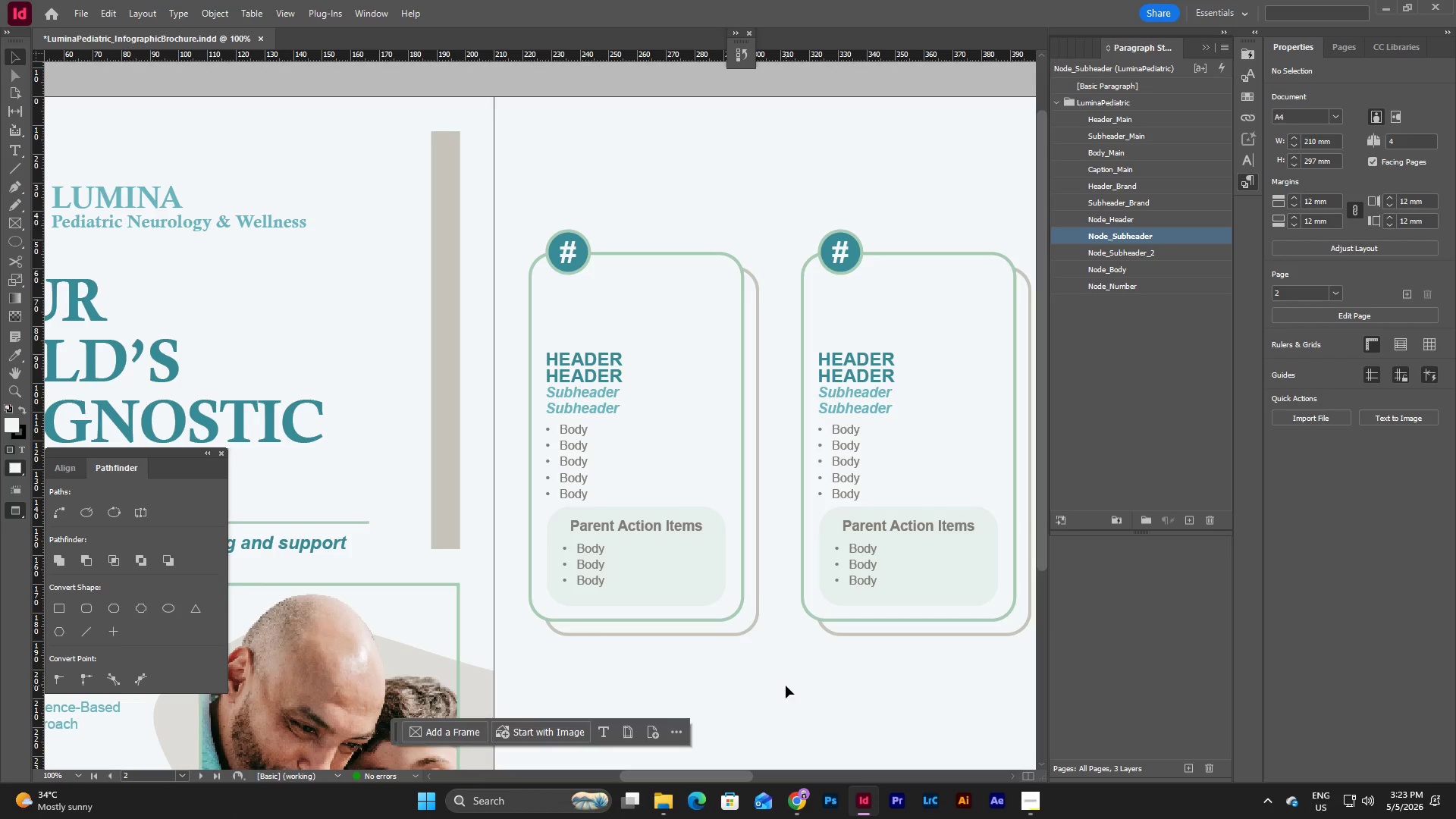 
left_click_drag(start_coordinate=[786, 686], to_coordinate=[516, 190])
 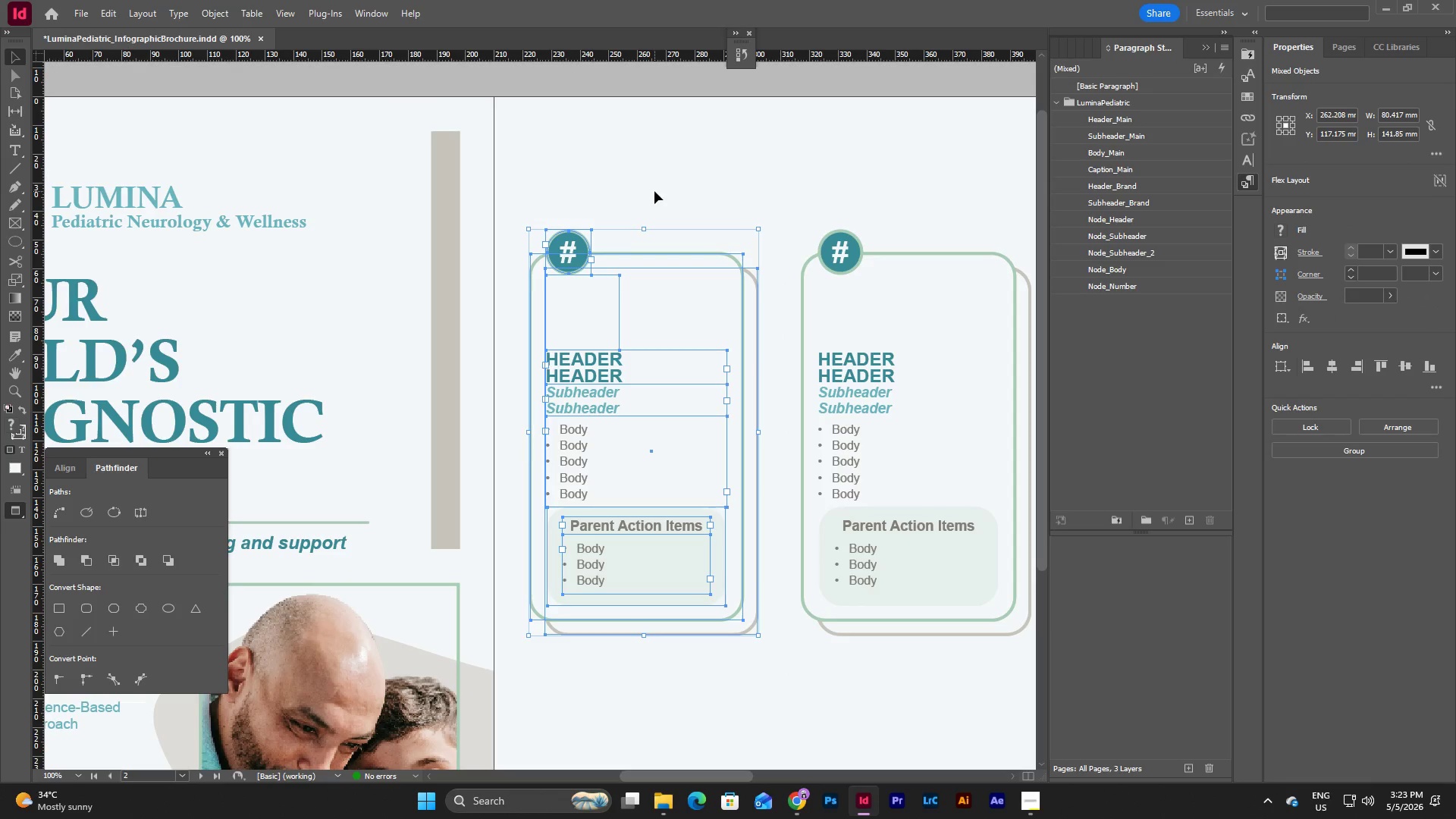 
wait(8.36)
 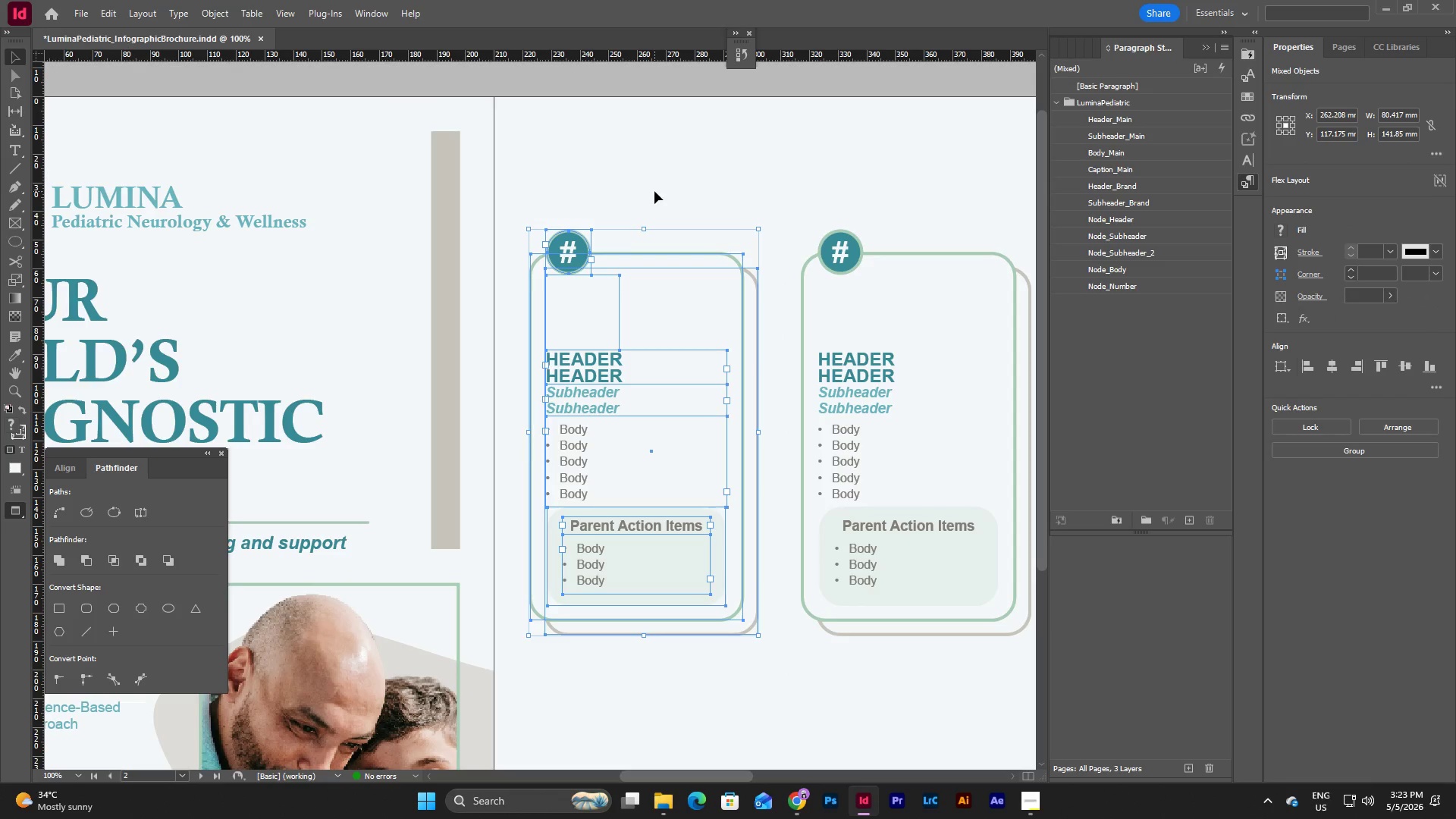 
left_click([221, 14])
 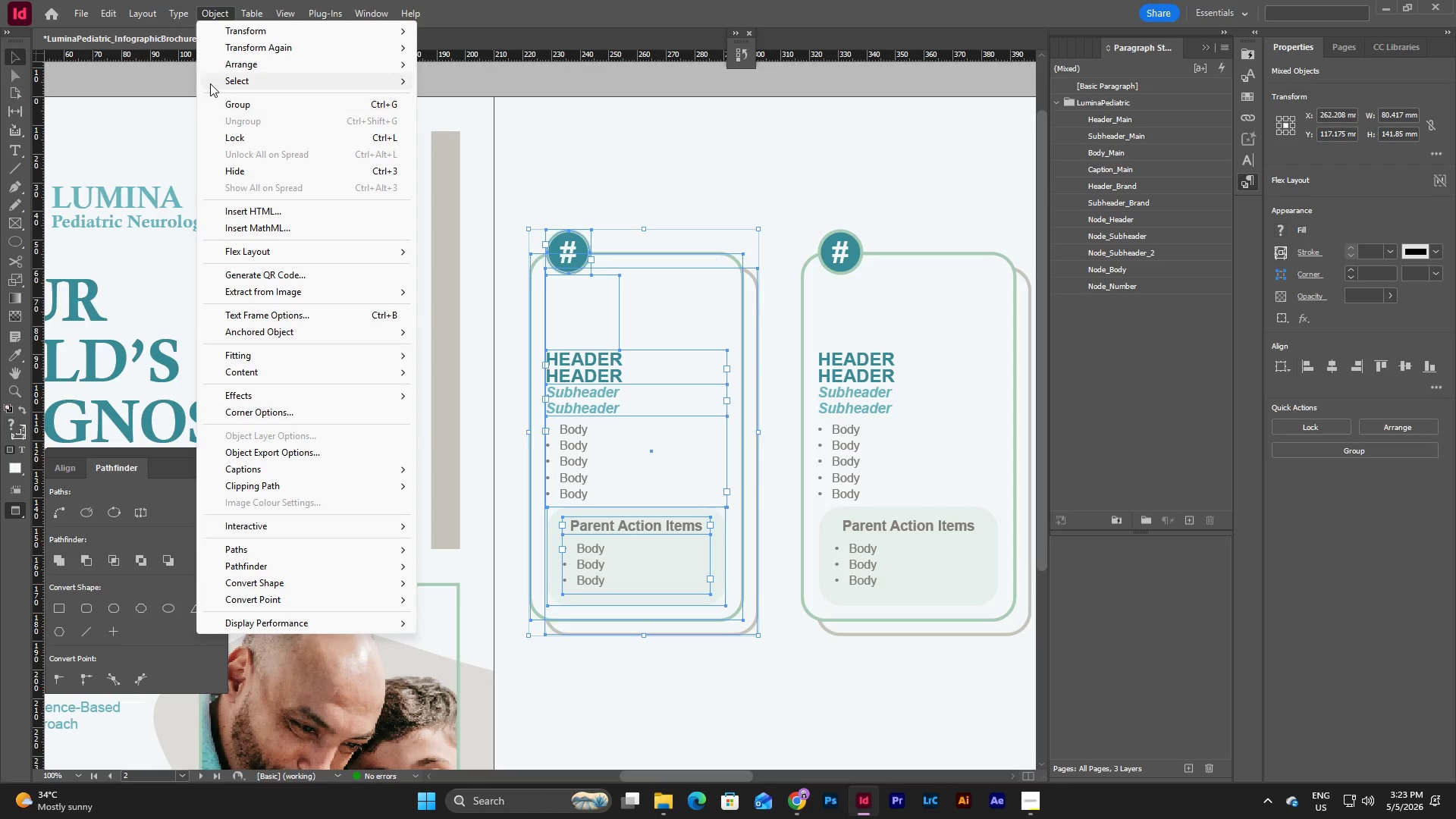 
wait(17.03)
 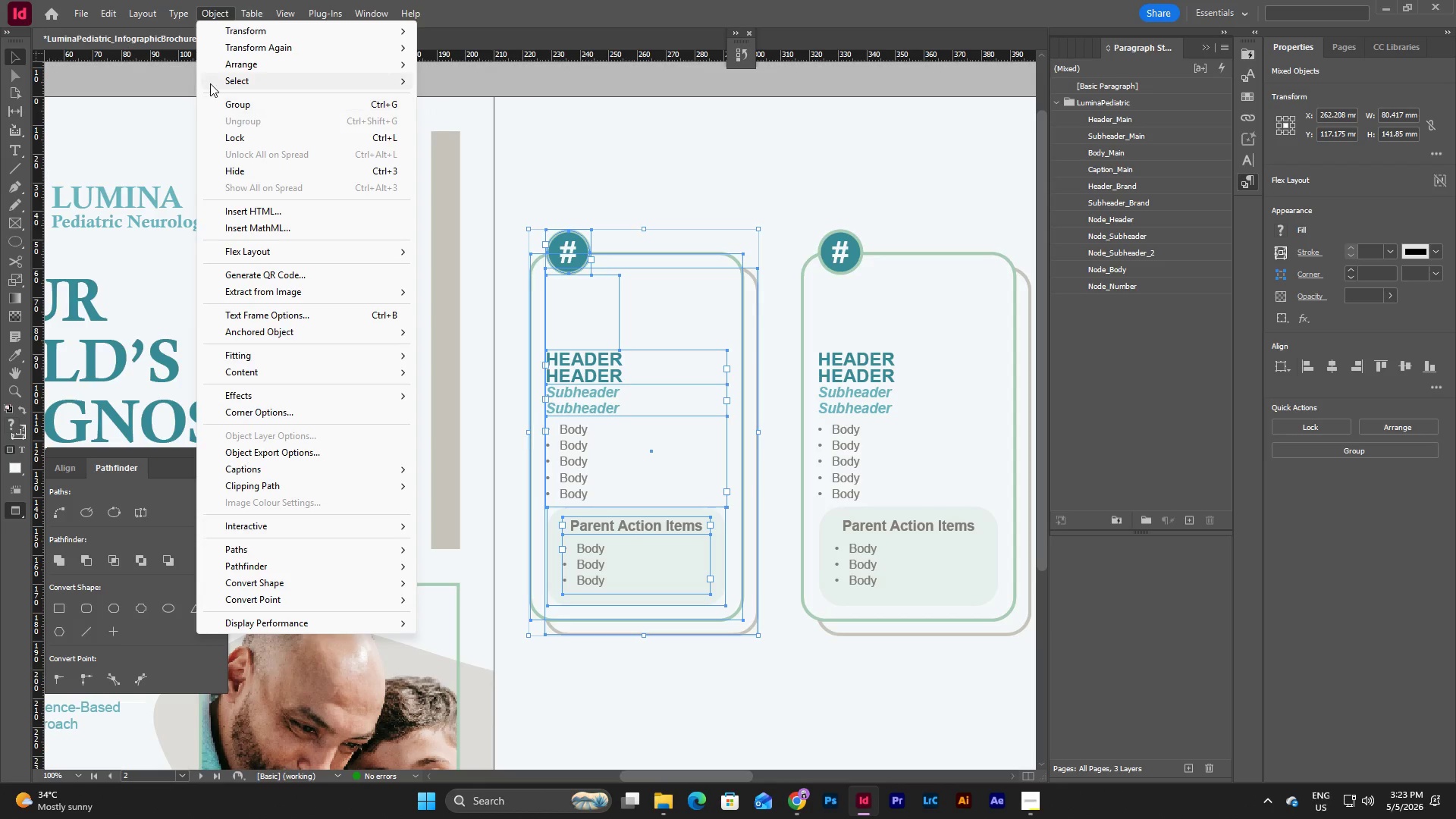 
left_click([1251, 200])
 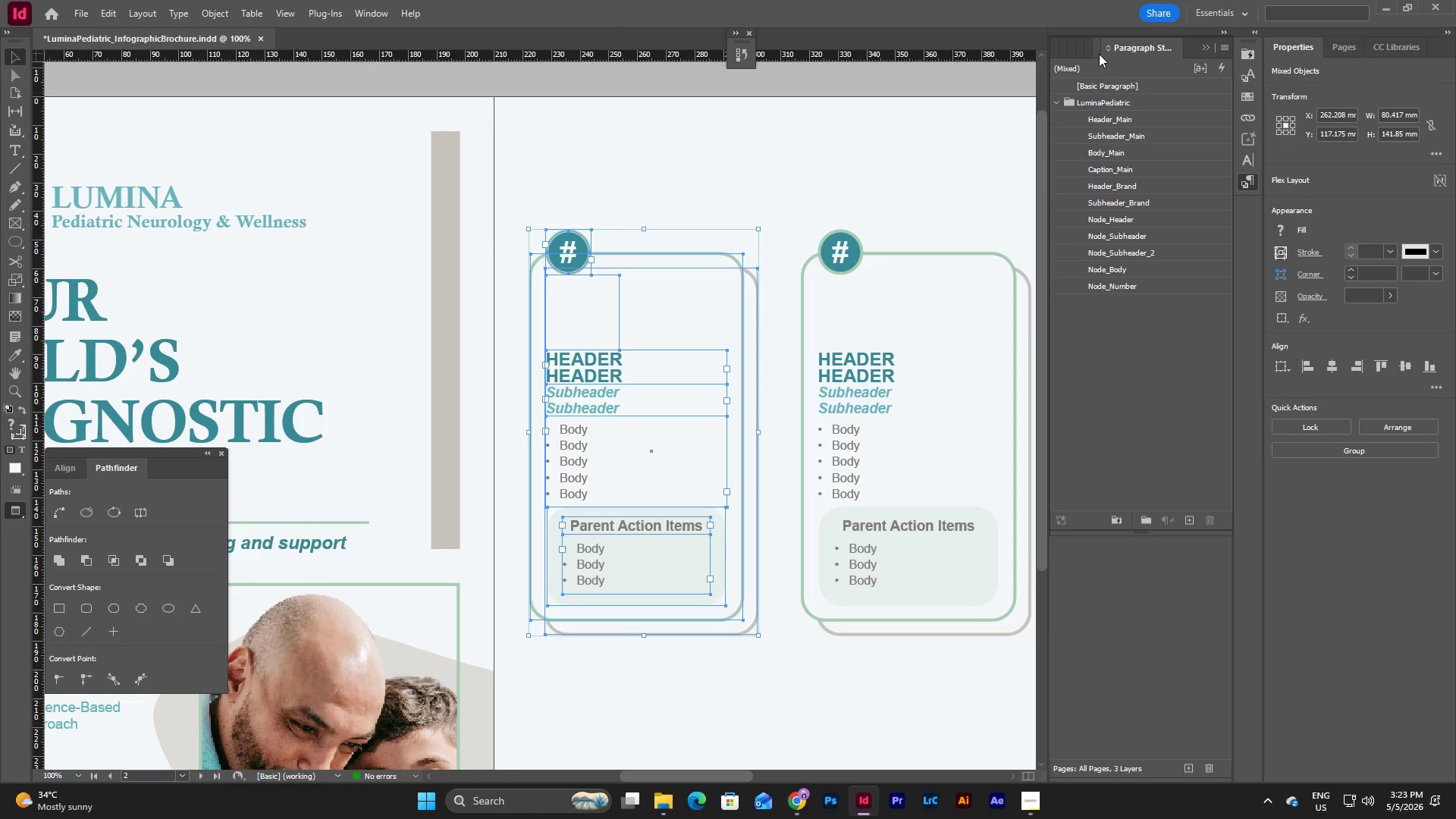 
left_click([1098, 53])
 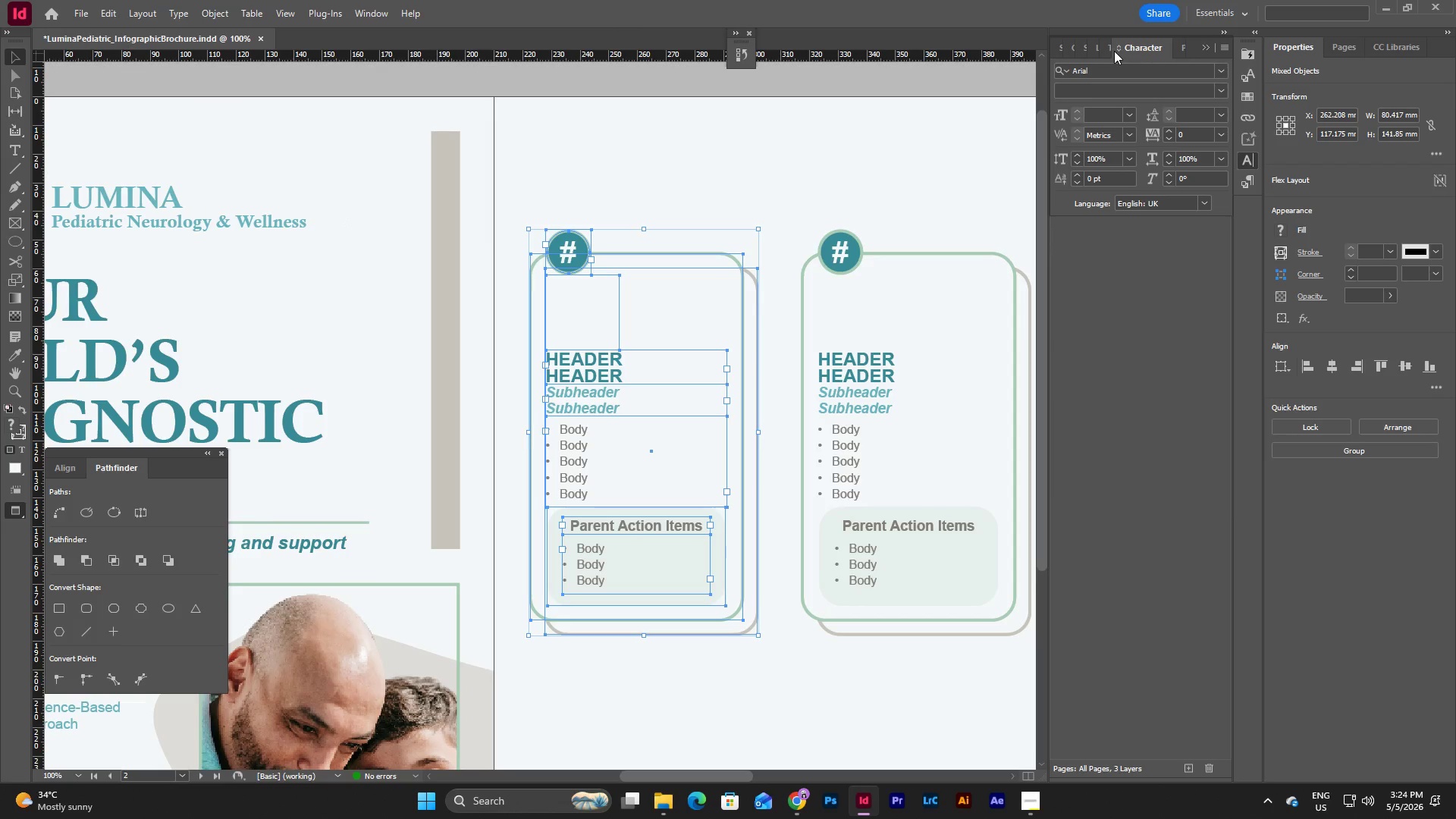 
left_click([1108, 51])
 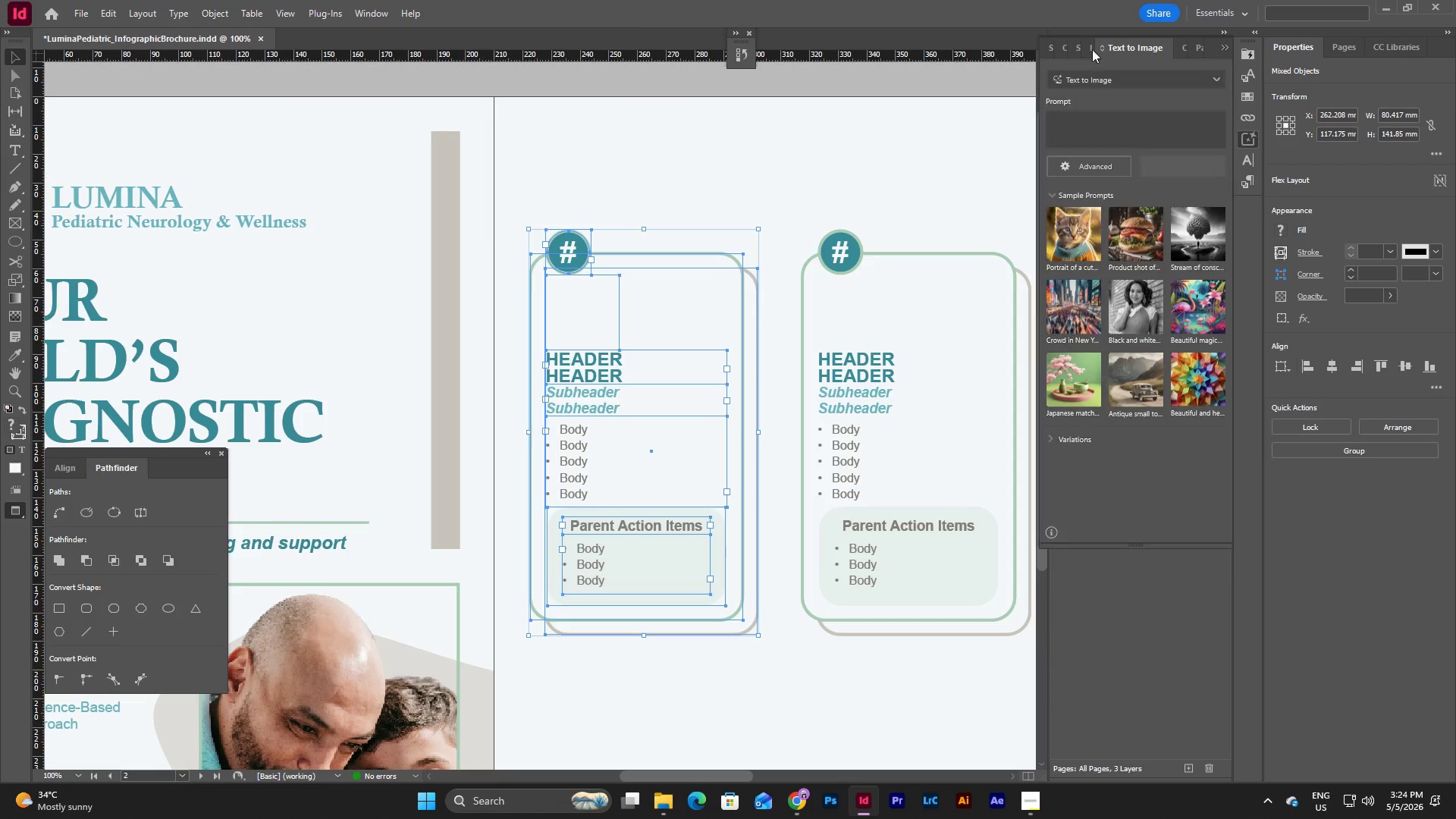 
left_click([1084, 49])
 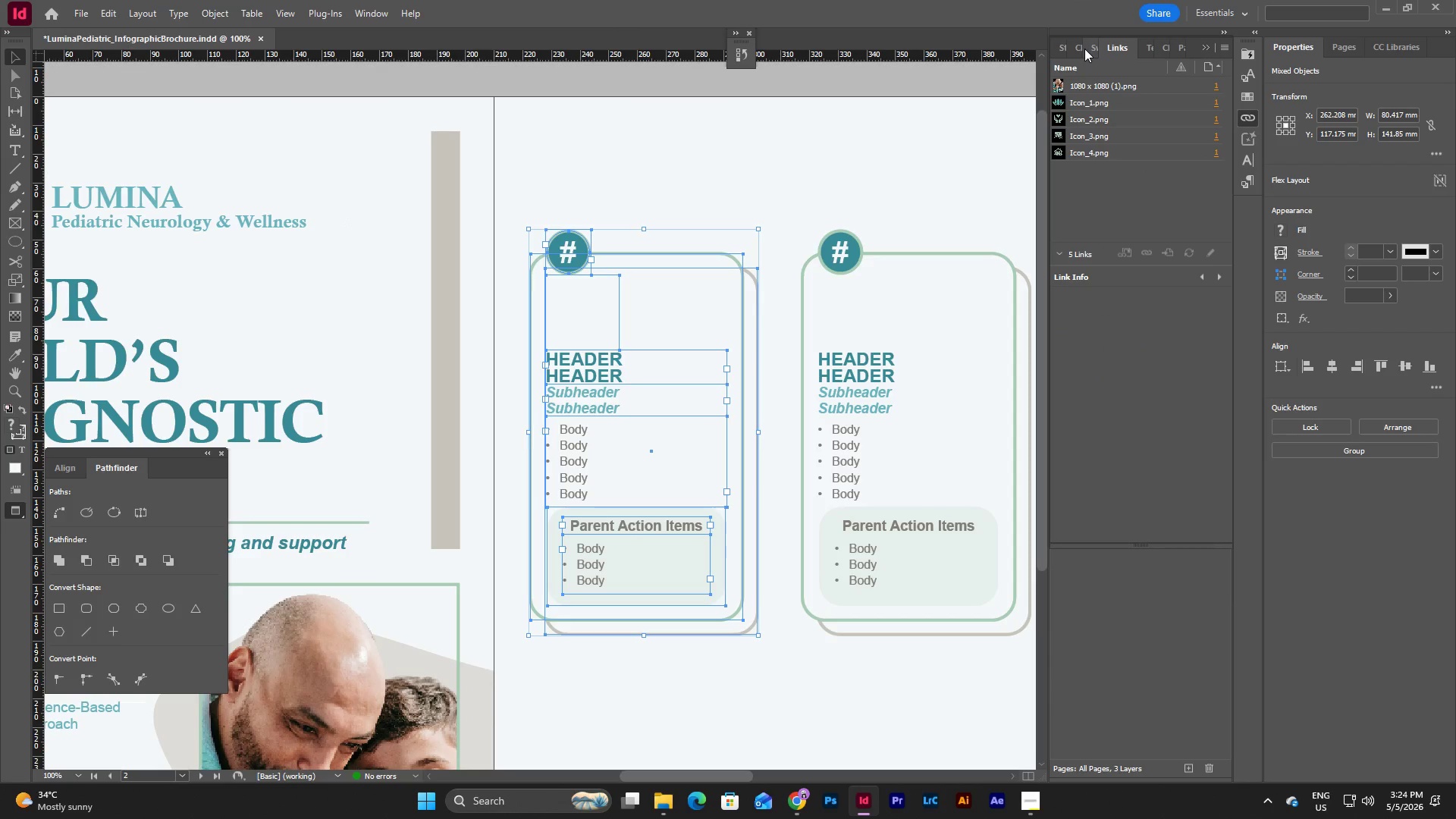 
left_click([1078, 49])
 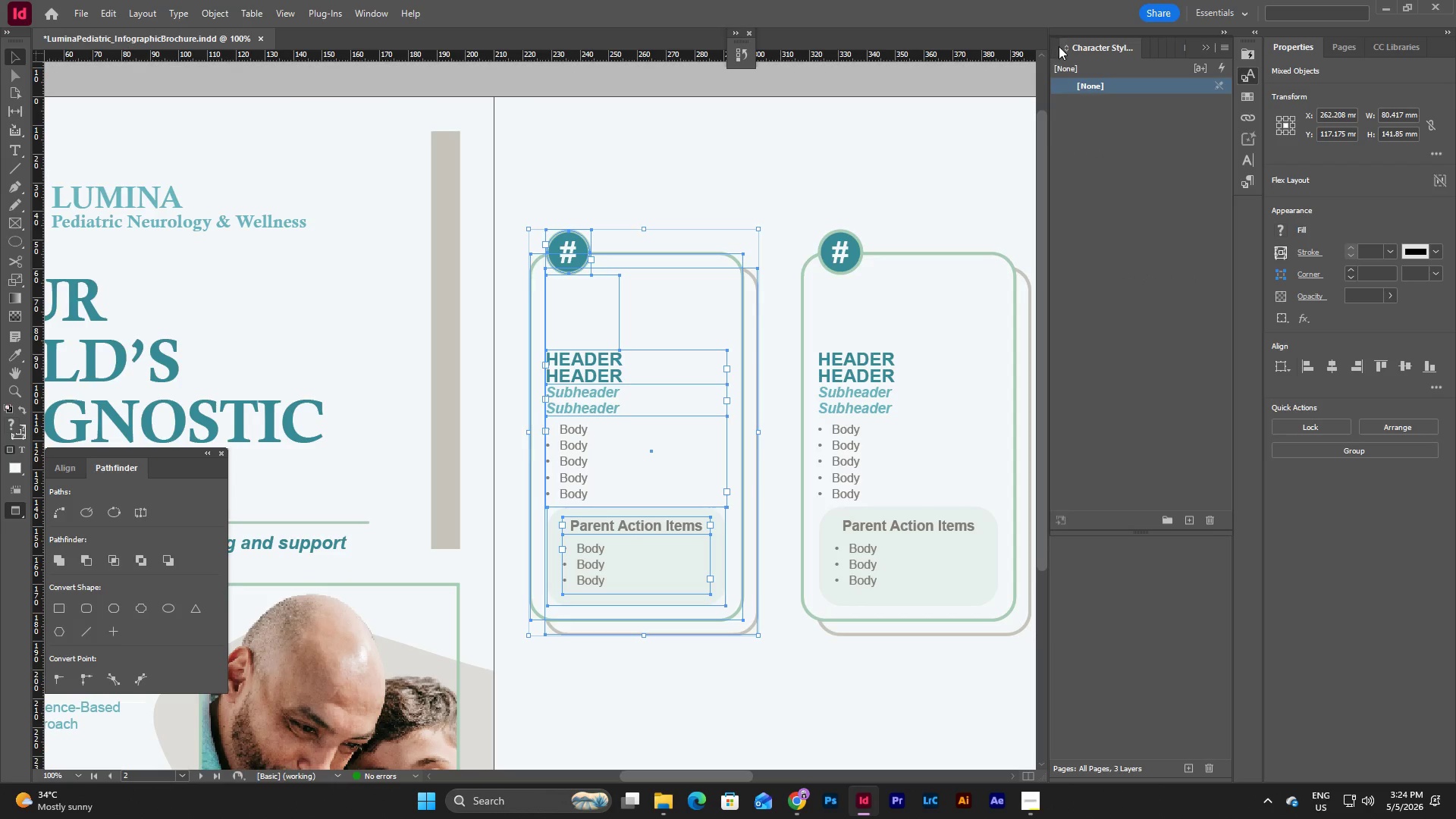 
left_click([1056, 46])
 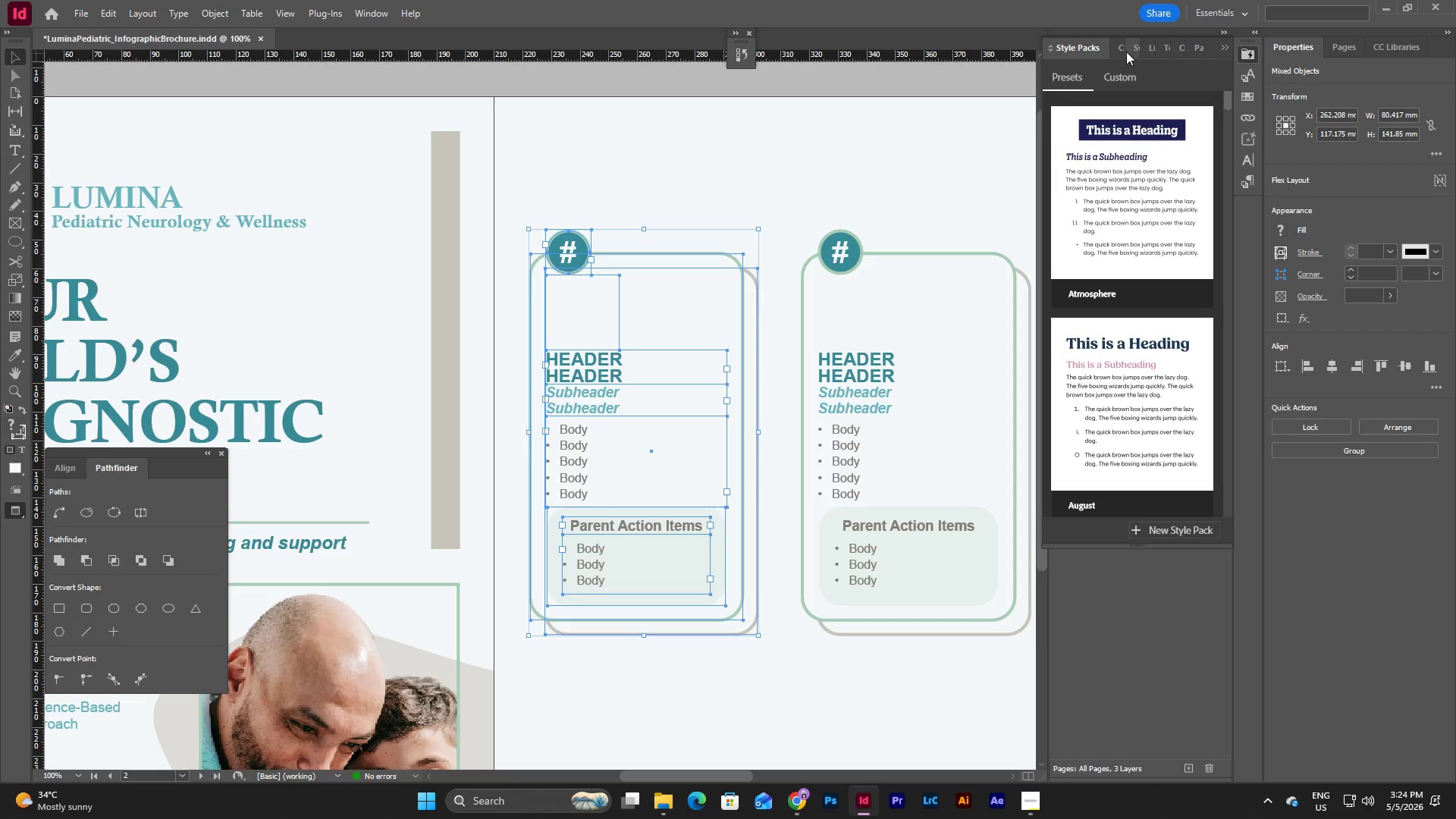 
left_click([1117, 52])
 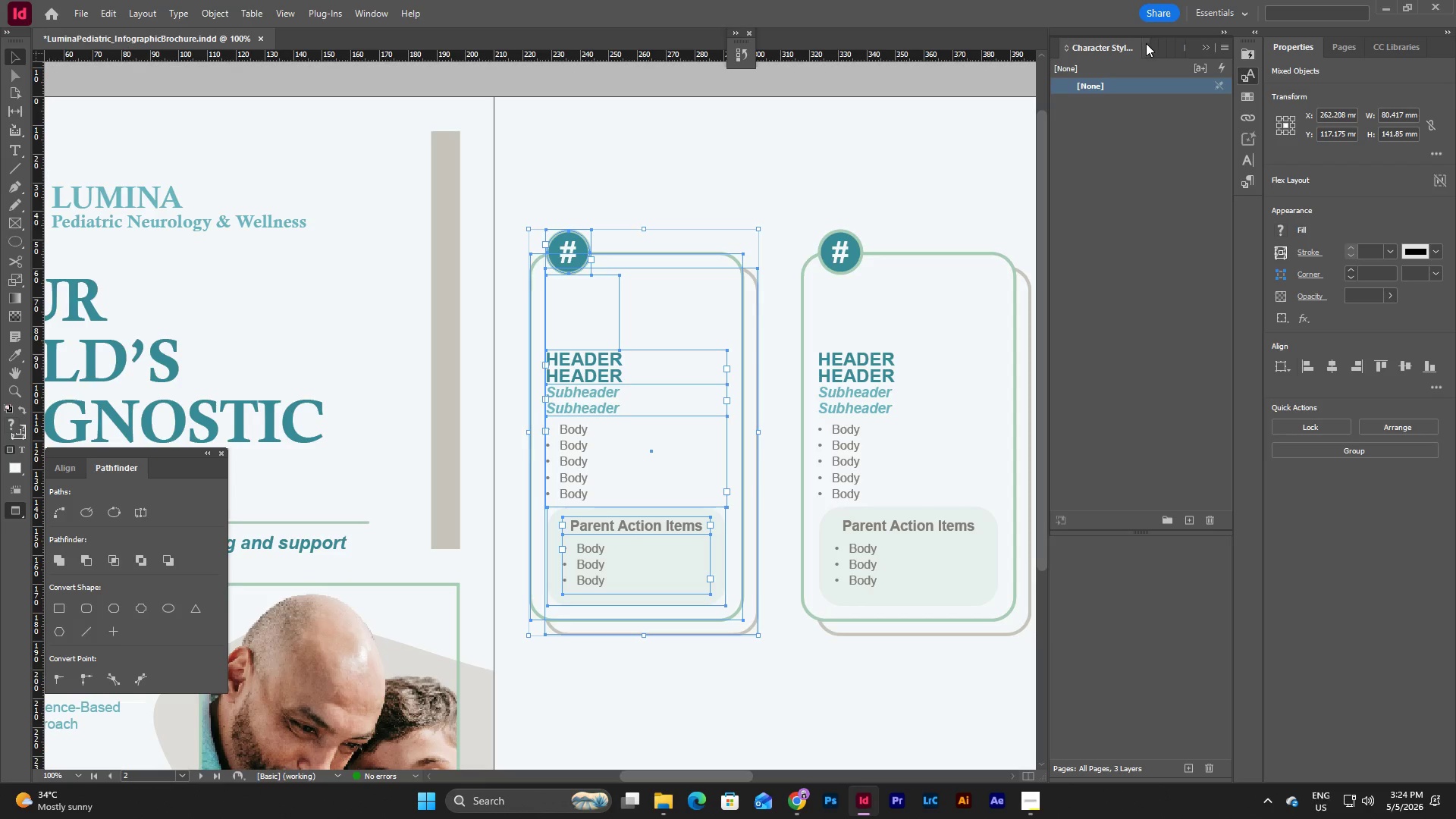 
left_click([1149, 44])
 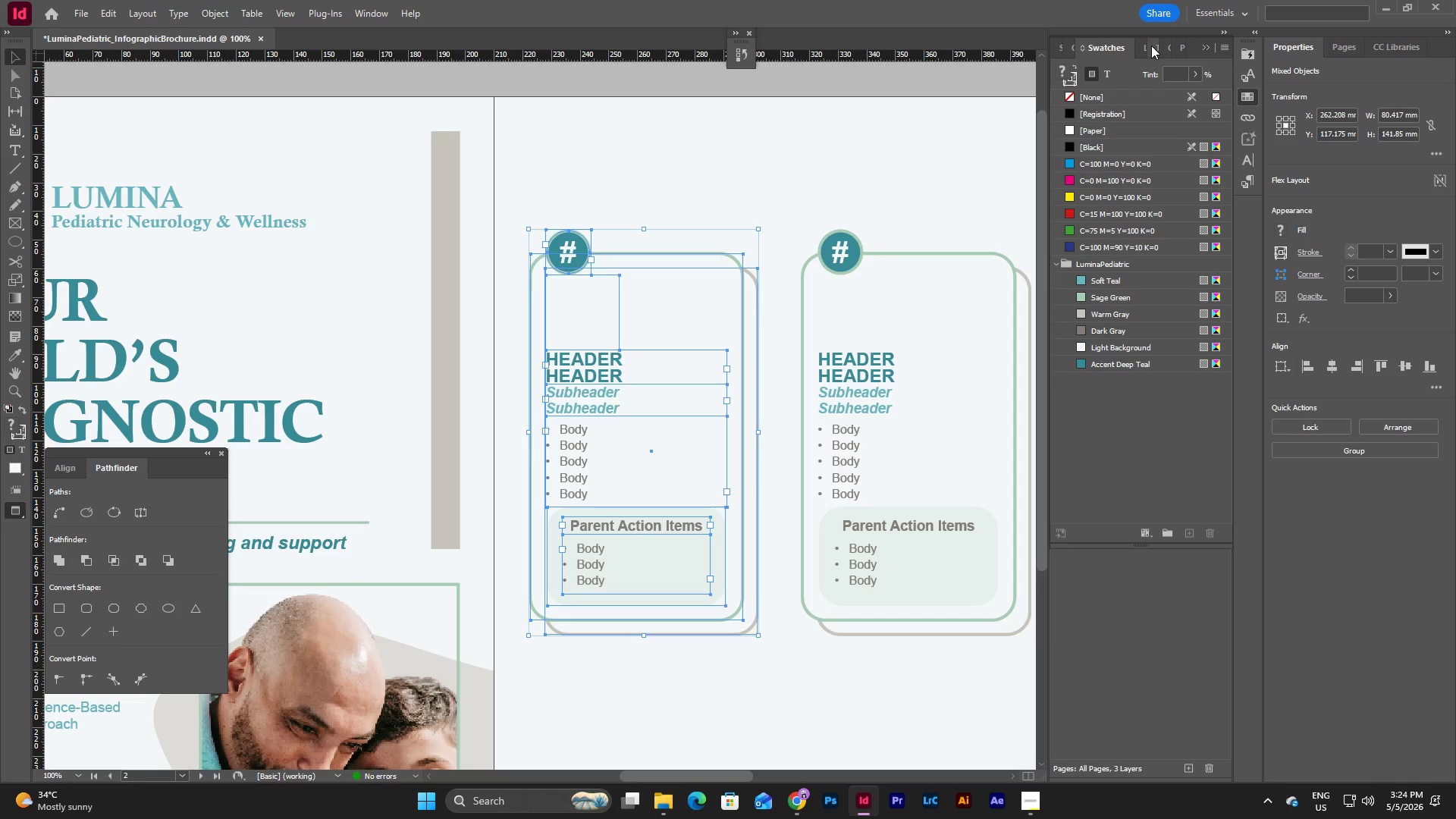 
left_click([1151, 46])
 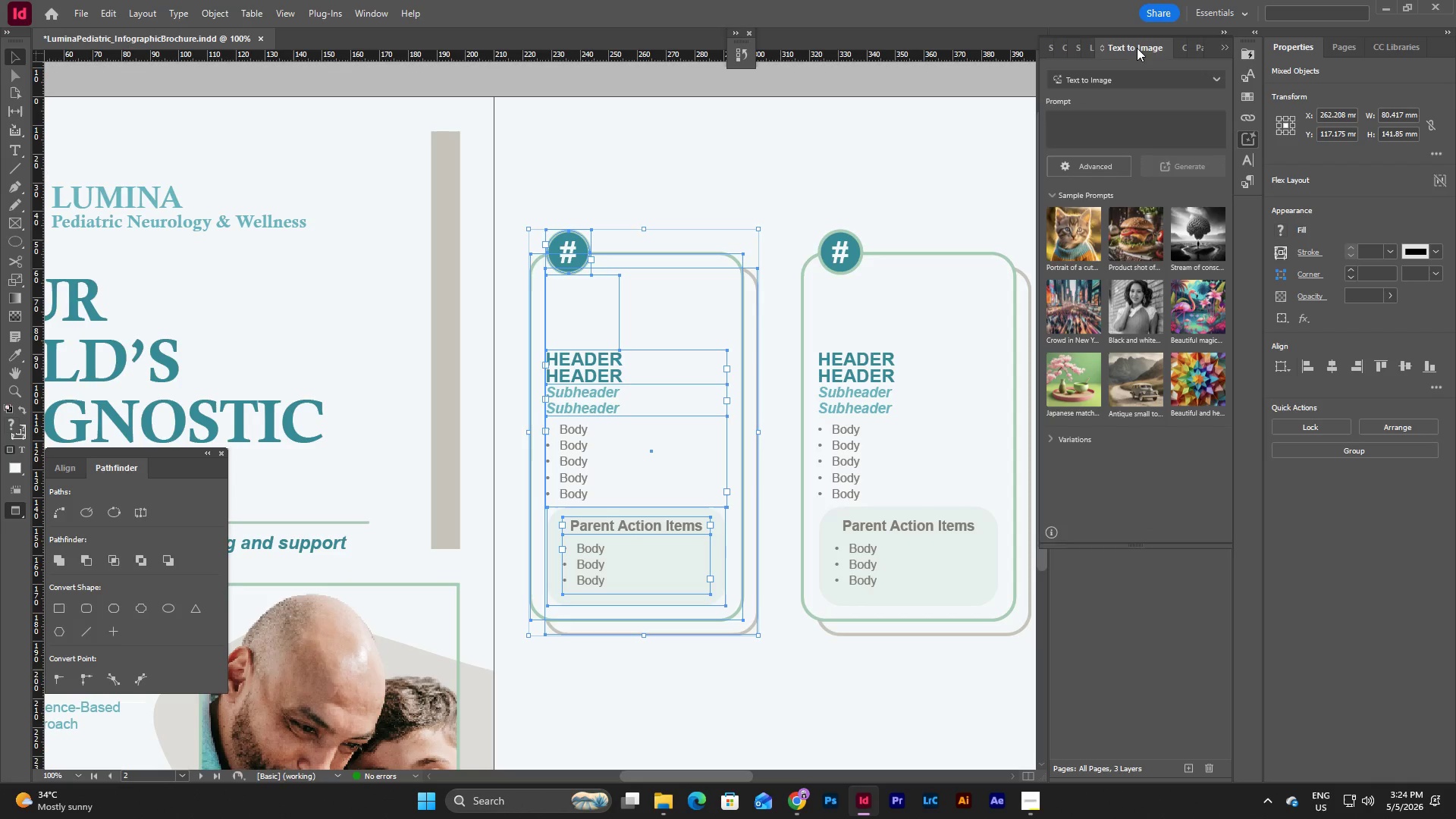 
left_click([1184, 48])
 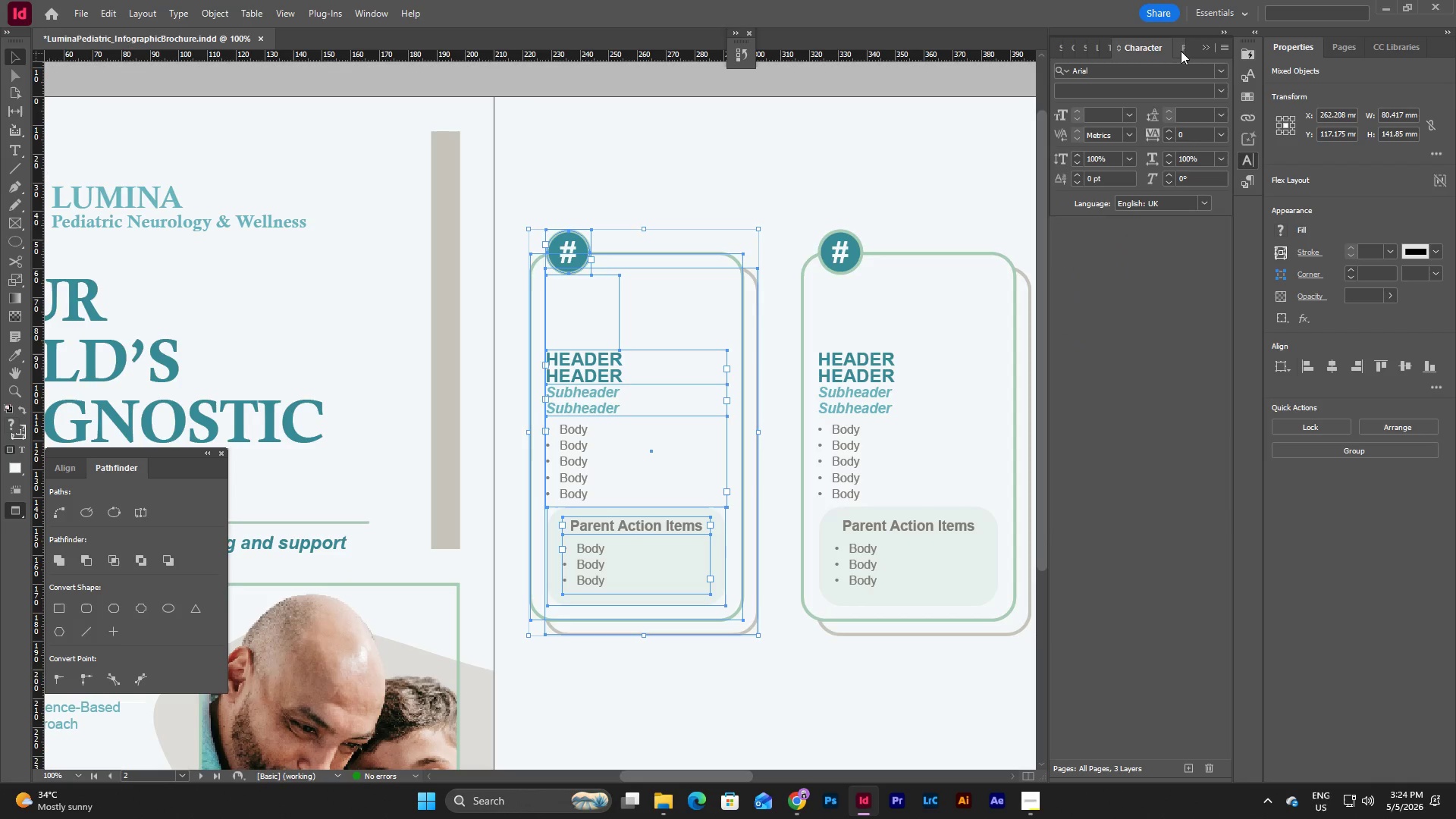 
left_click([1181, 51])
 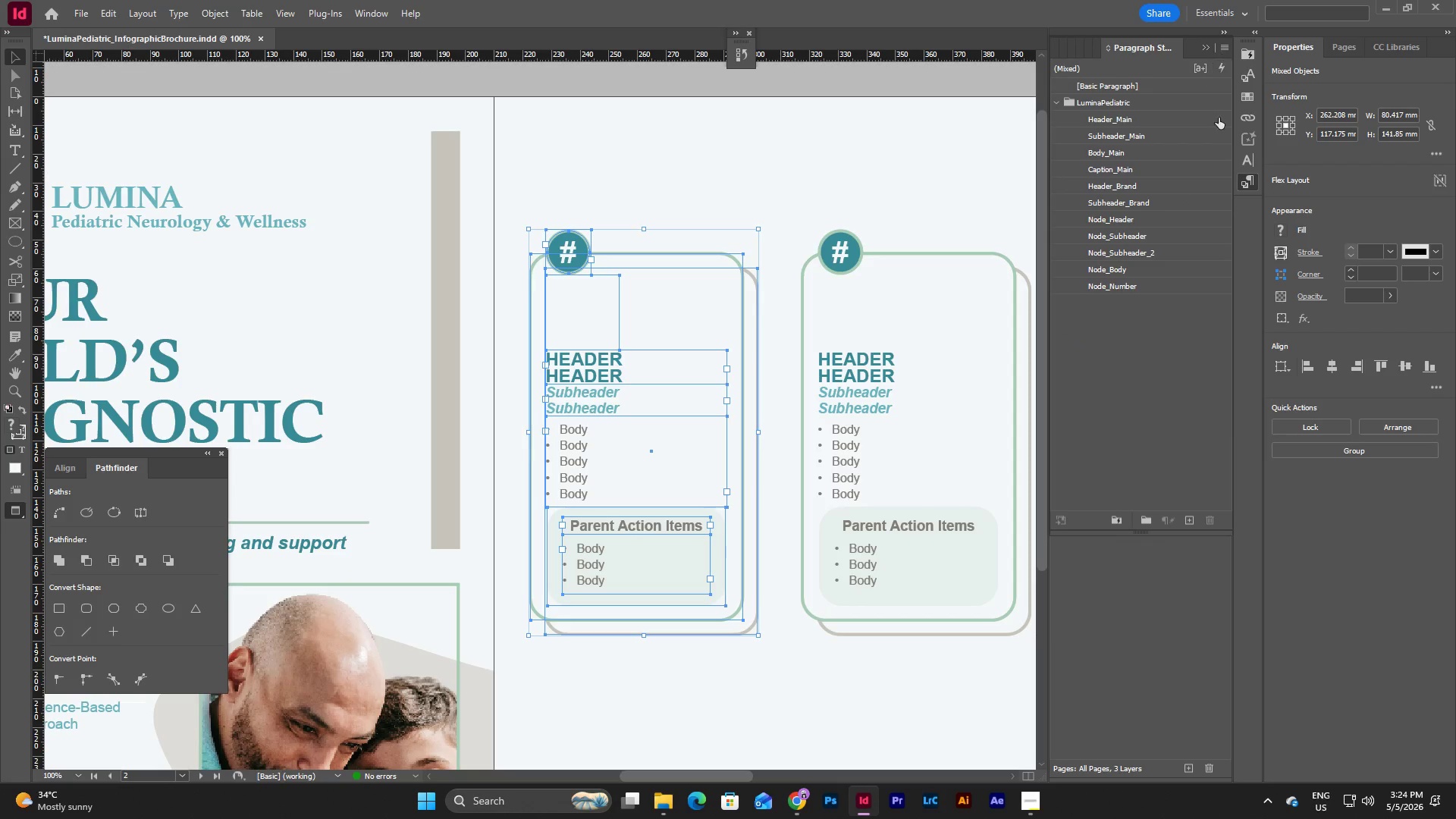 
mouse_move([1247, 149])
 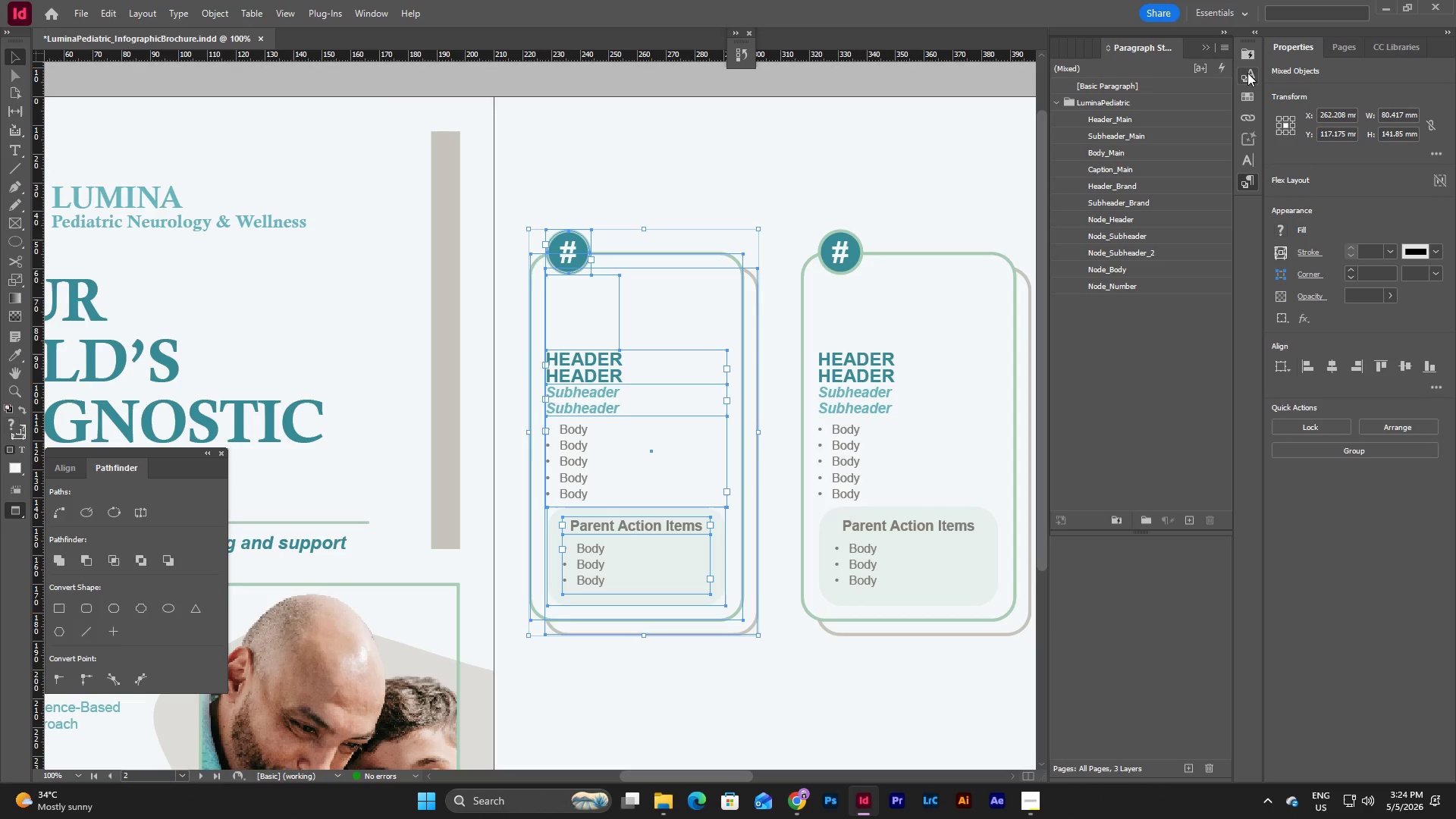 
wait(5.63)
 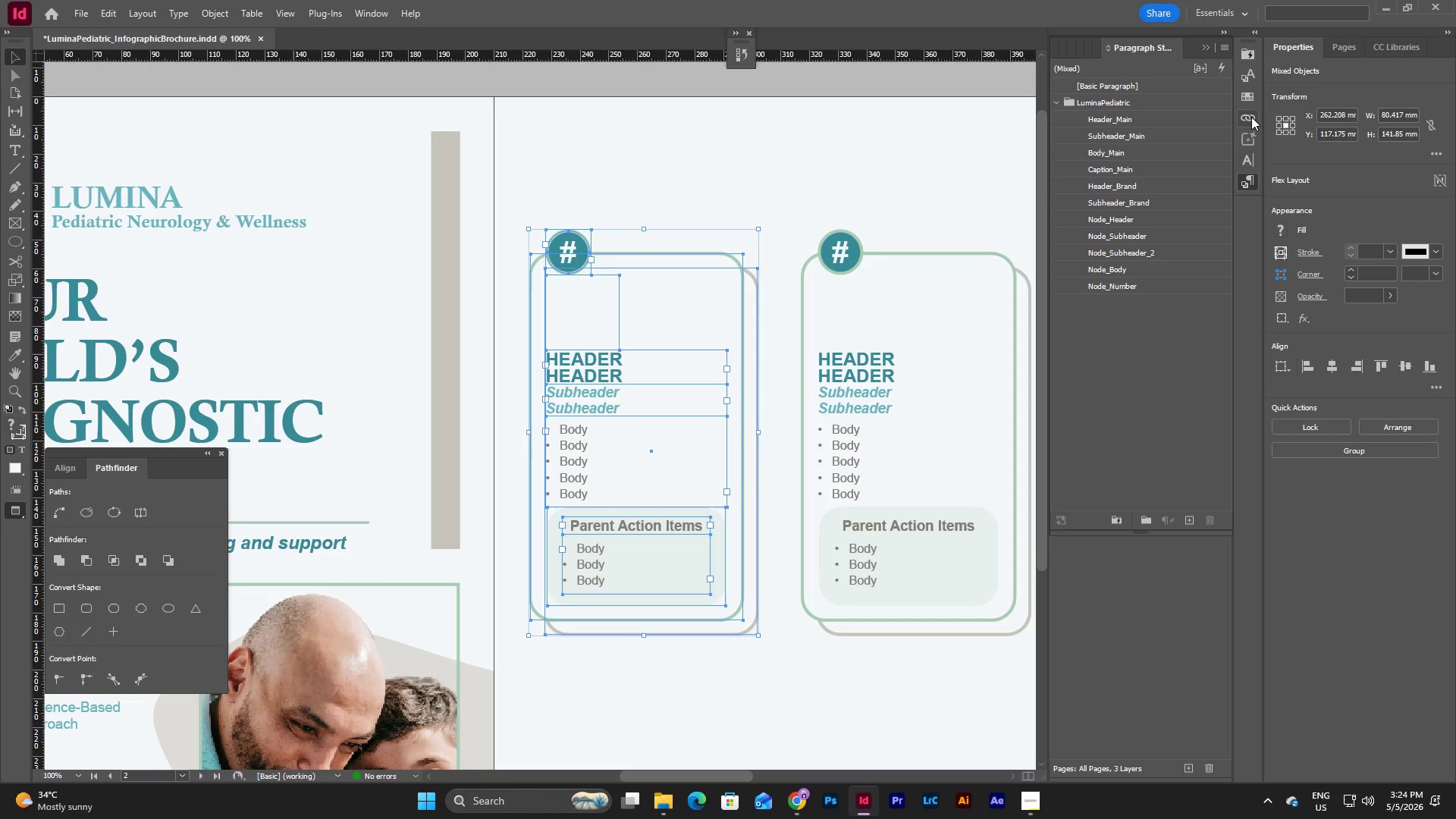 
left_click([1205, 49])
 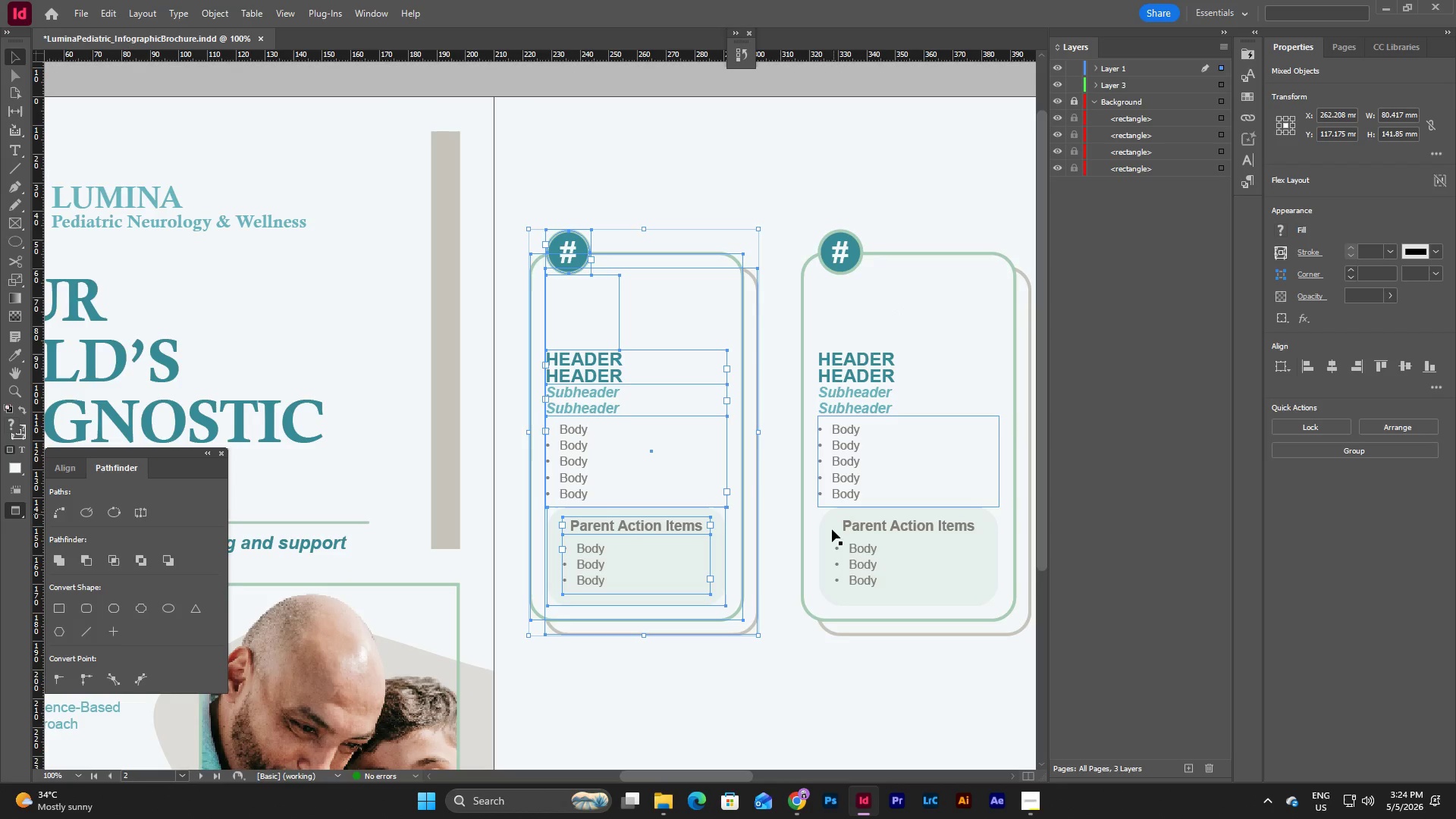 
wait(35.58)
 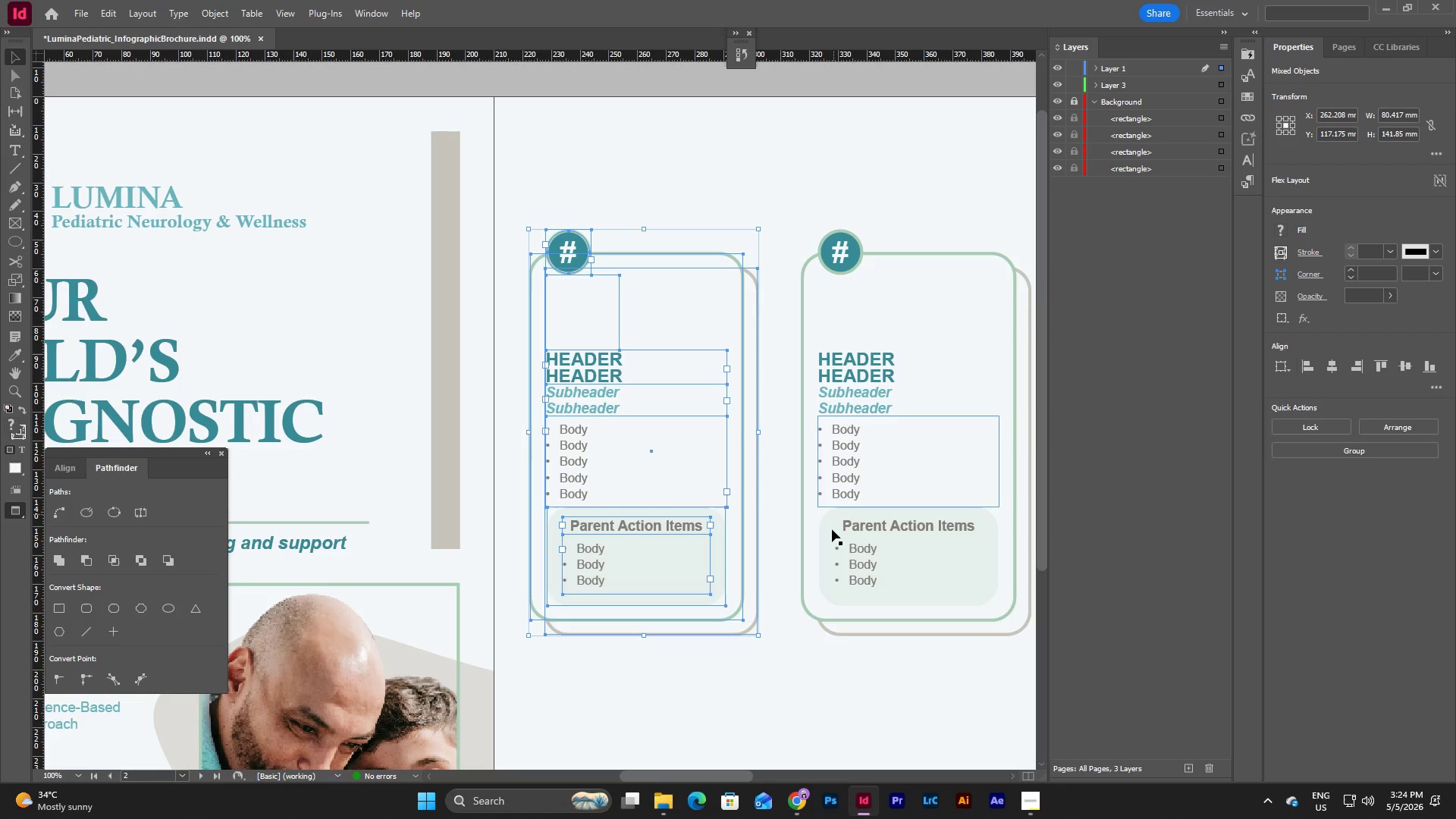 
left_click([359, 12])
 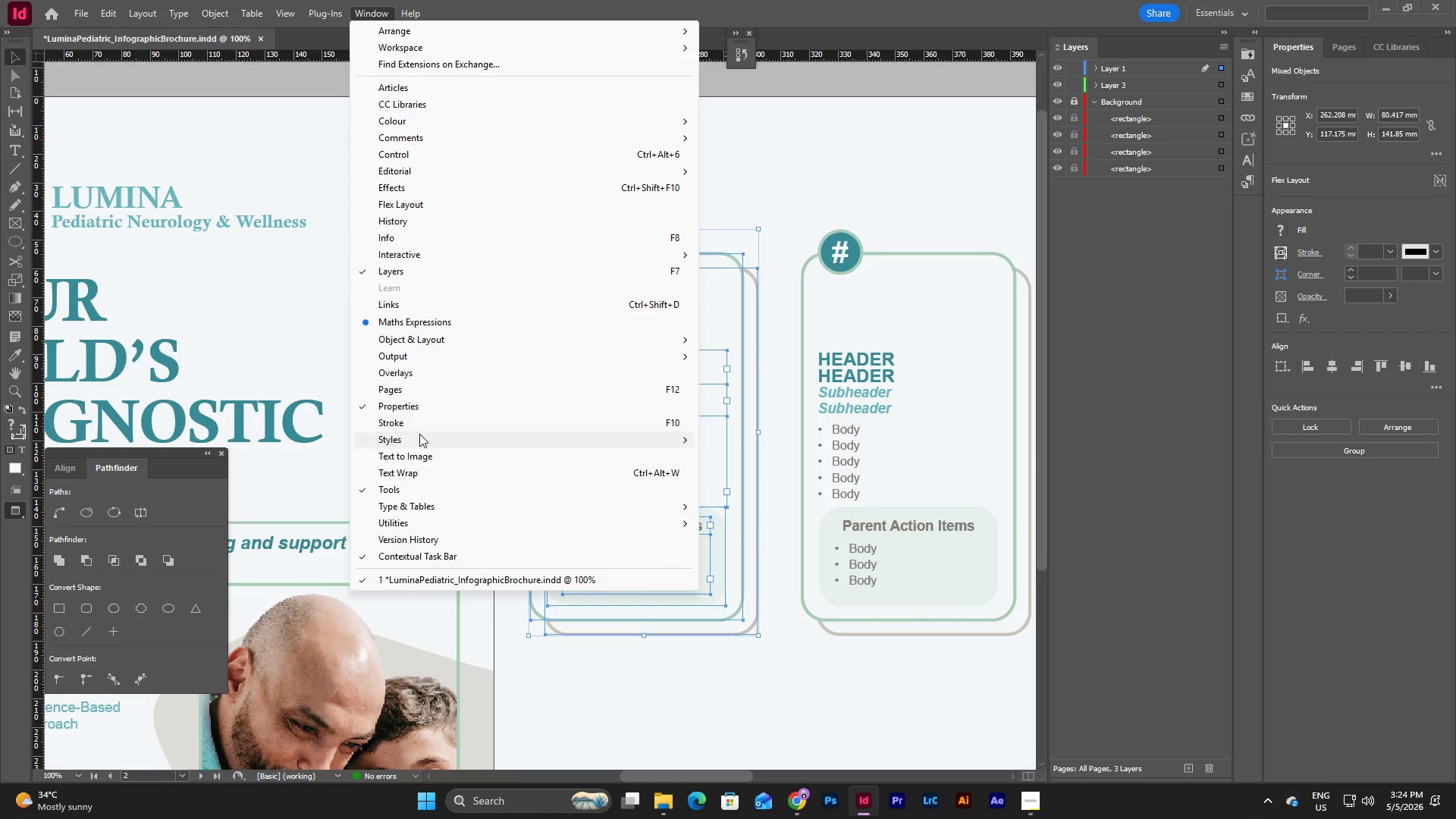 
left_click([416, 438])
 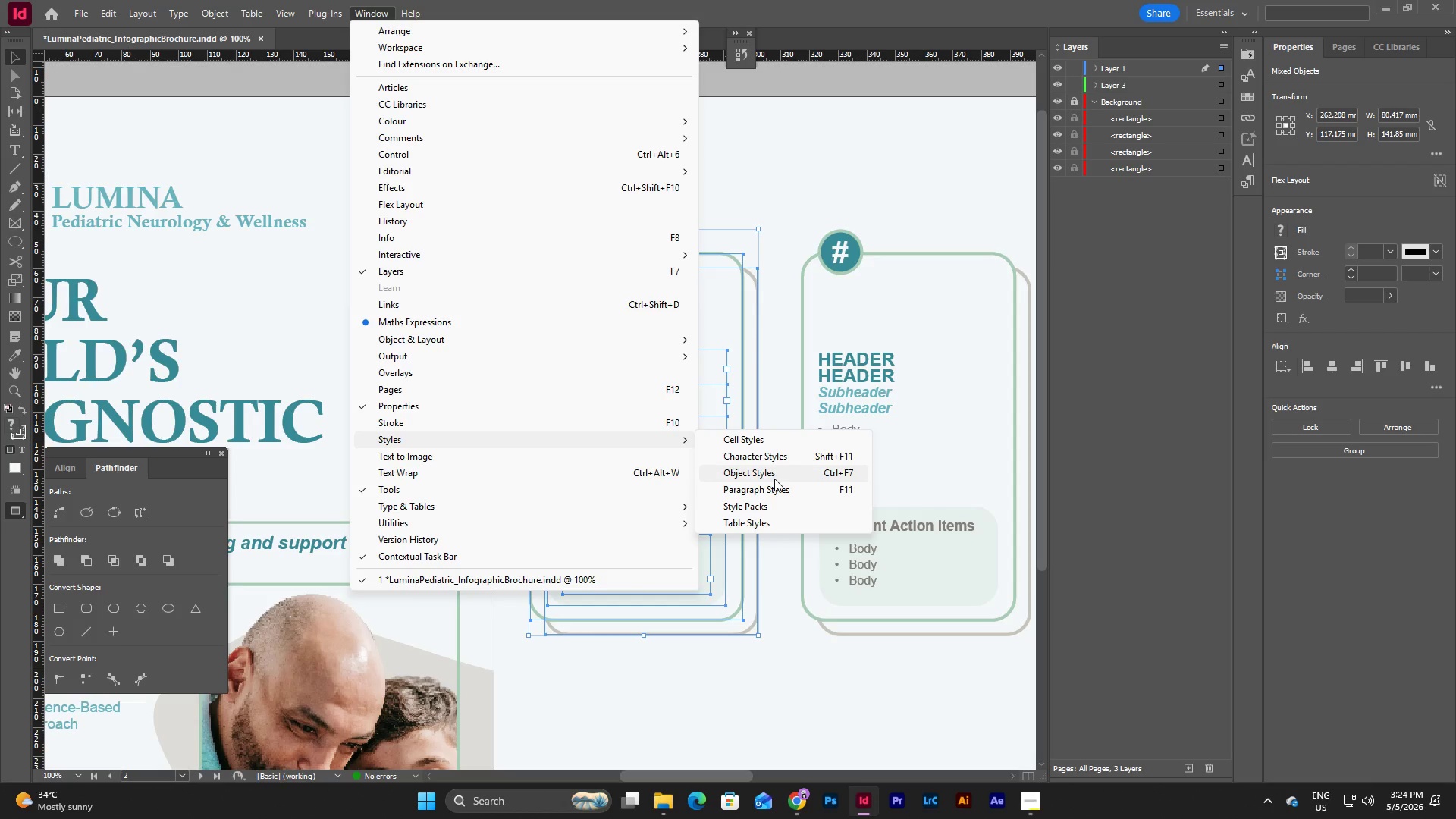 
left_click([776, 476])
 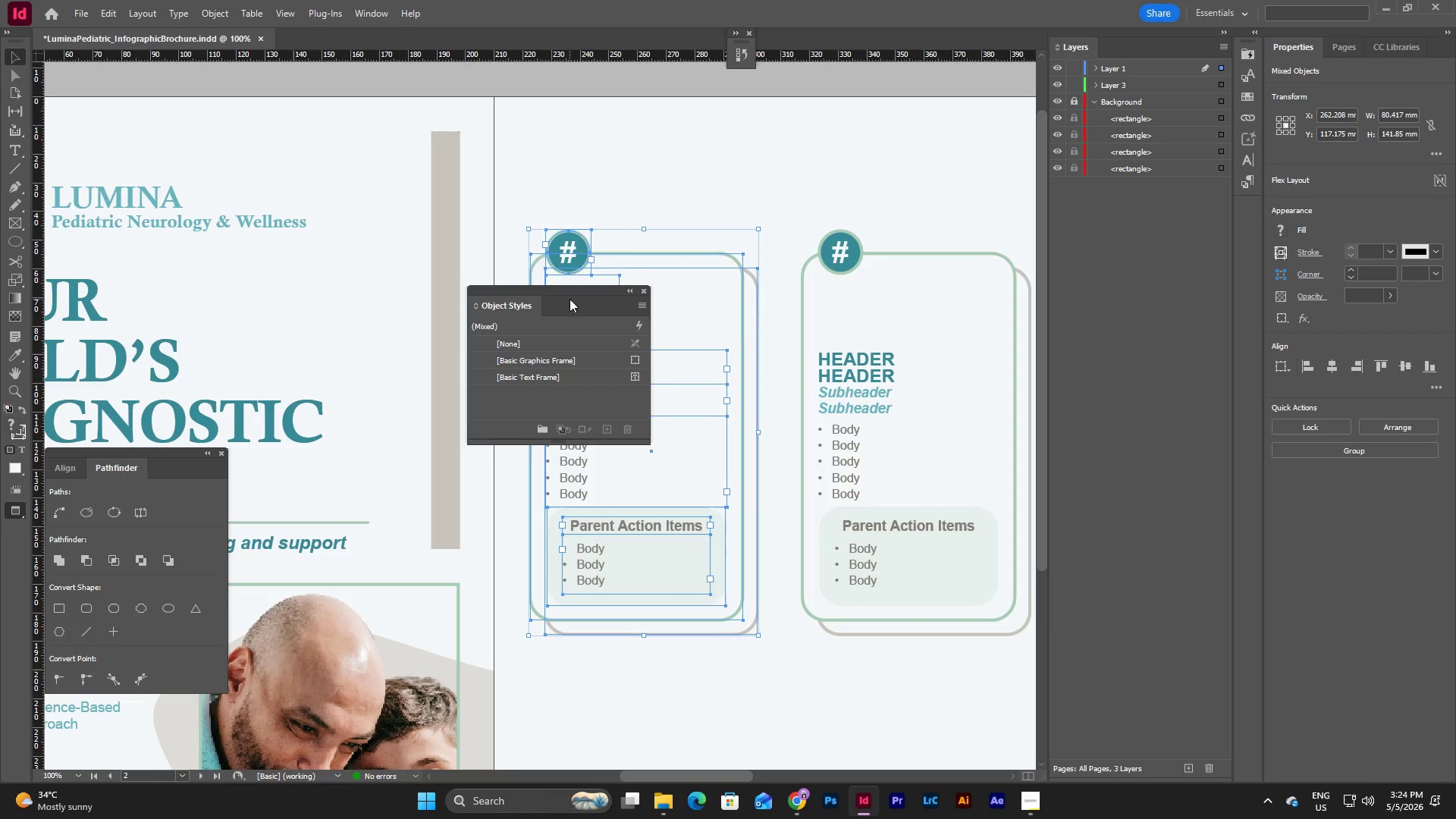 
left_click_drag(start_coordinate=[570, 299], to_coordinate=[446, 302])
 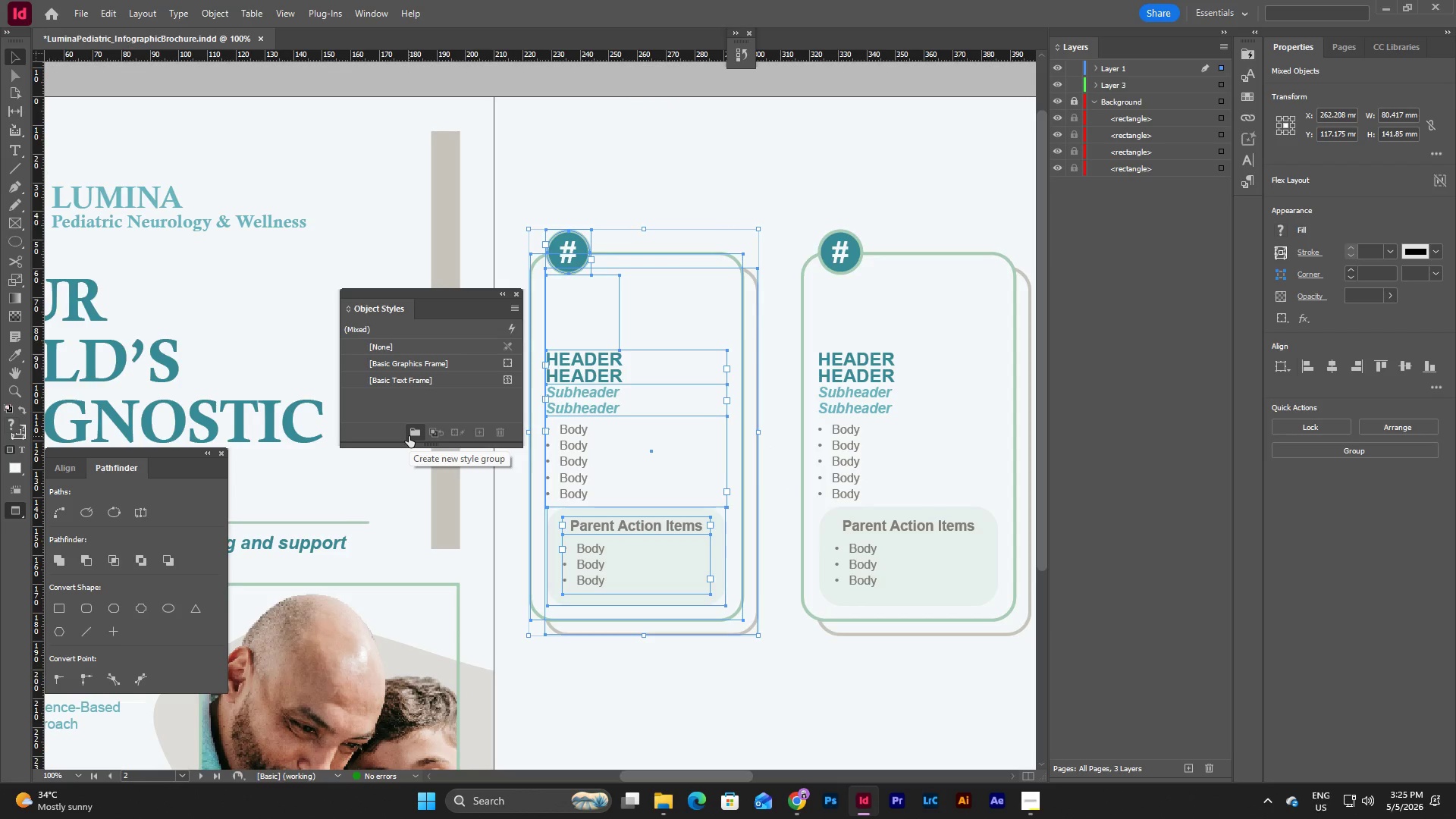 
wait(6.81)
 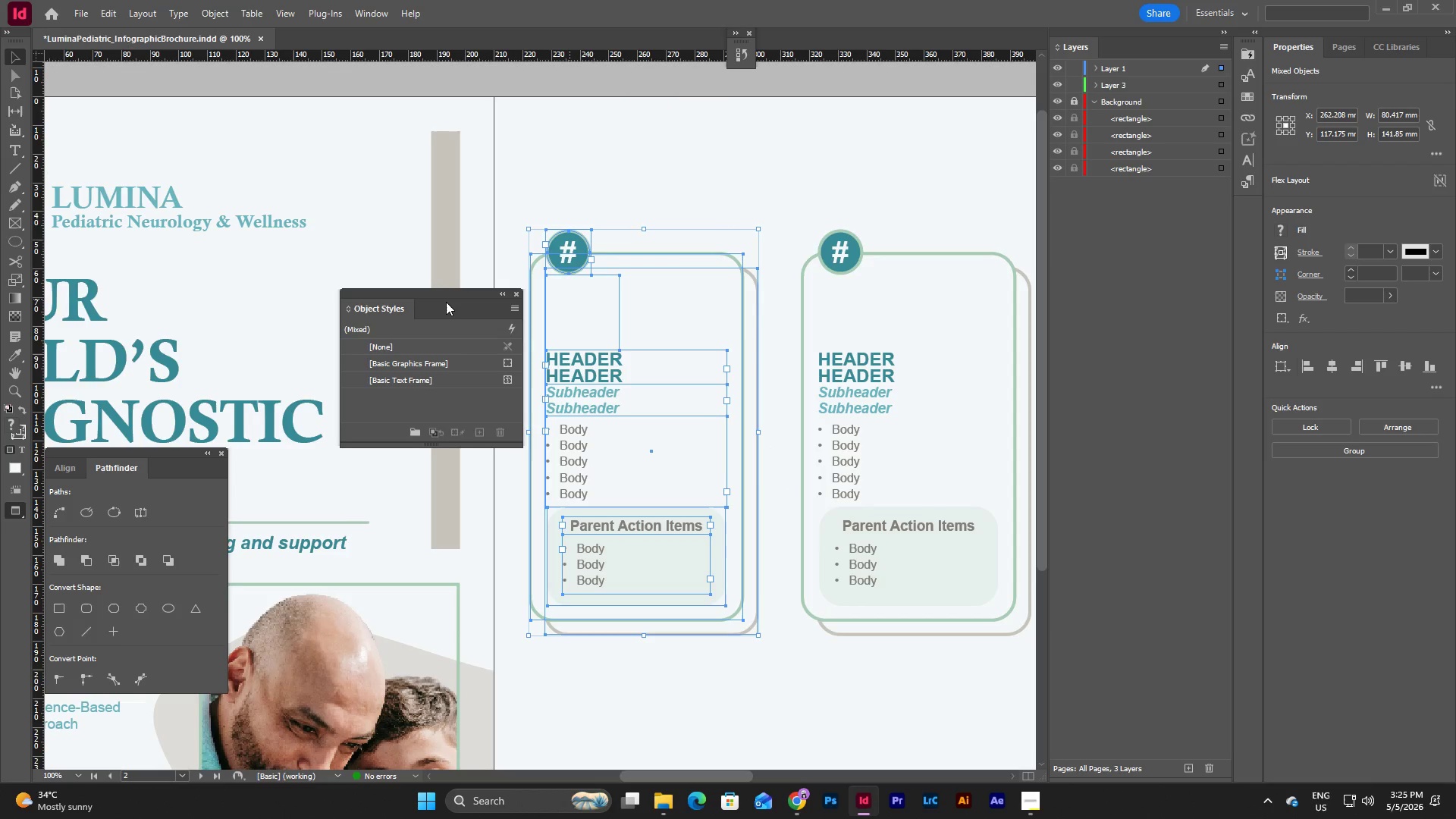 
right_click([422, 403])
 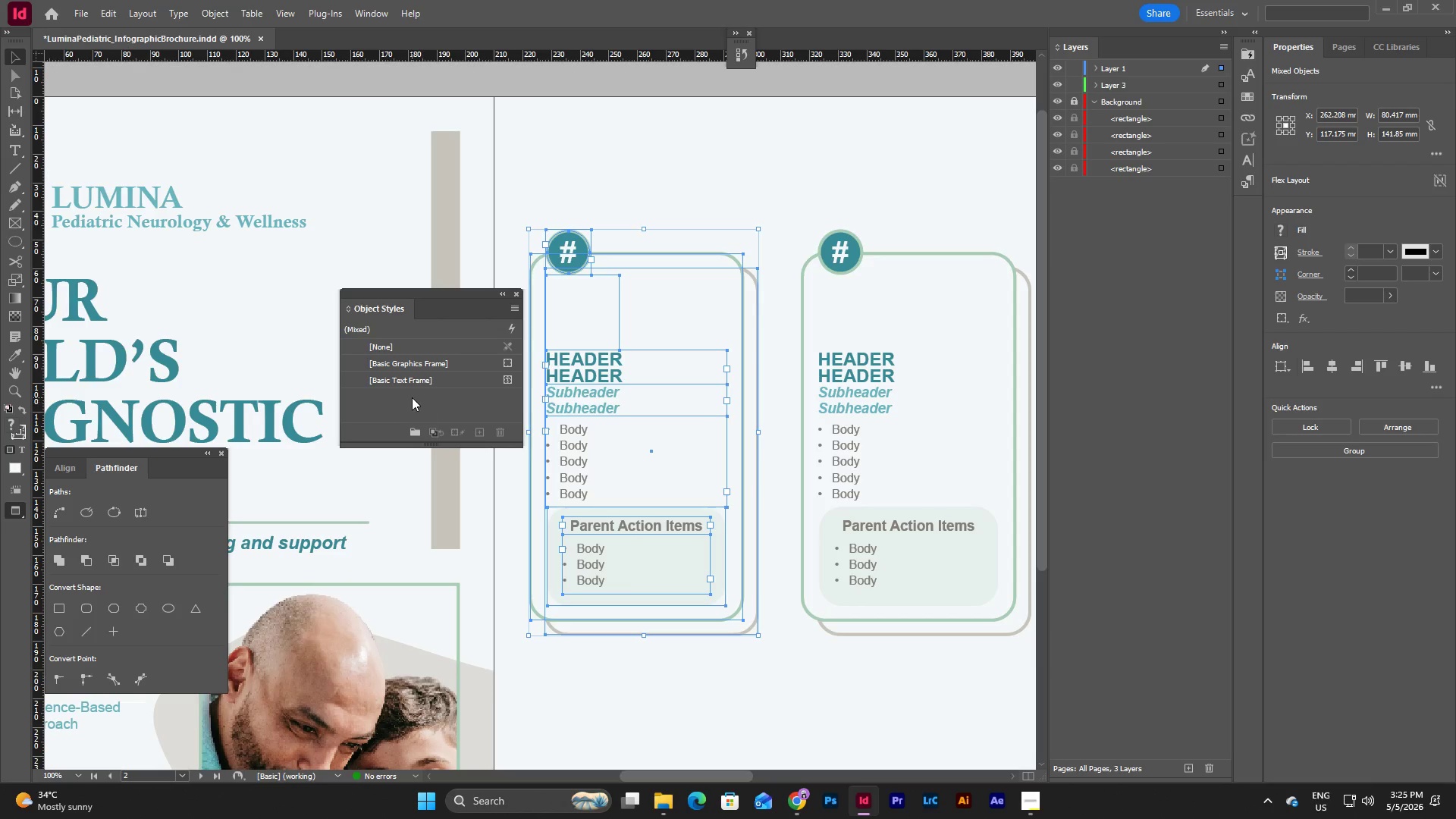 
right_click([412, 397])
 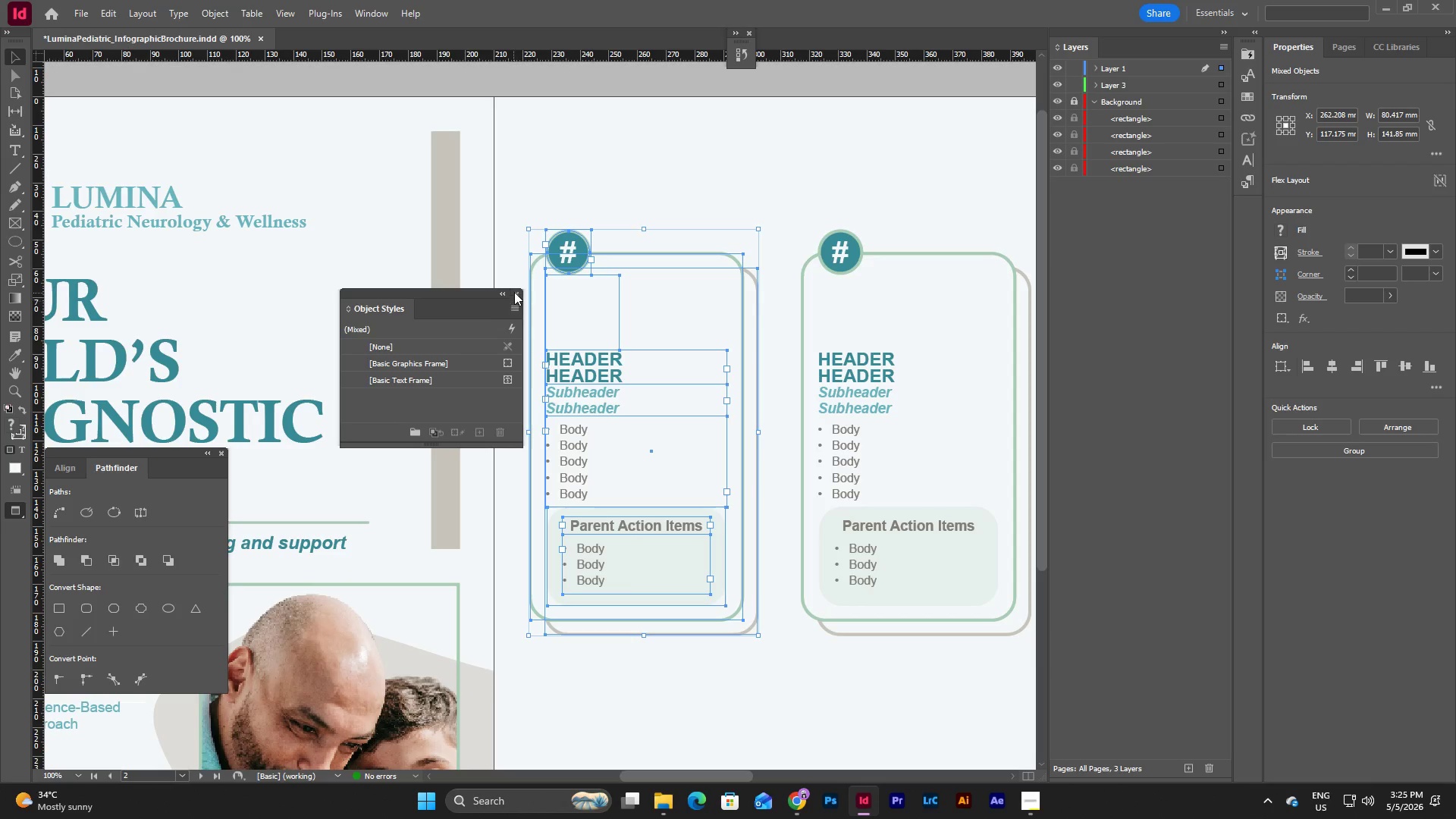 
left_click([515, 290])
 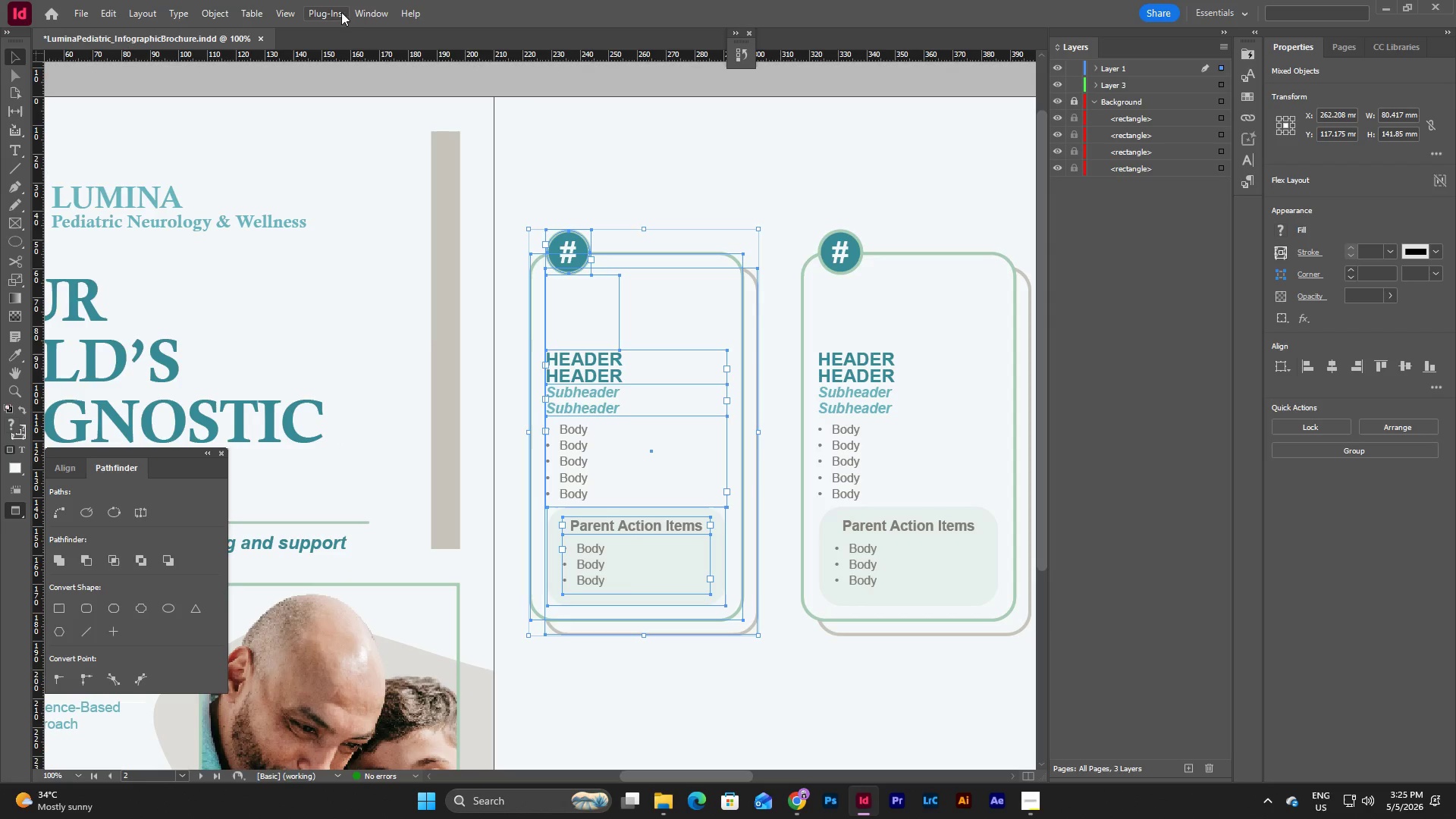 
left_click([368, 7])
 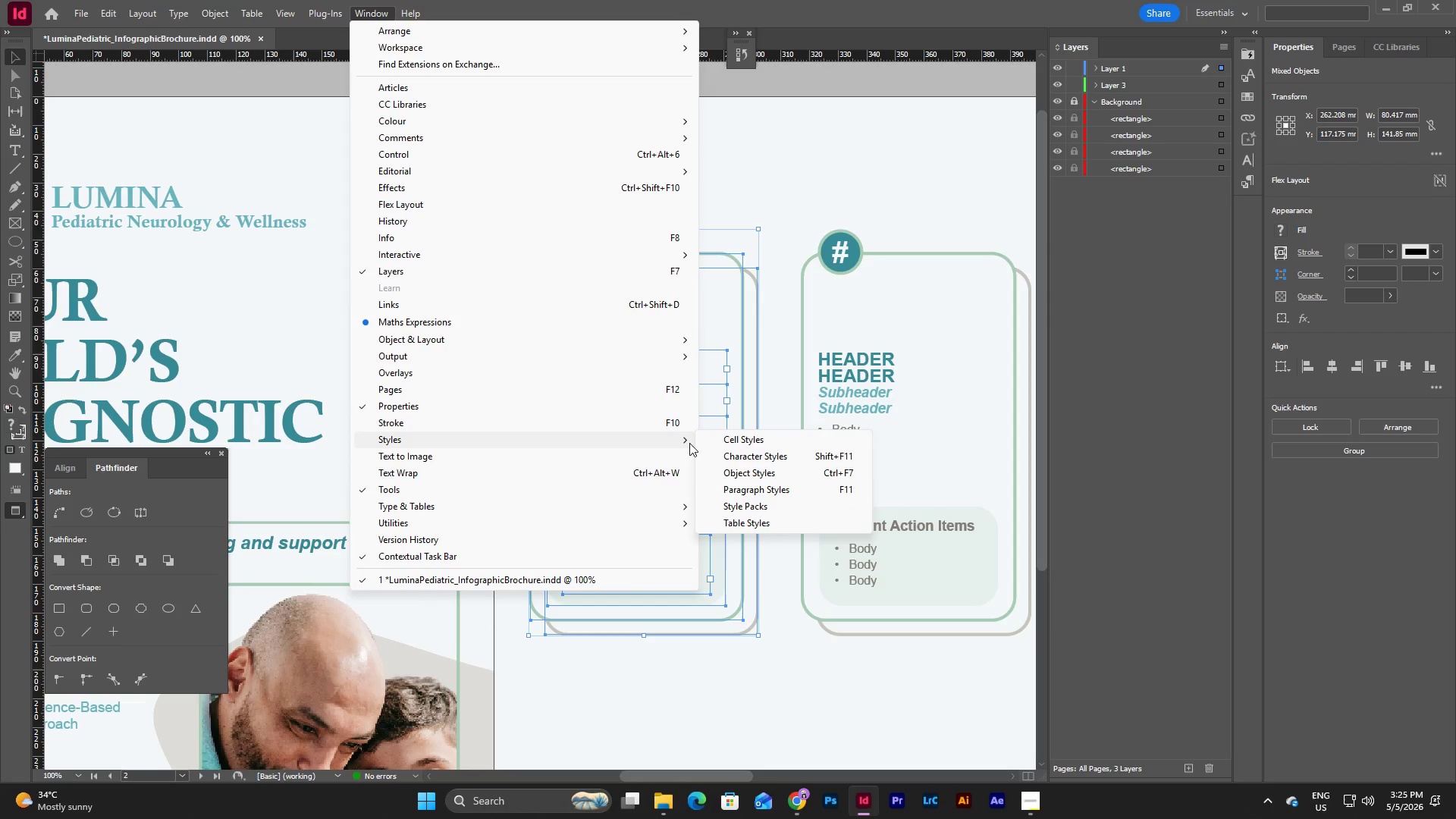 
left_click([737, 479])
 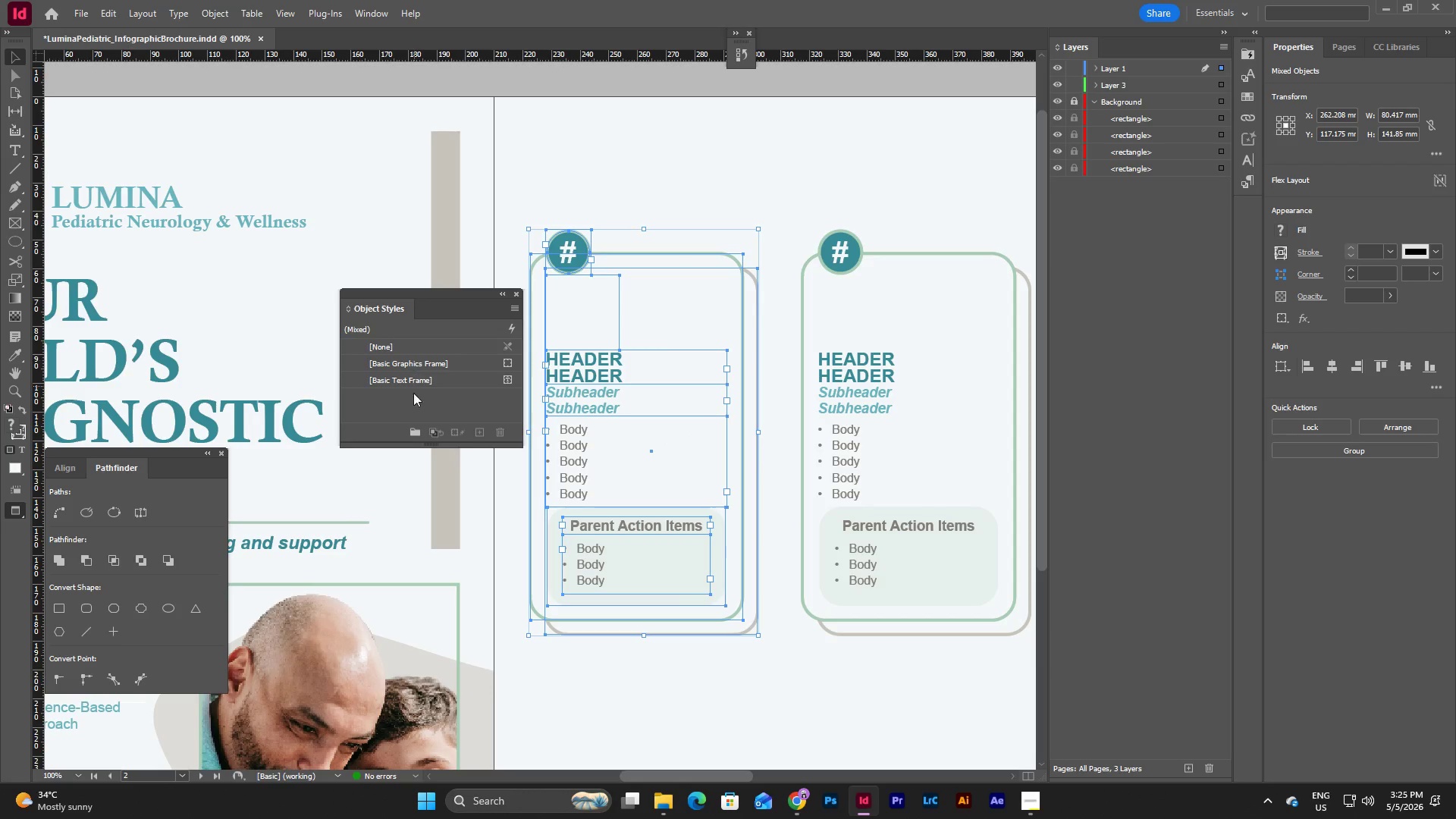 
left_click([407, 392])
 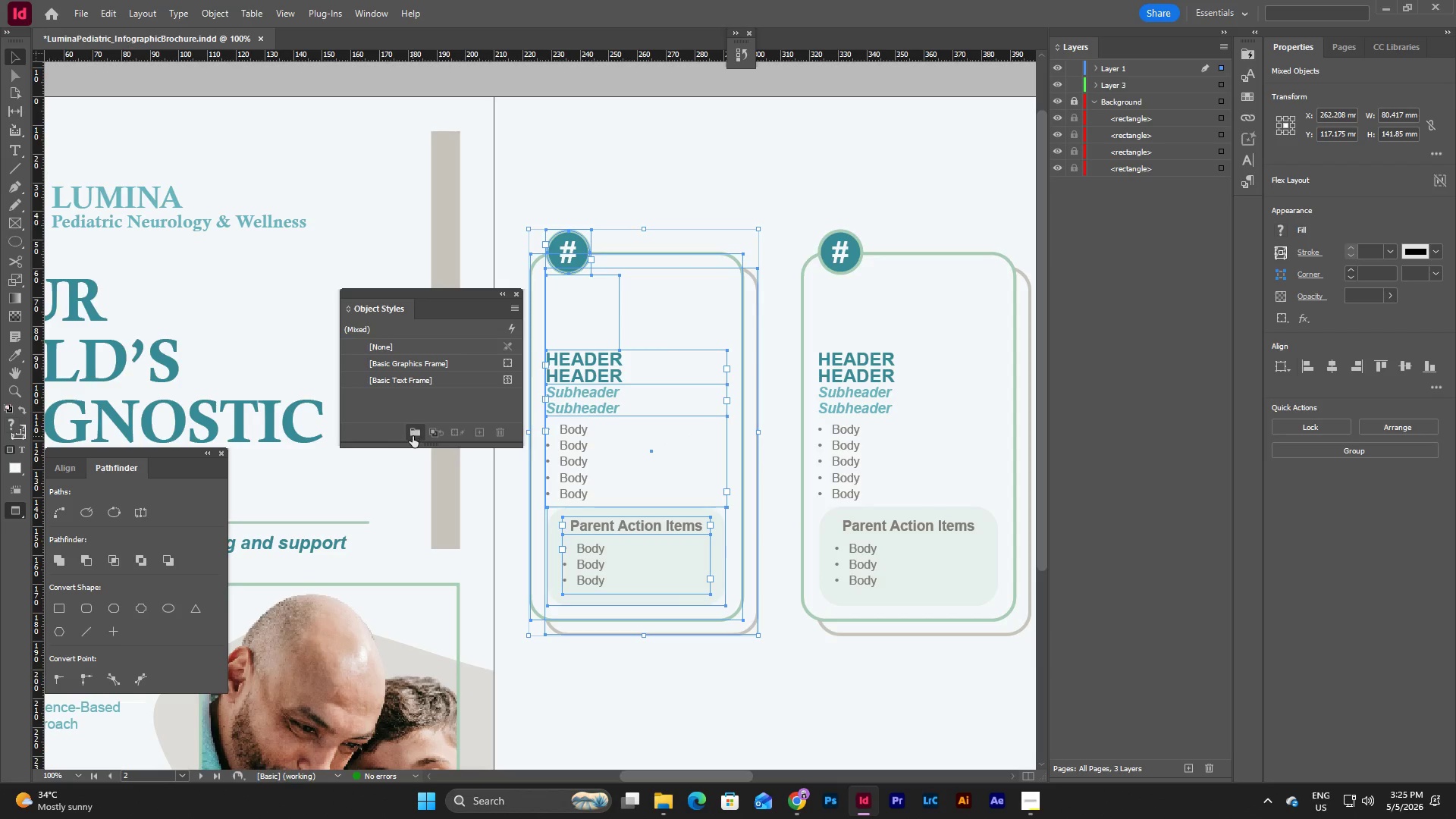 
left_click([413, 436])
 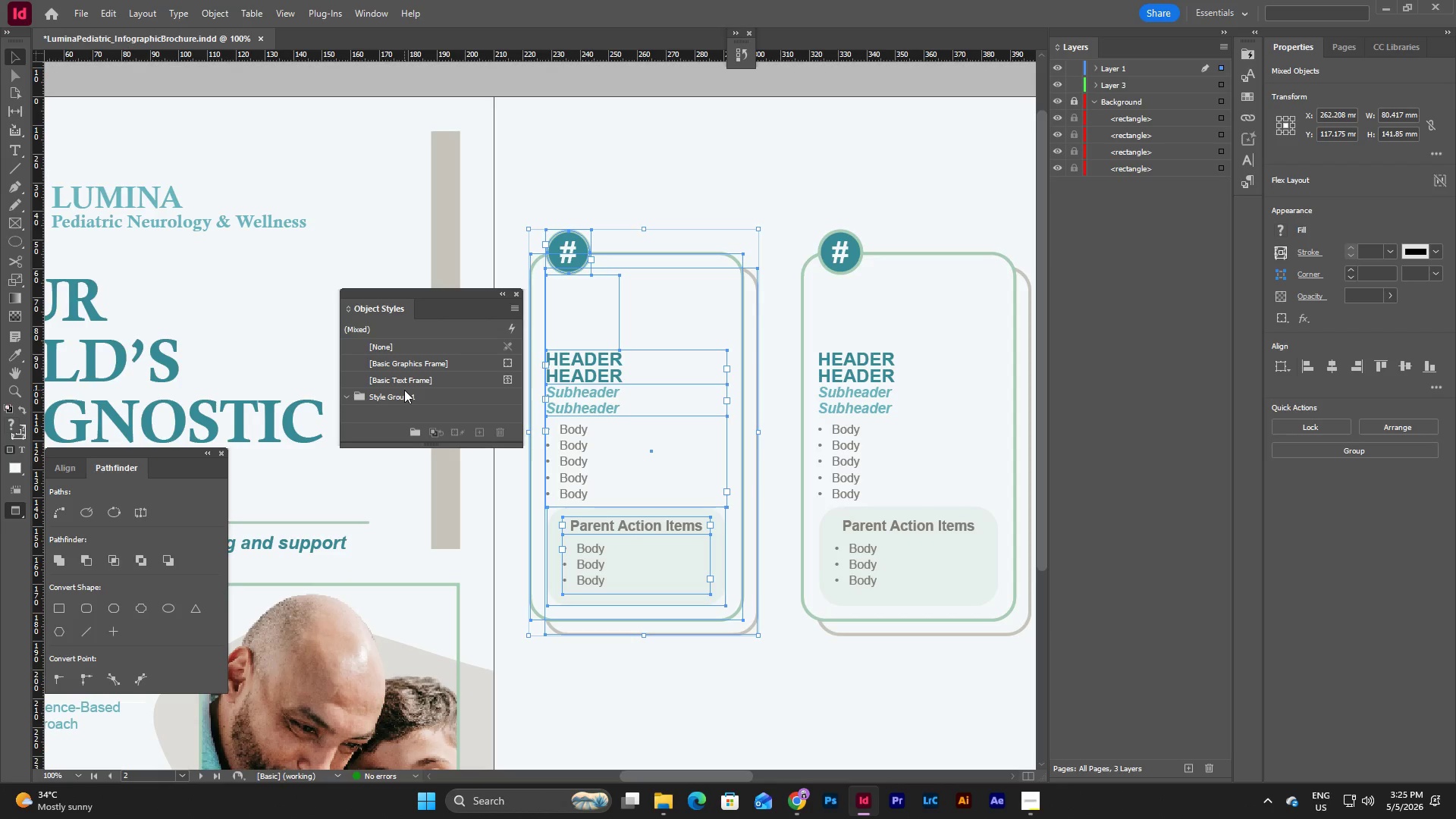 
double_click([404, 390])
 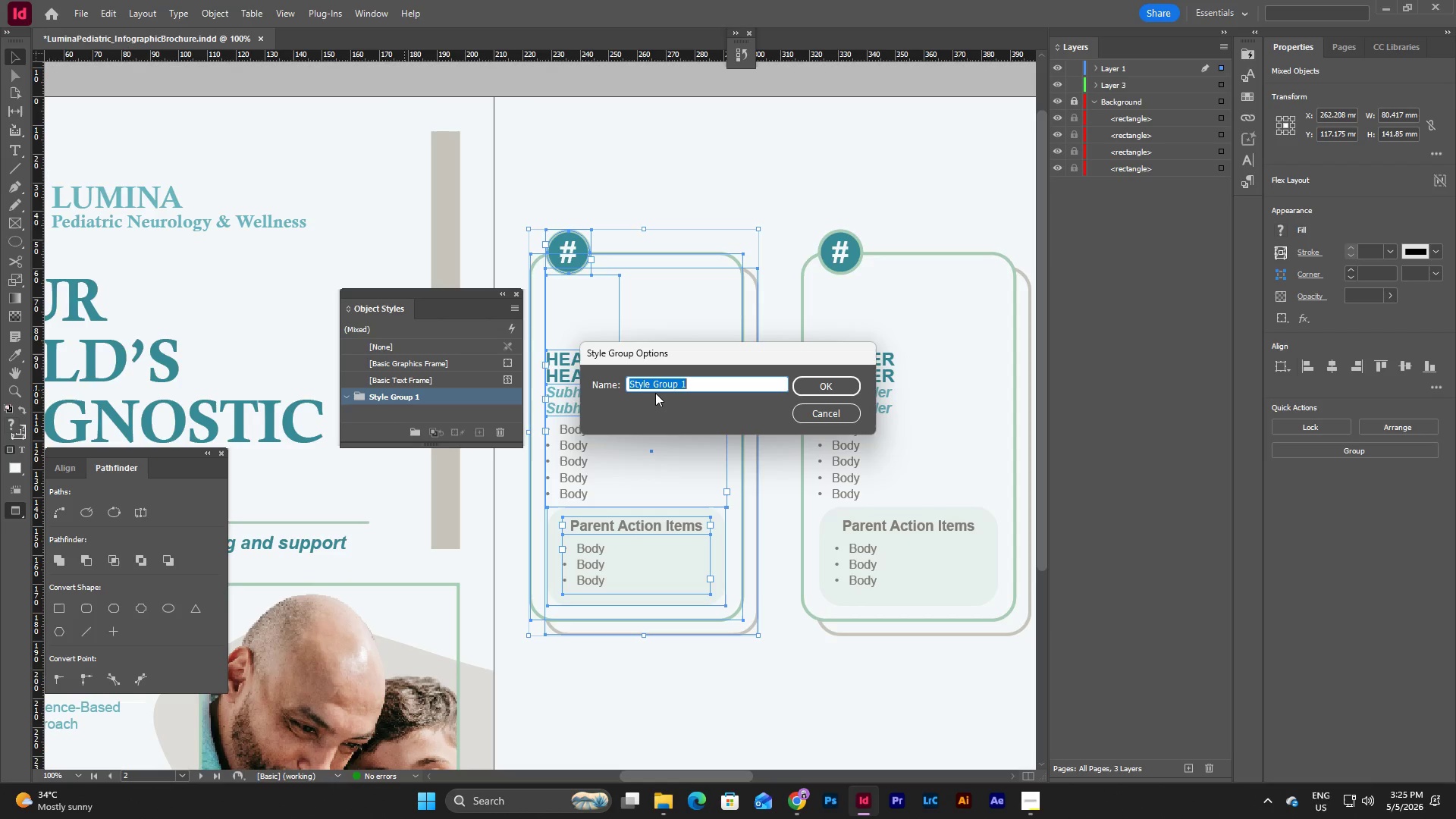 
type(LuminaPediatric)
 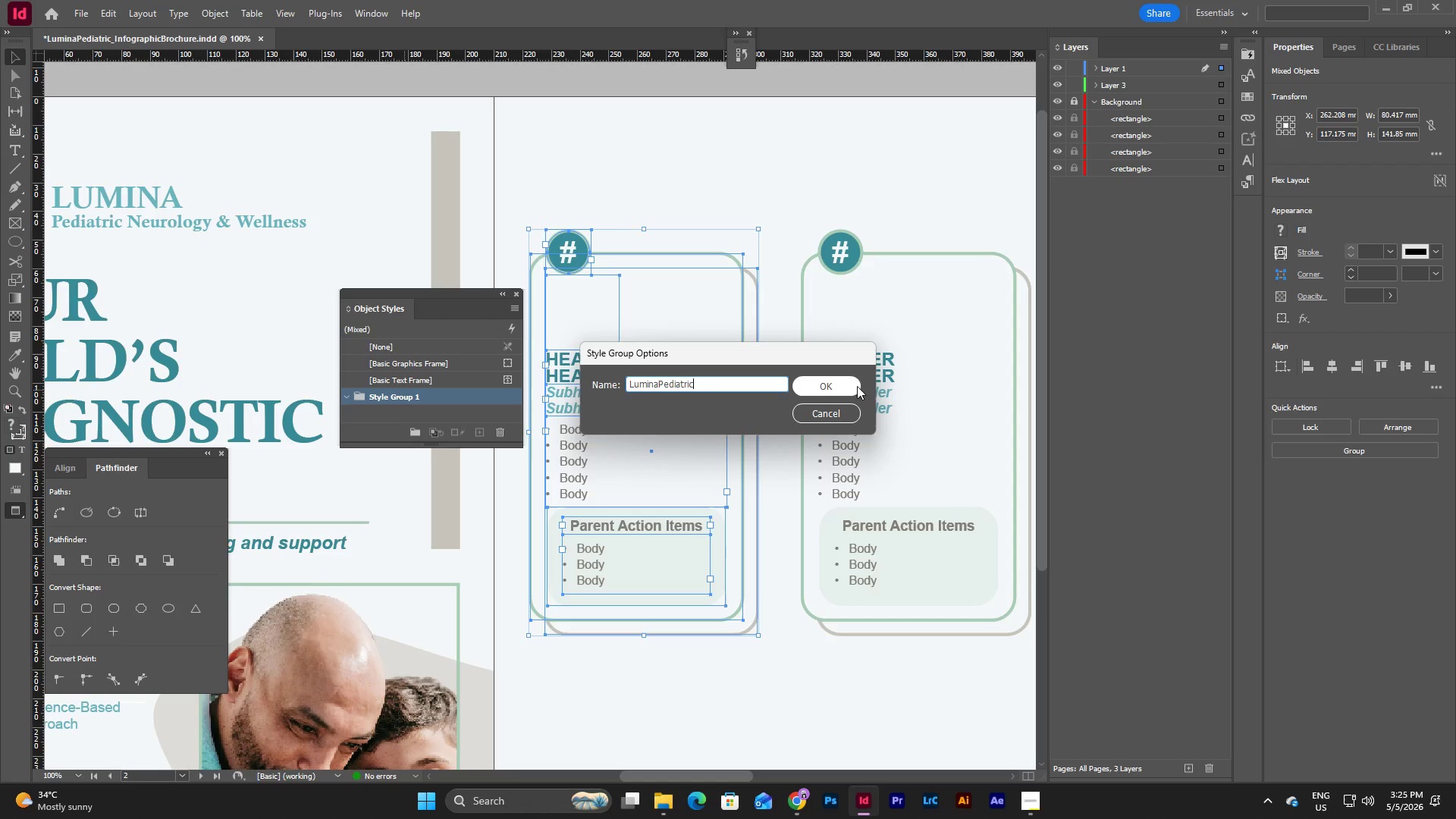 
left_click([857, 386])
 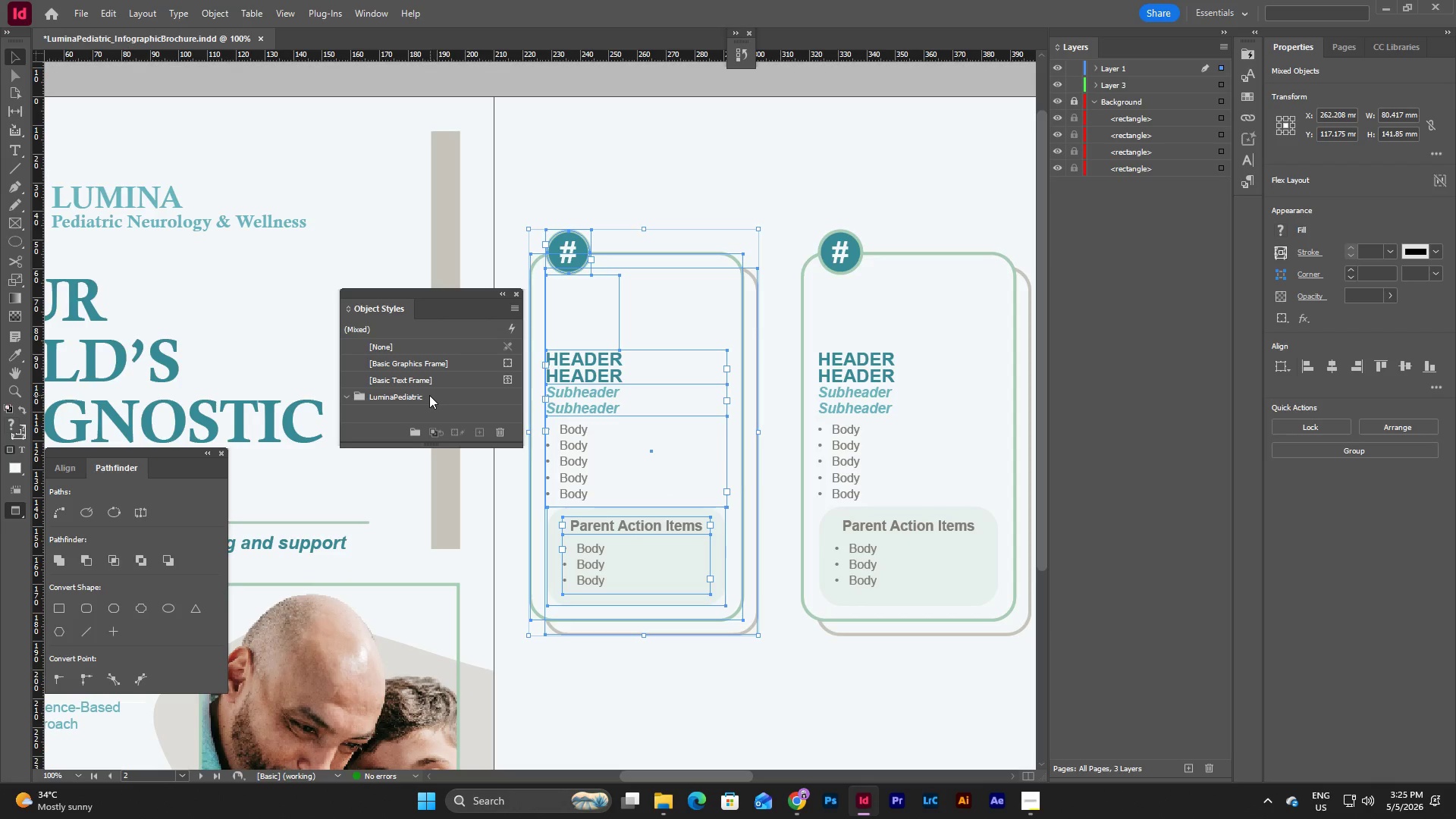 
right_click([428, 396])
 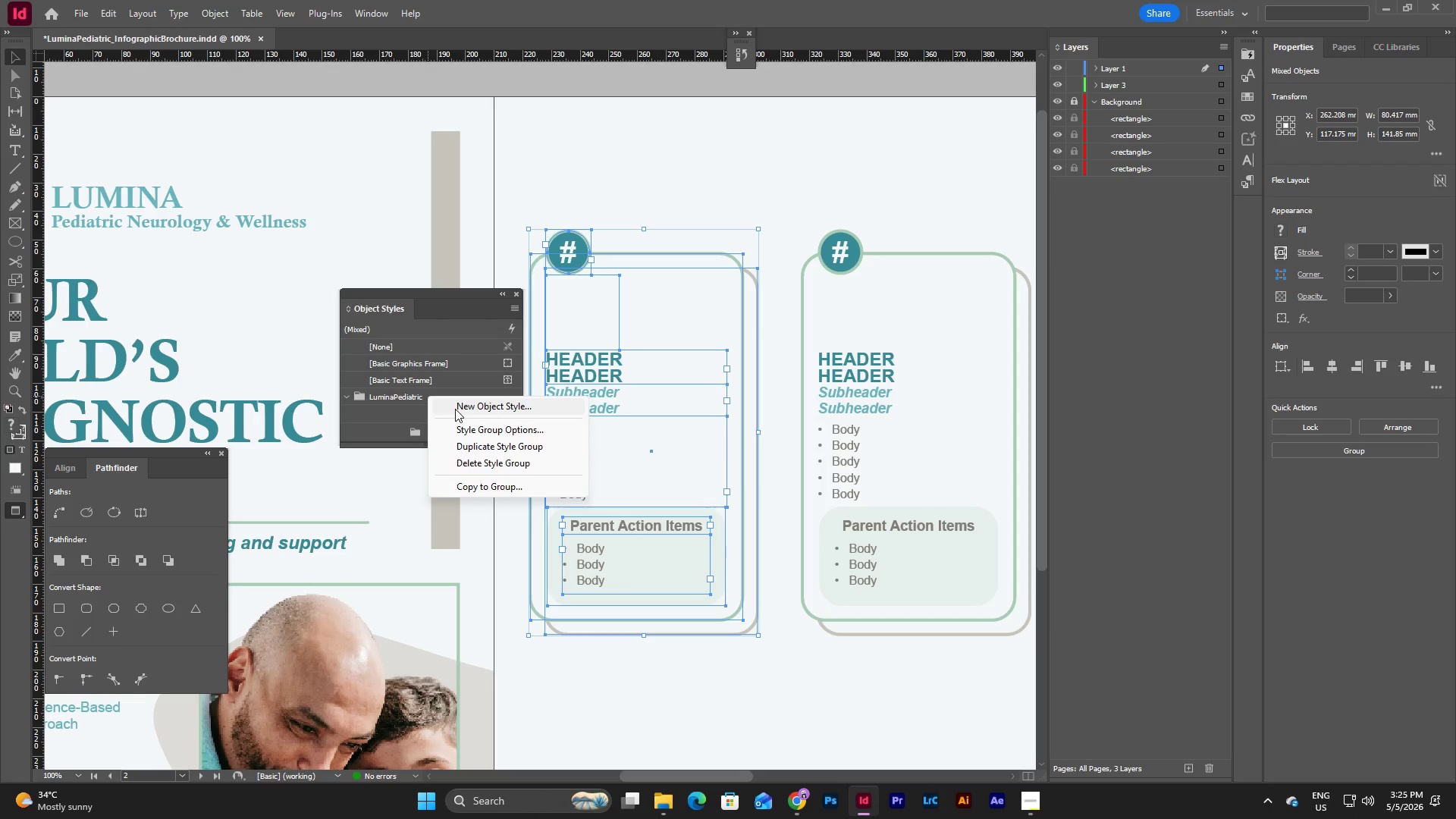 
left_click([455, 409])
 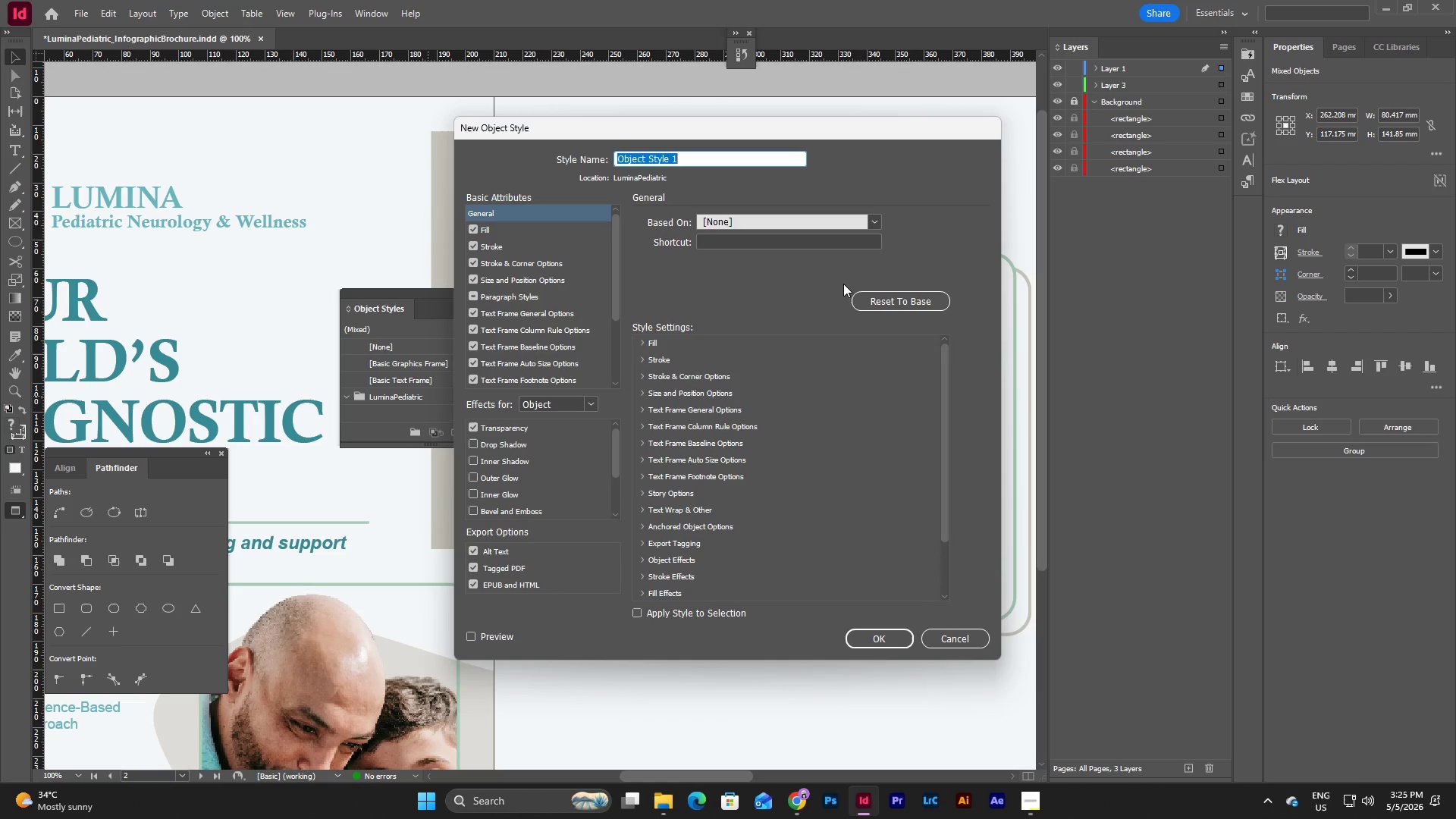 
wait(5.77)
 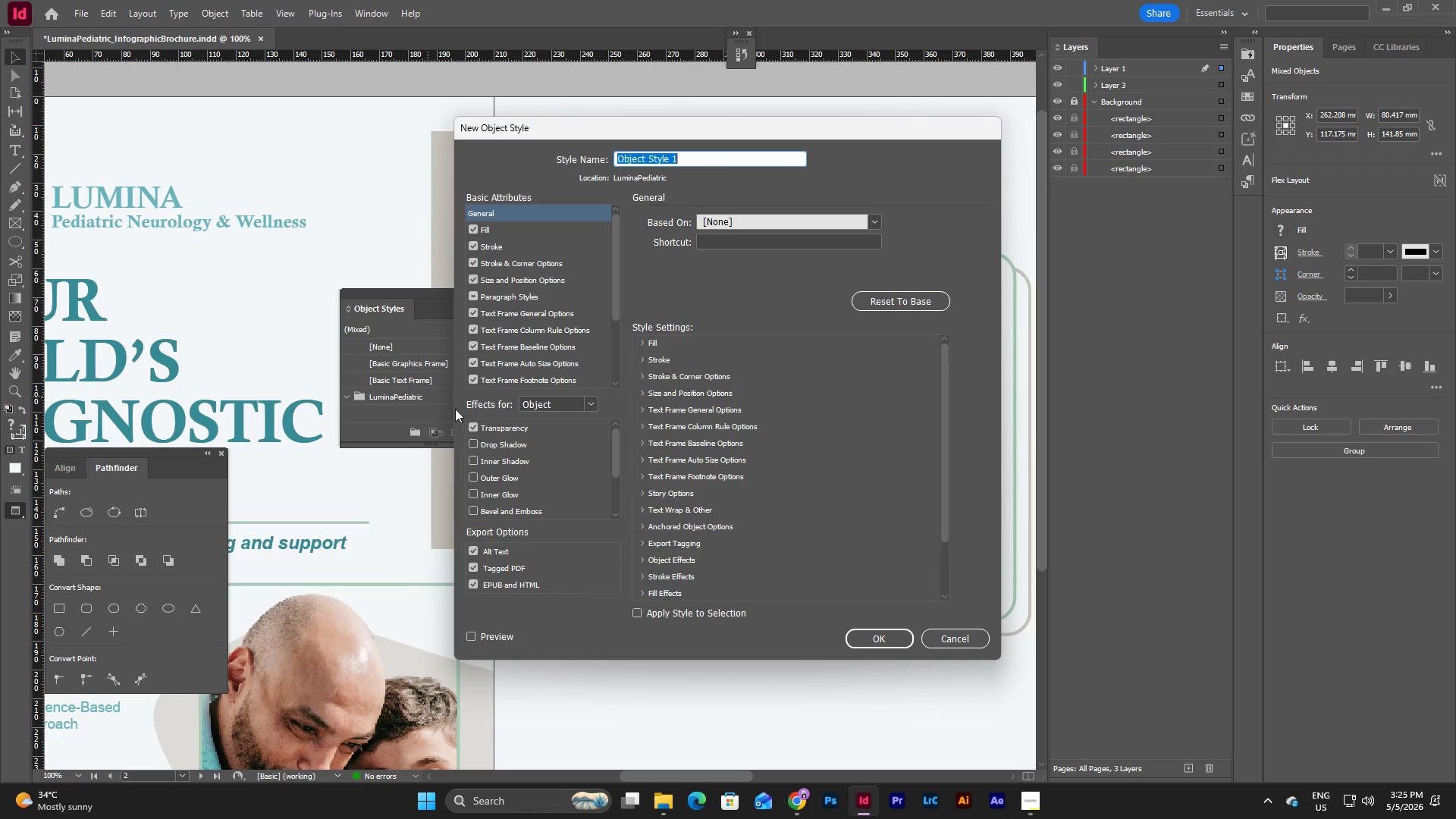 
left_click([707, 160])
 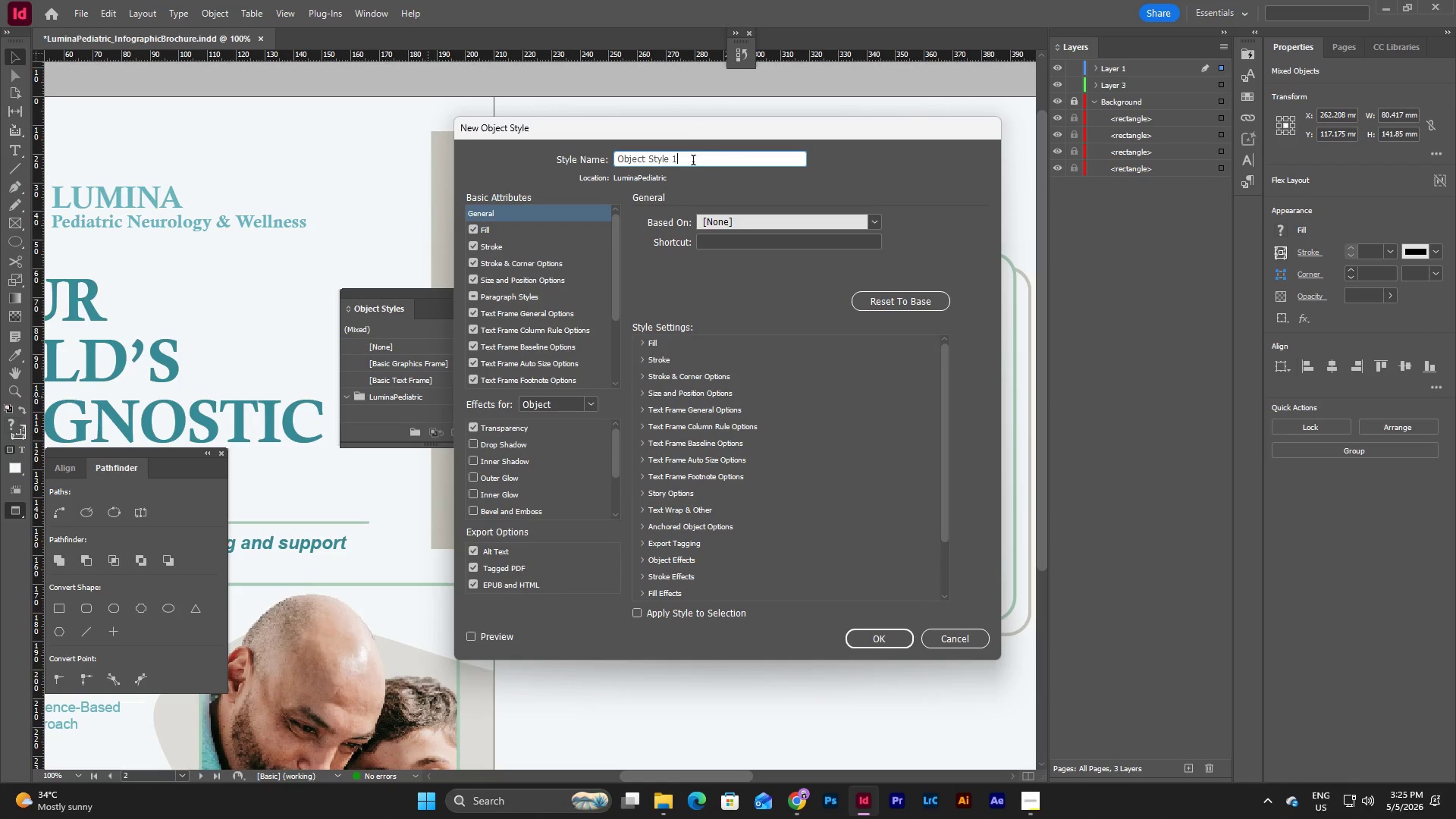 
left_click_drag(start_coordinate=[707, 162], to_coordinate=[598, 162])
 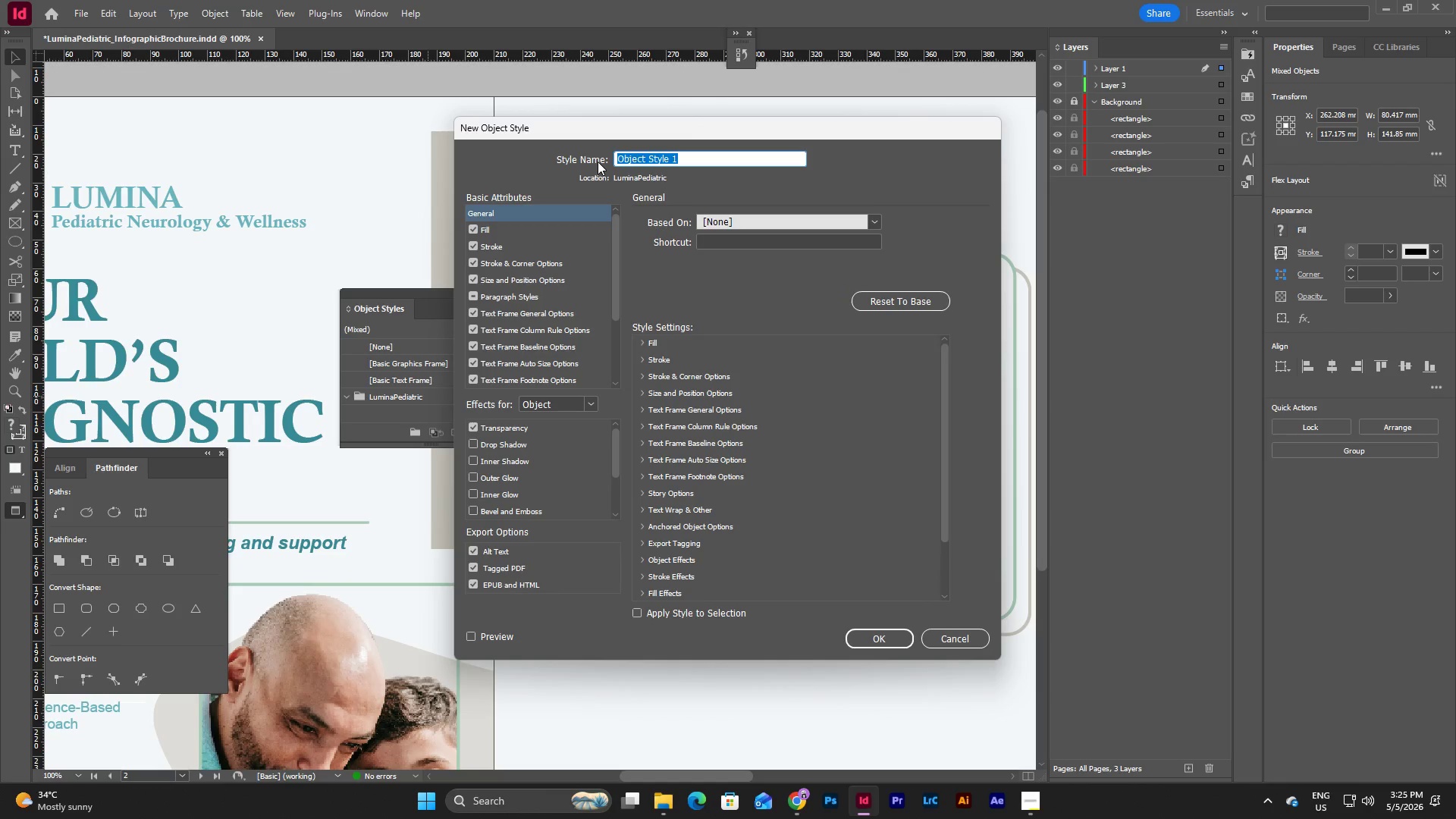 
type(Process_Node_Command)
 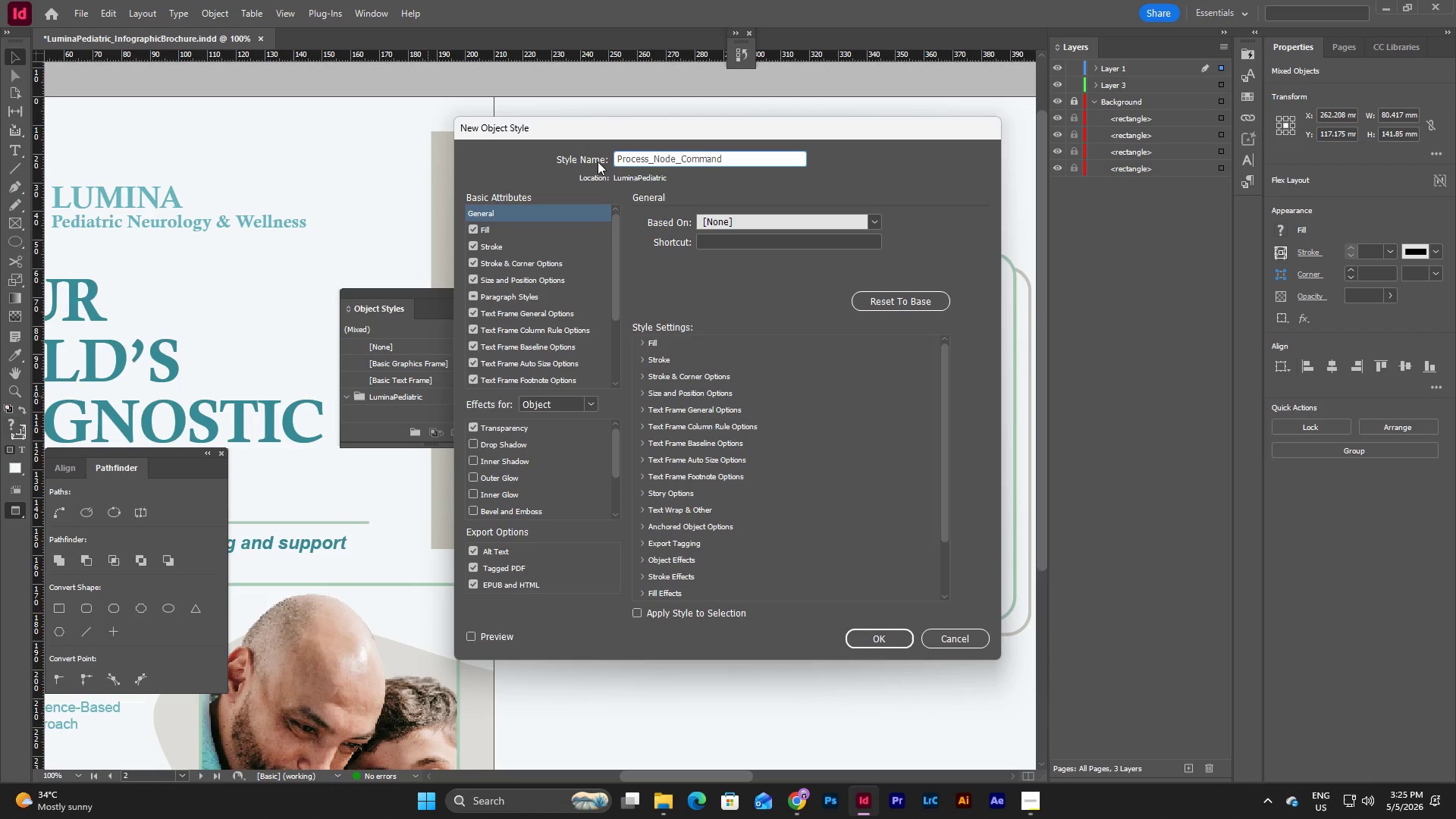 
wait(7.12)
 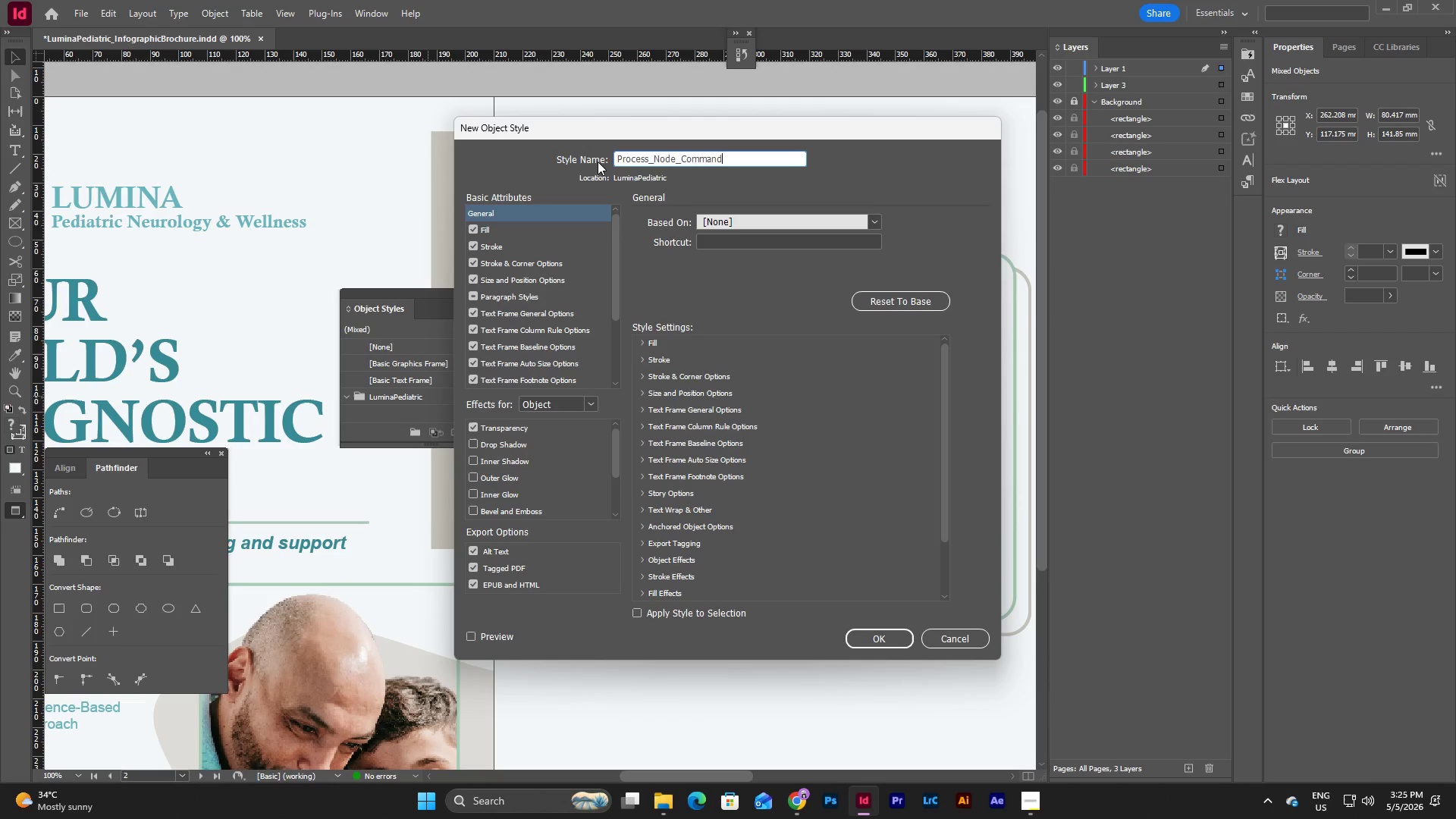 
left_click([889, 635])
 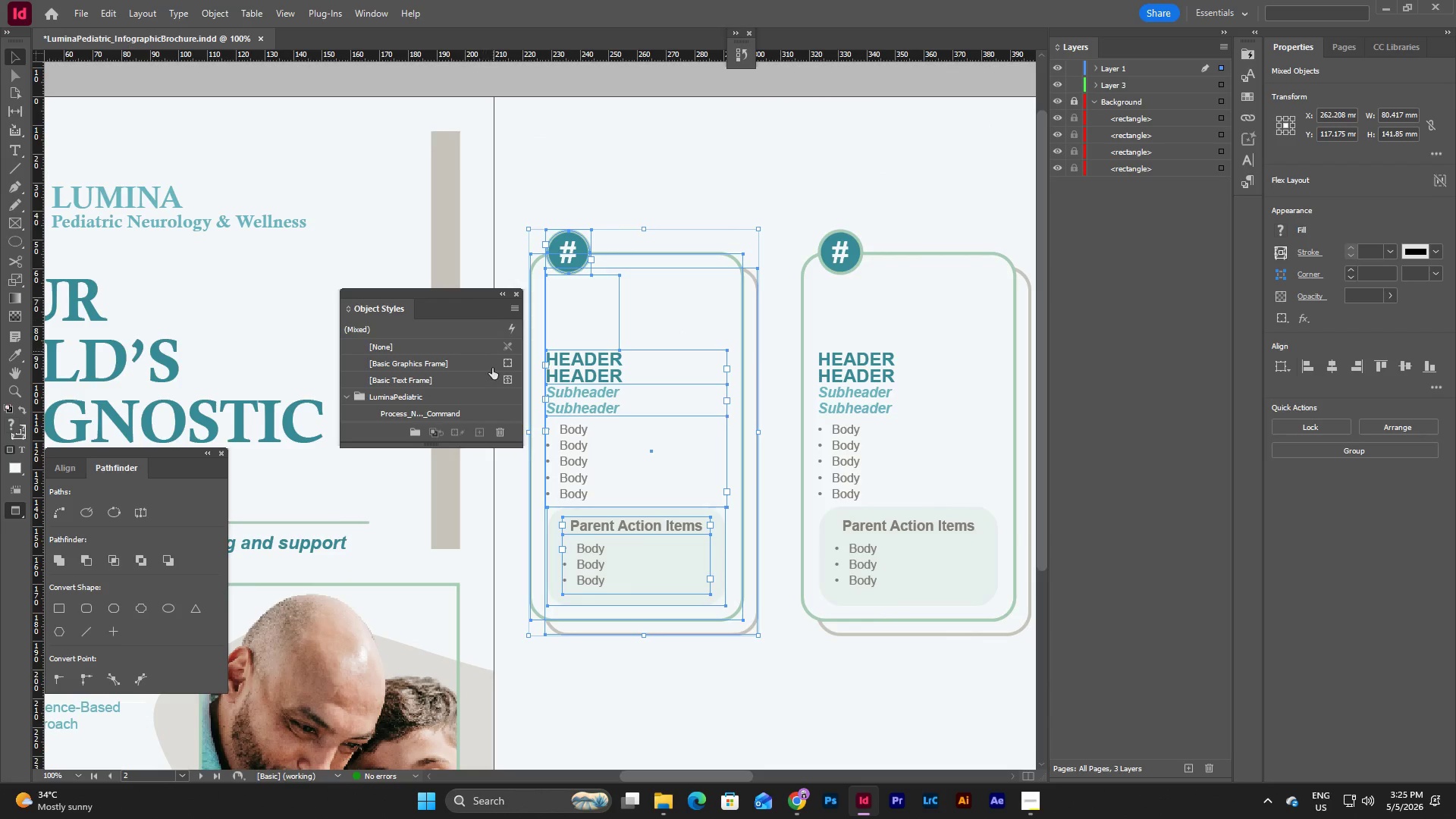 
scroll: coordinate [463, 362], scroll_direction: down, amount: 2.0
 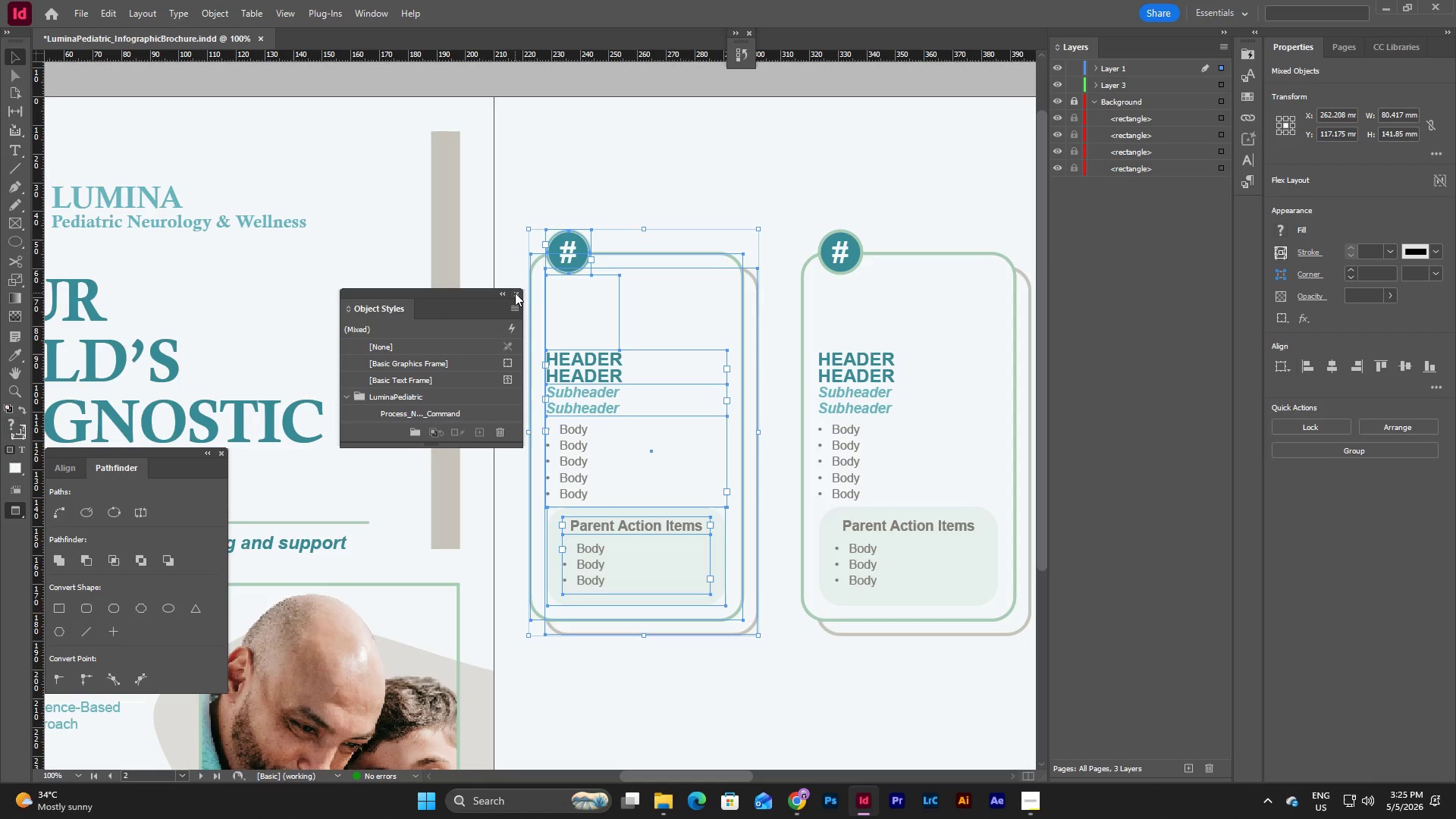 
wait(10.74)
 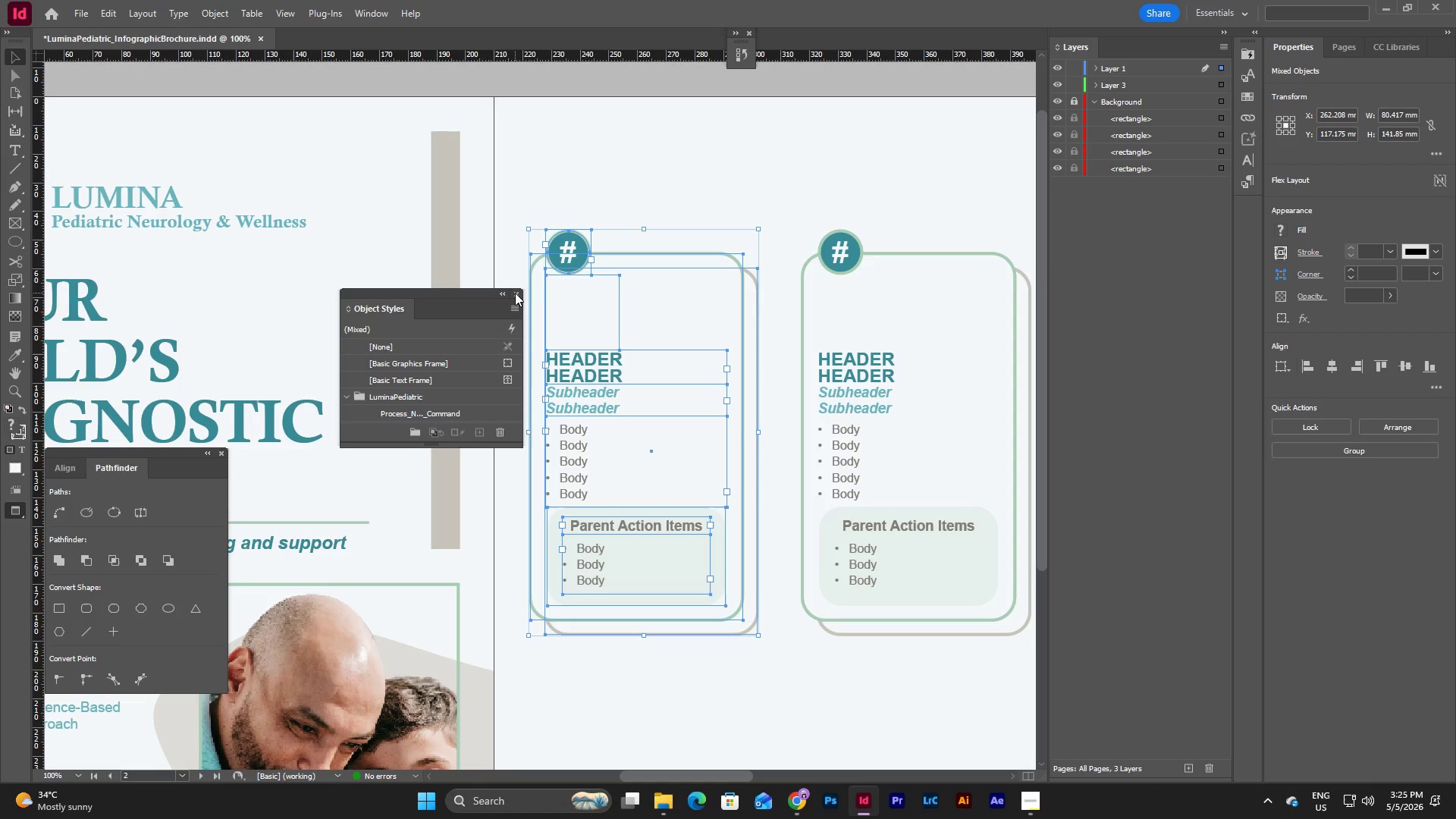 
left_click([1095, 68])
 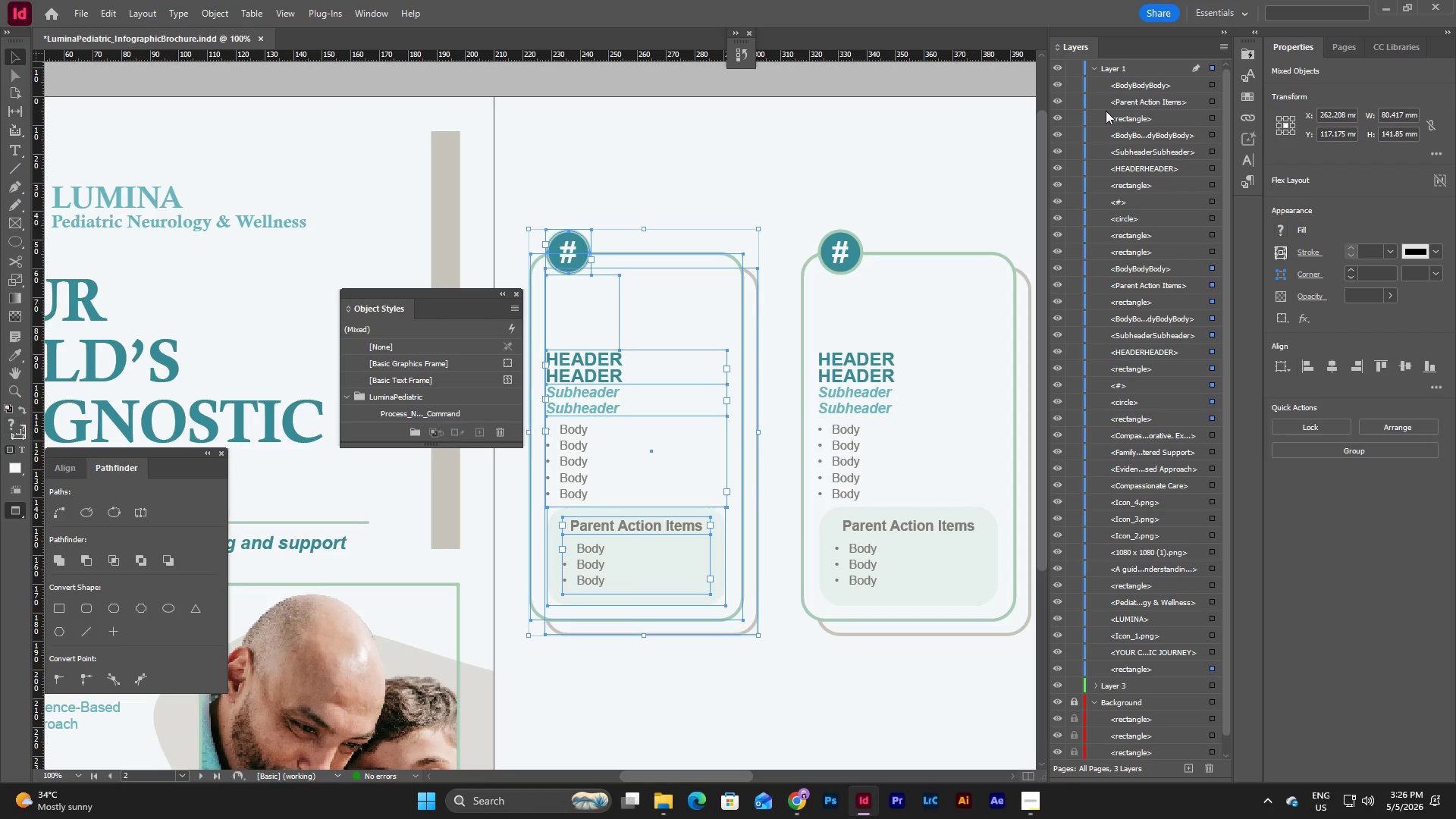 
scroll: coordinate [1130, 231], scroll_direction: down, amount: 5.0
 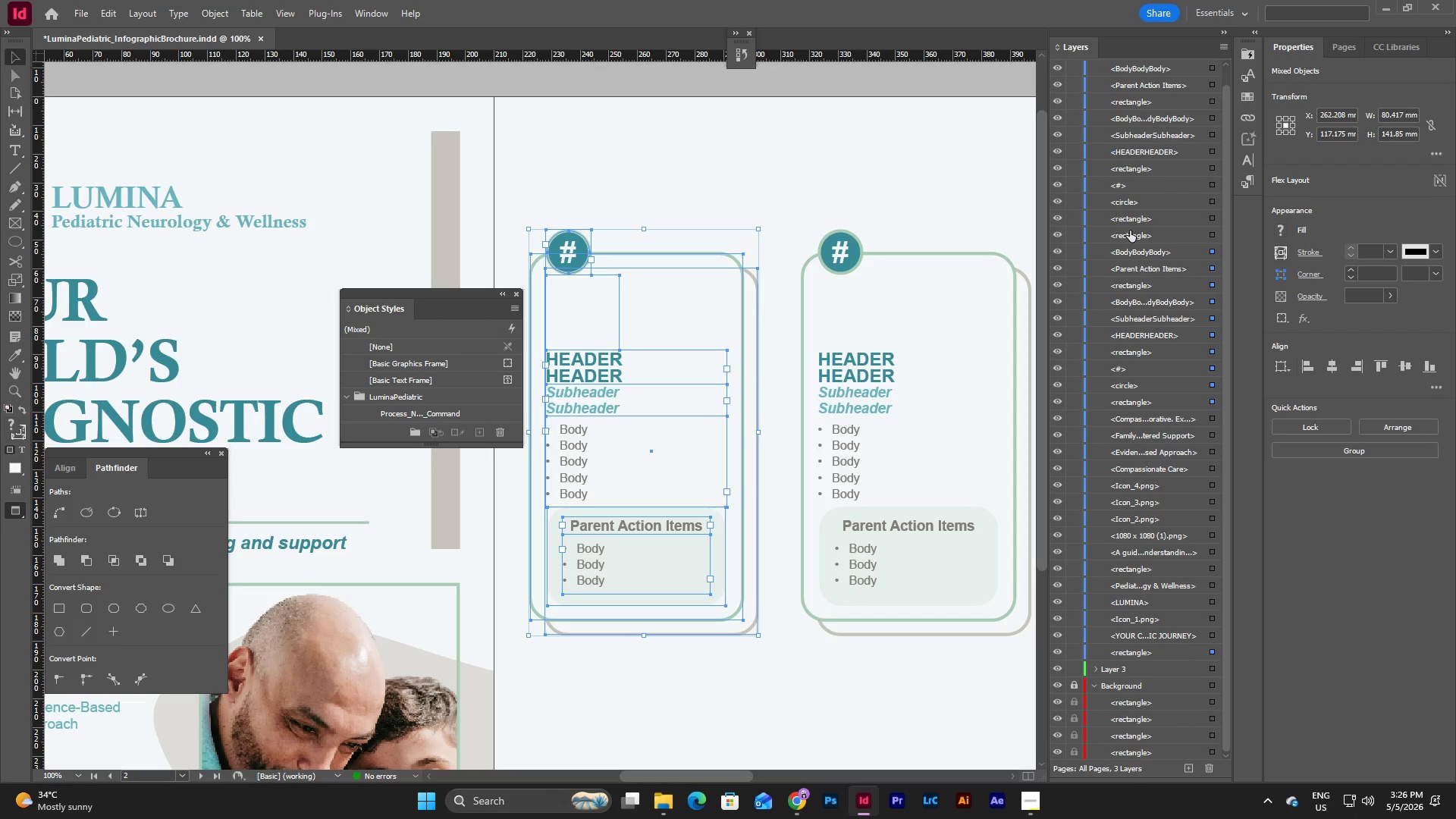 
scroll: coordinate [1130, 231], scroll_direction: up, amount: 5.0
 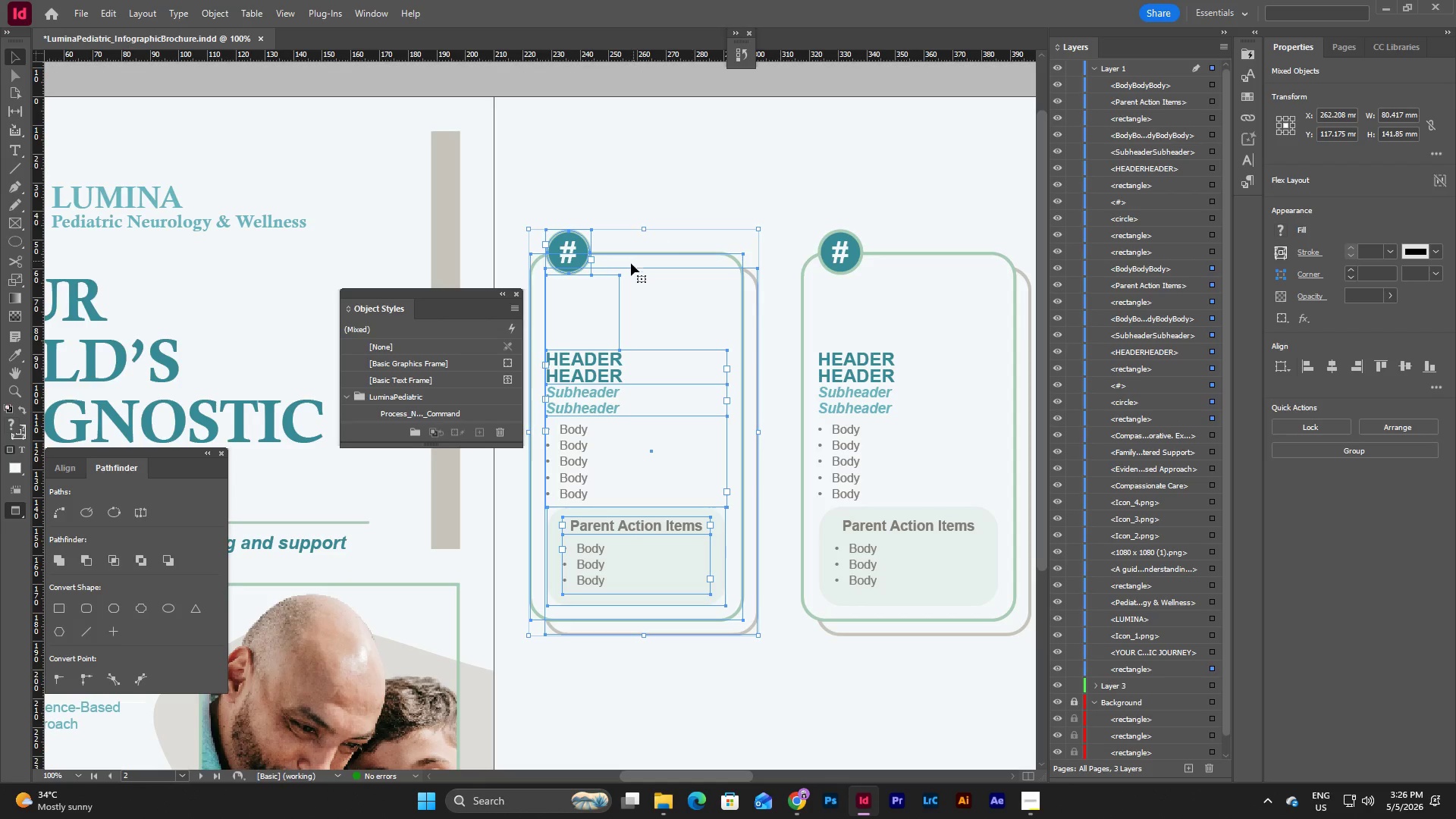 
left_click([435, 416])
 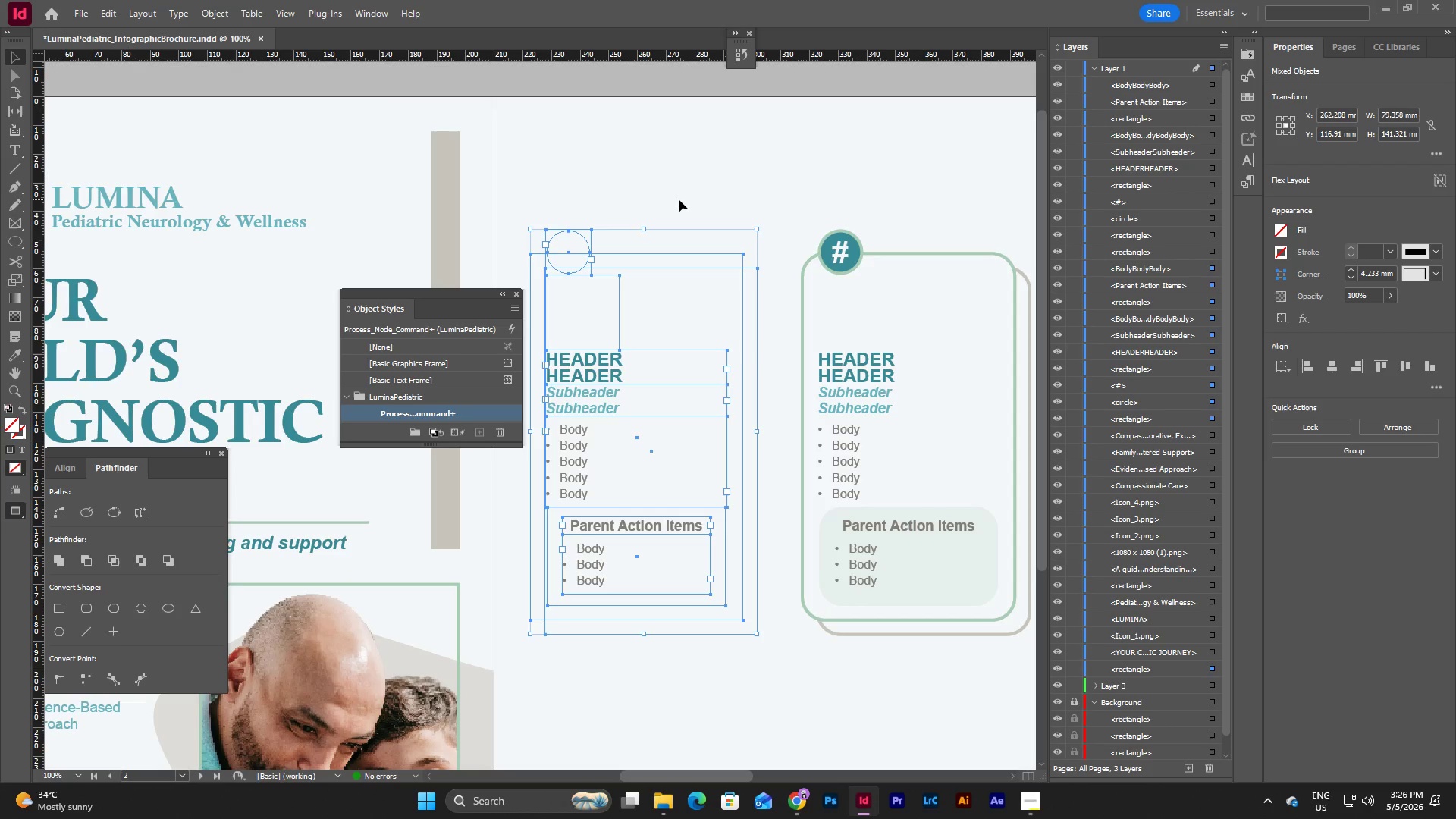 
key(Control+Z)
 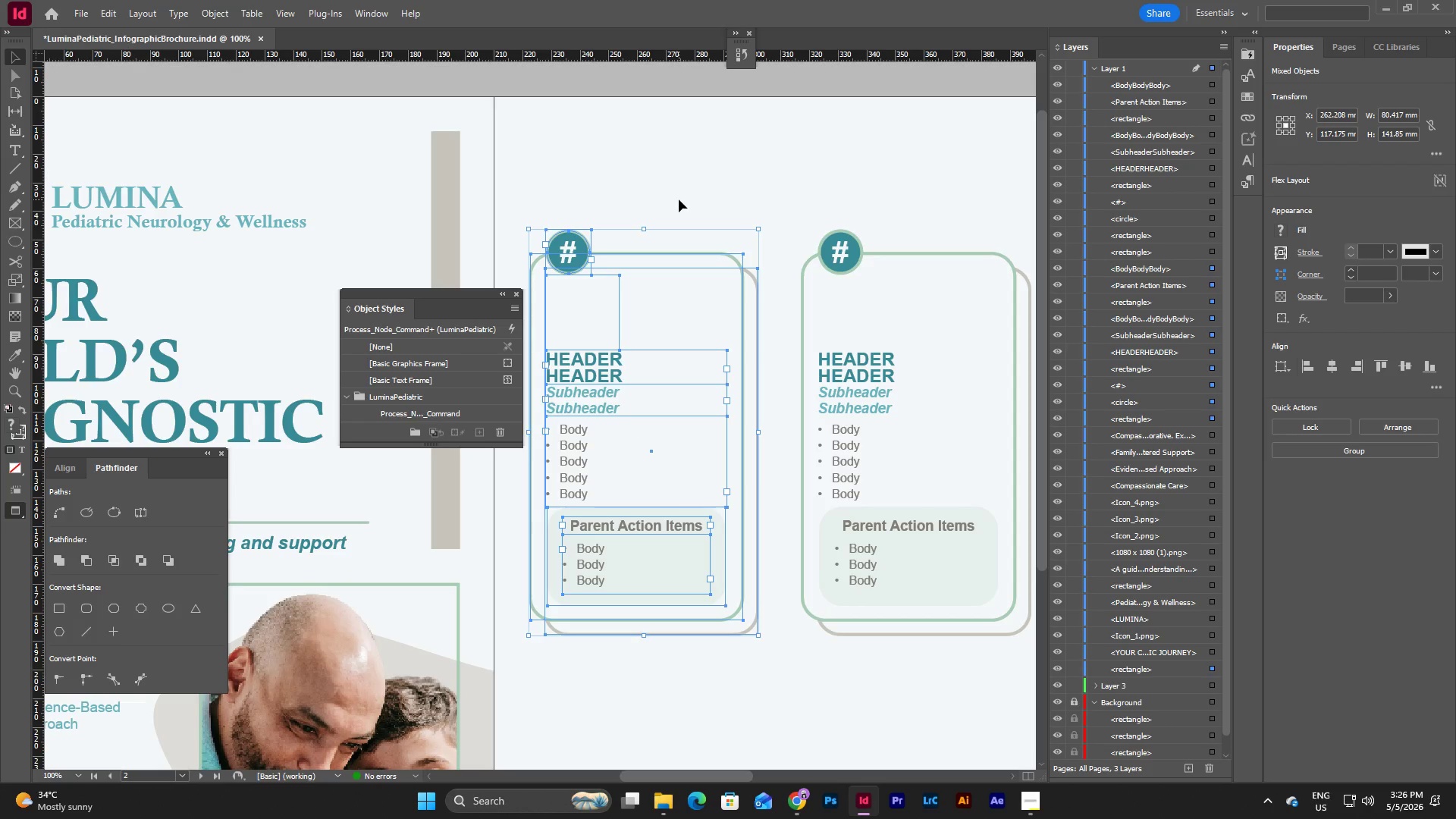 
left_click([679, 199])
 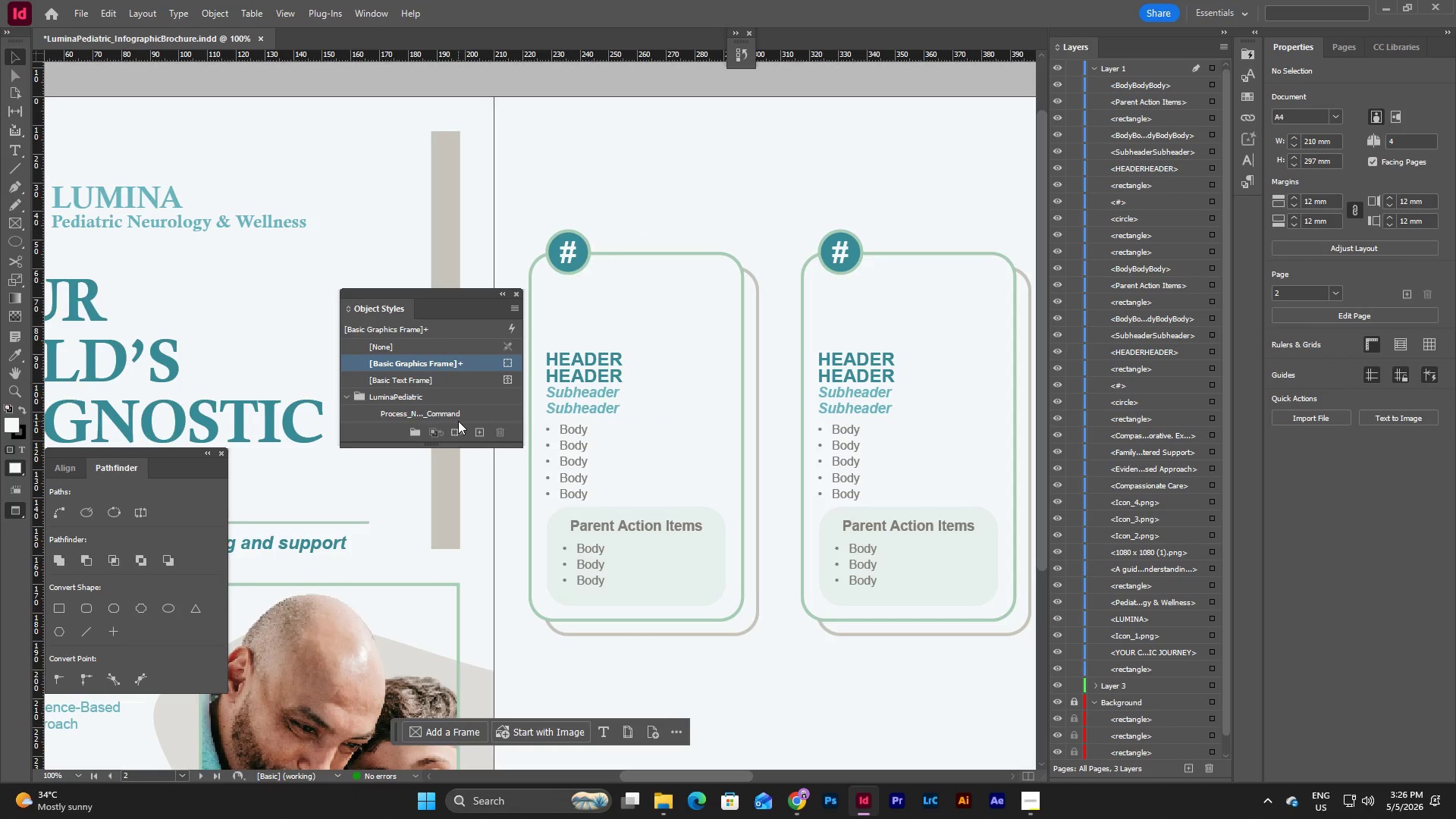 
left_click([458, 415])
 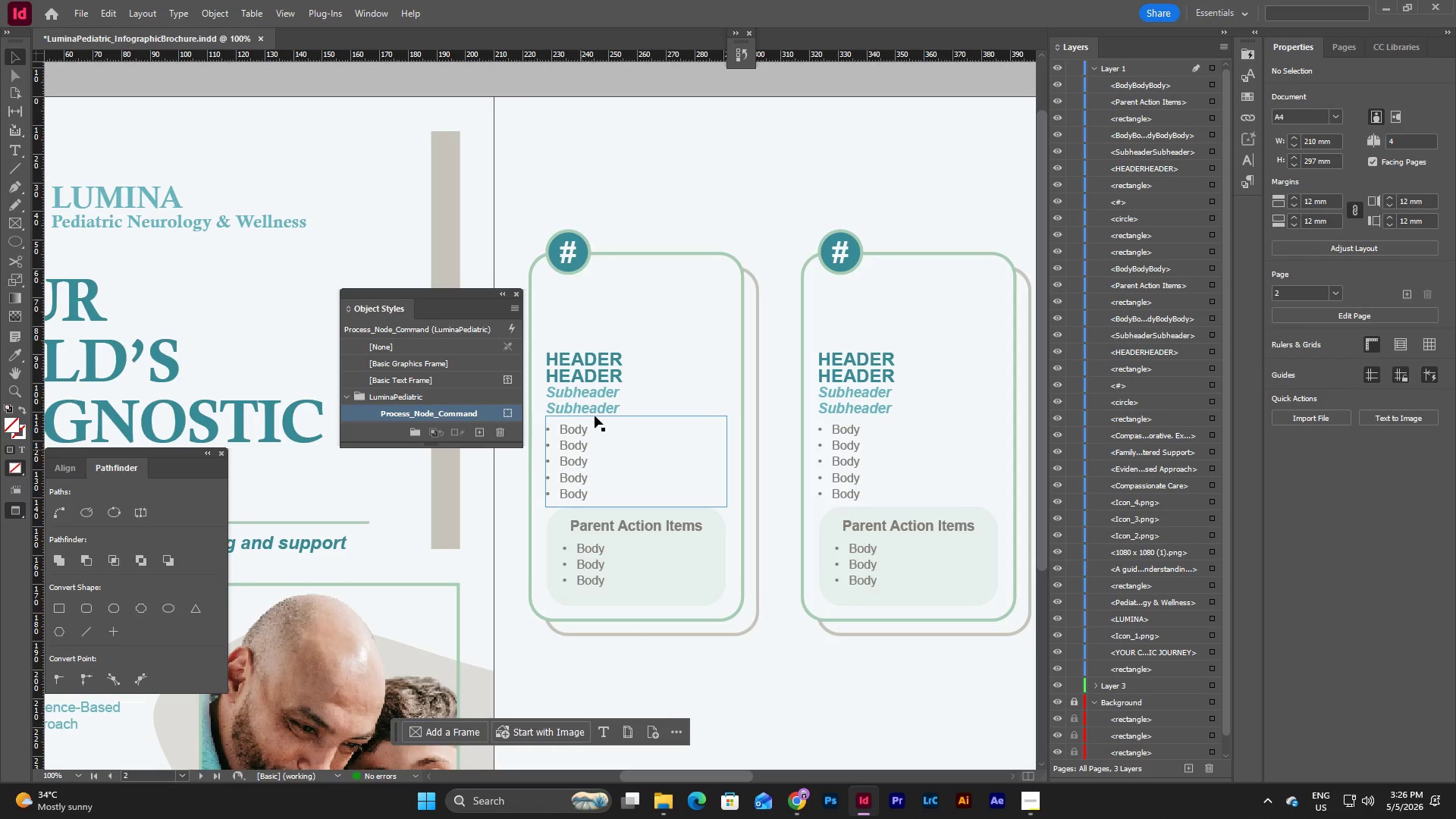 
scroll: coordinate [742, 395], scroll_direction: down, amount: 4.0
 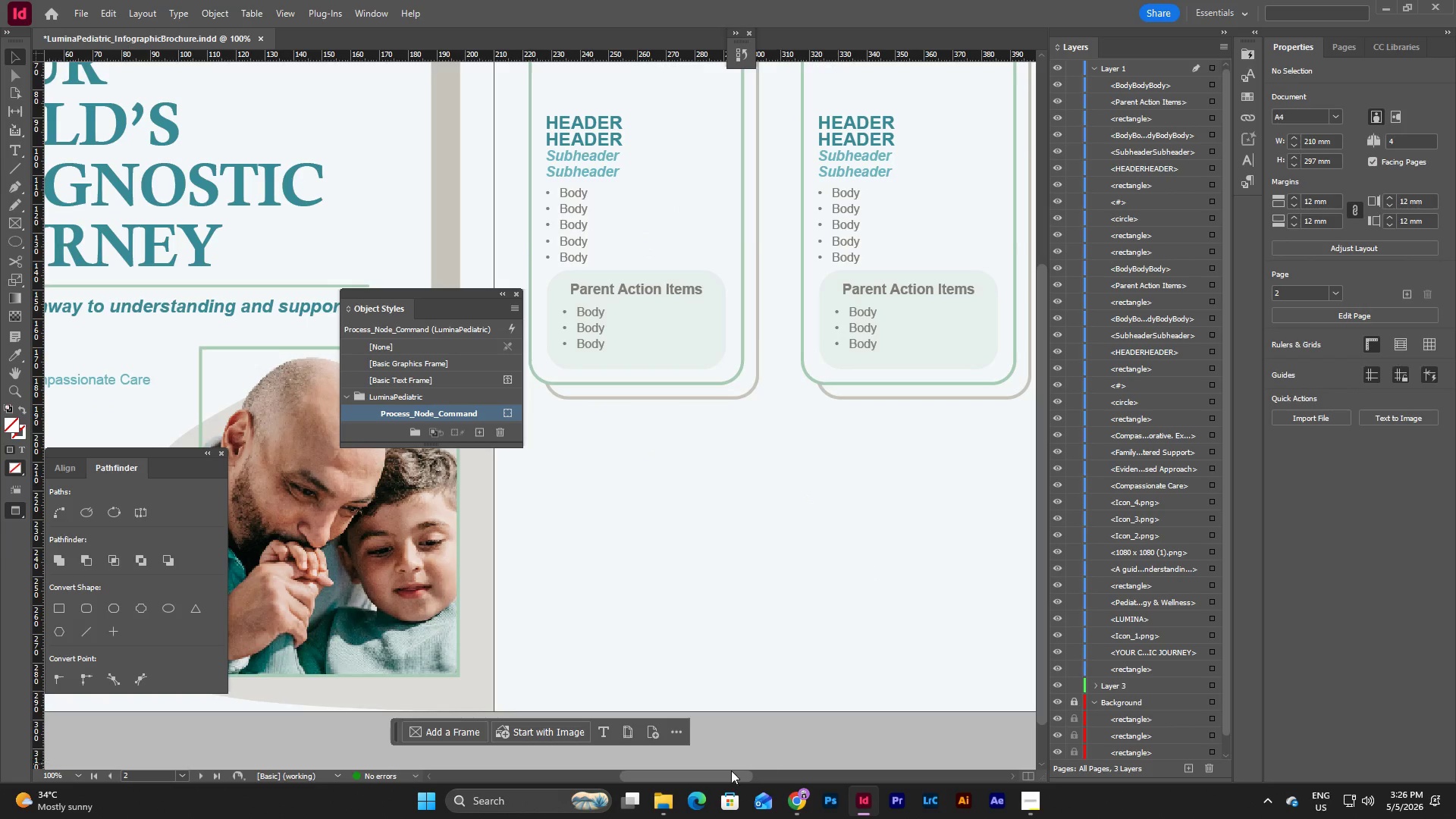 
left_click_drag(start_coordinate=[723, 777], to_coordinate=[723, 748])
 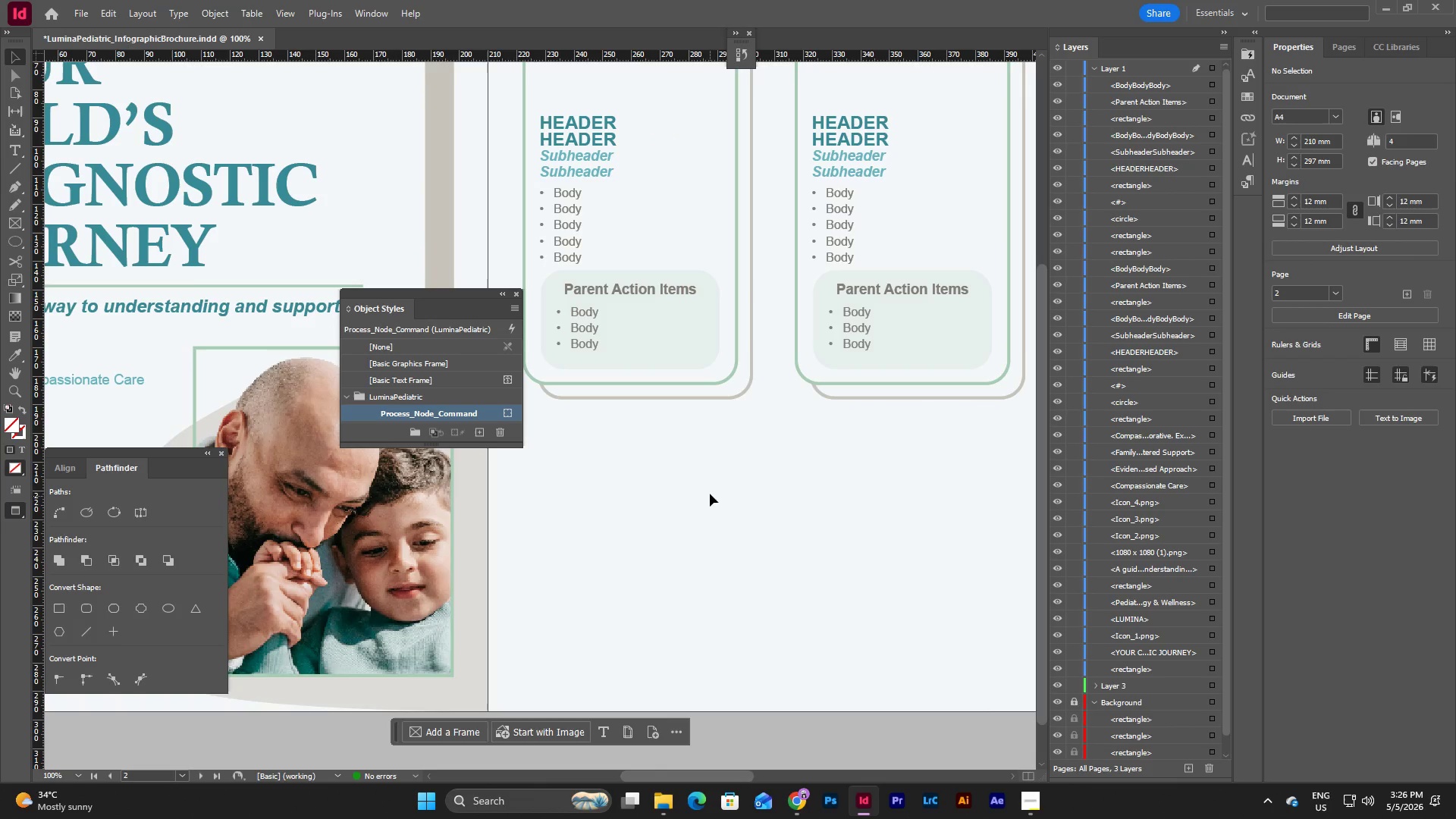 
left_click([710, 494])
 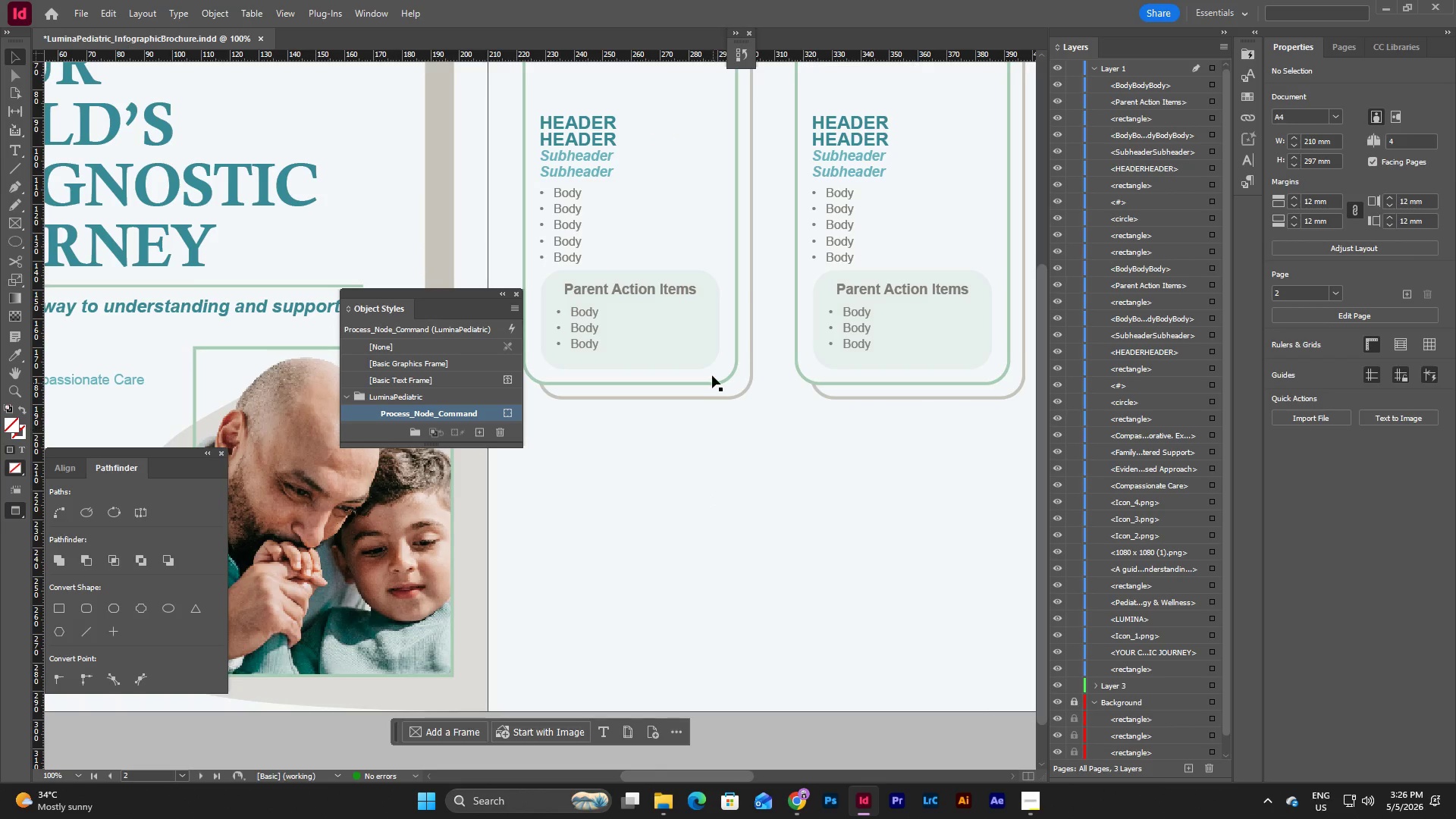 
left_click([711, 372])
 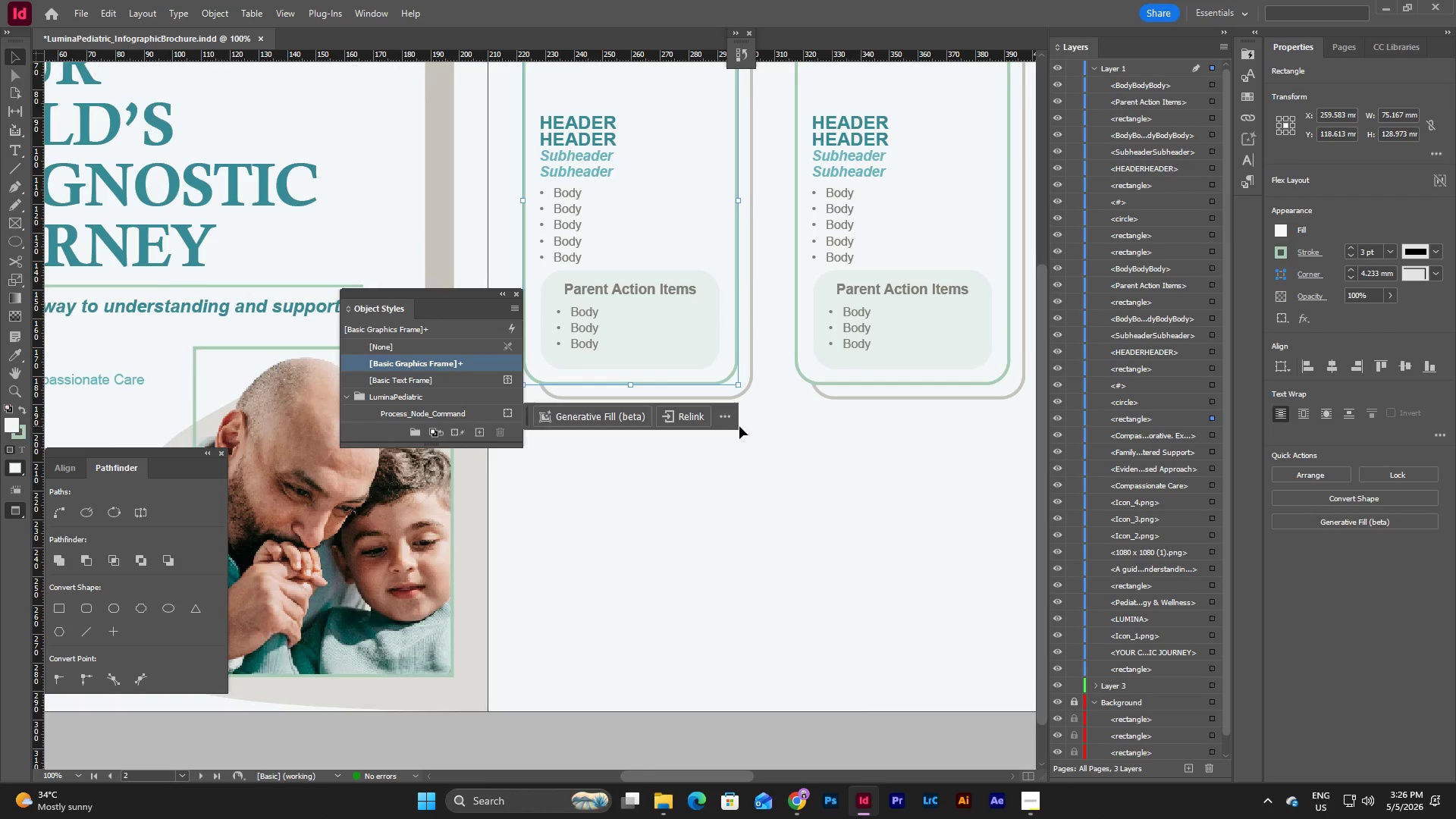 
scroll: coordinate [739, 426], scroll_direction: up, amount: 1.0
 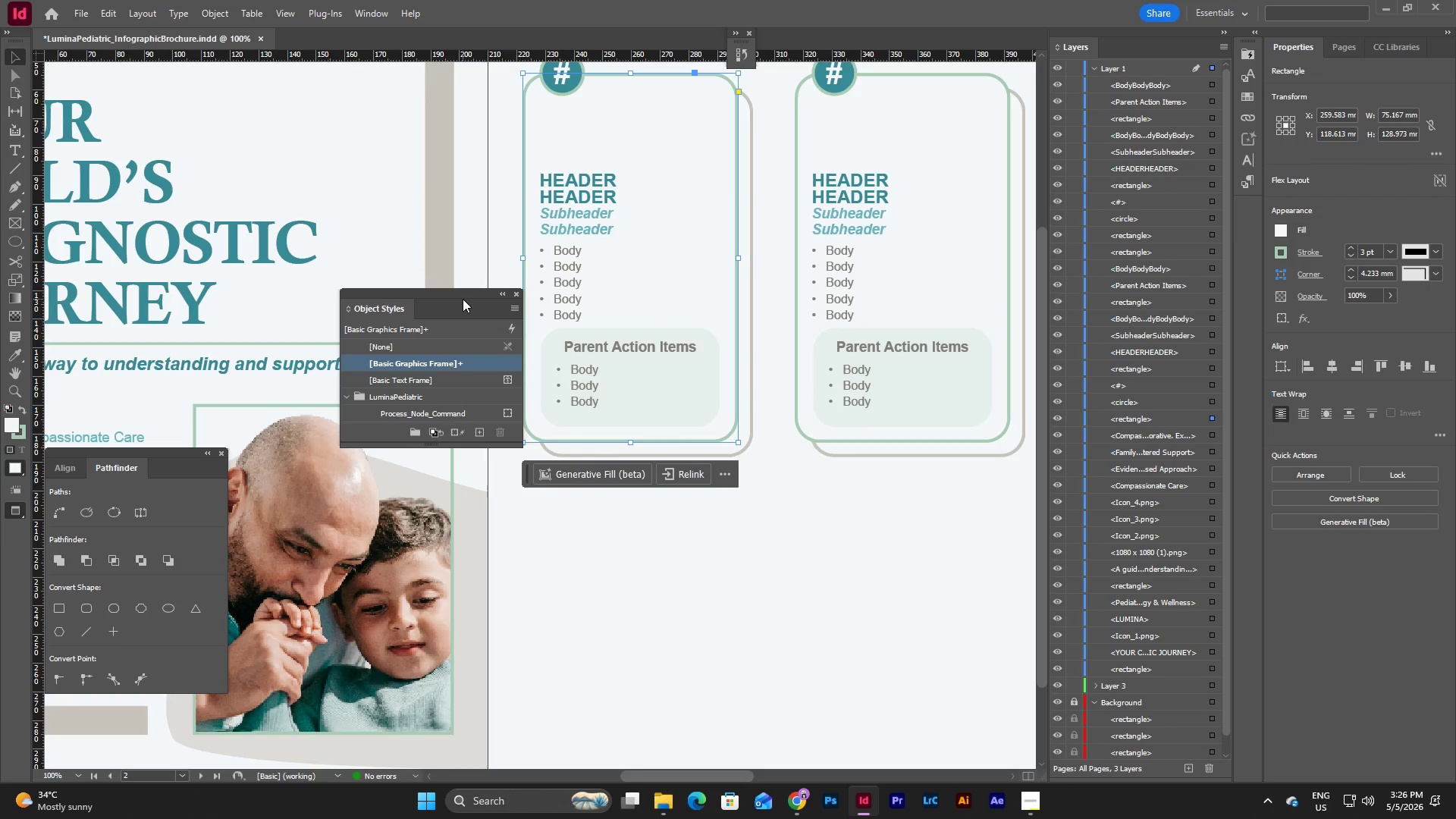 
left_click_drag(start_coordinate=[463, 299], to_coordinate=[412, 295])
 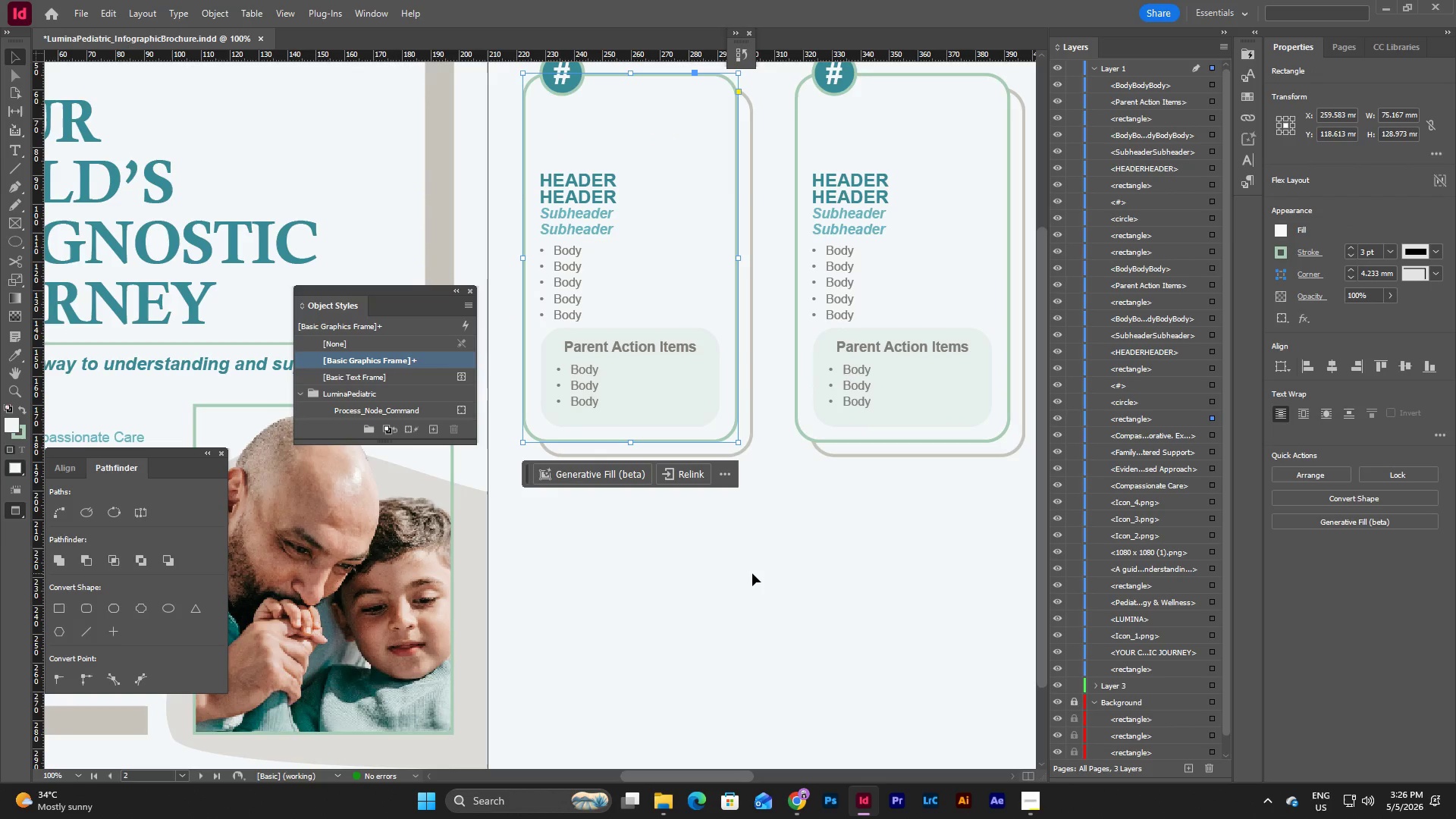 
key(Control+Z)
 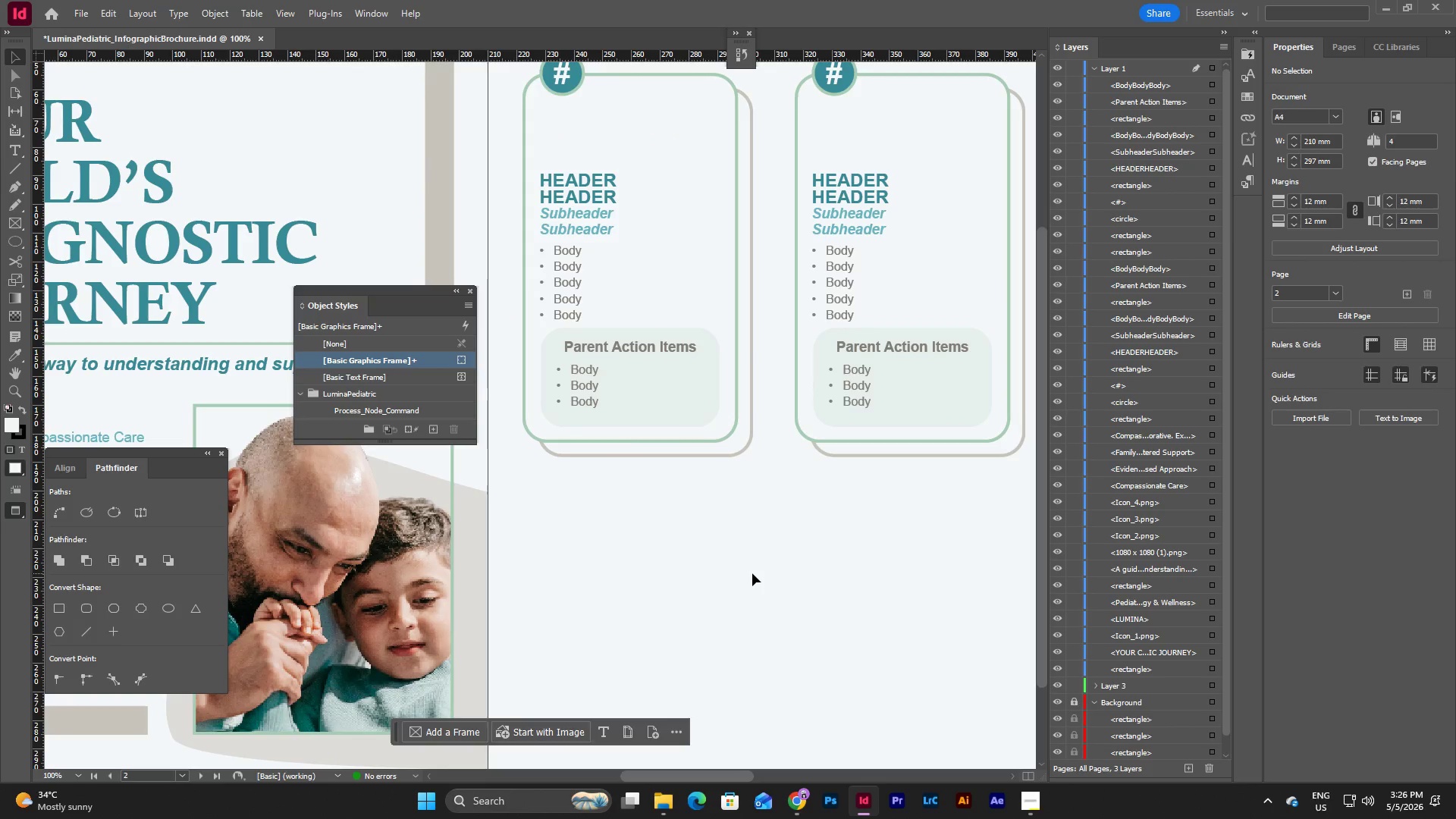 
key(Control+Z)
 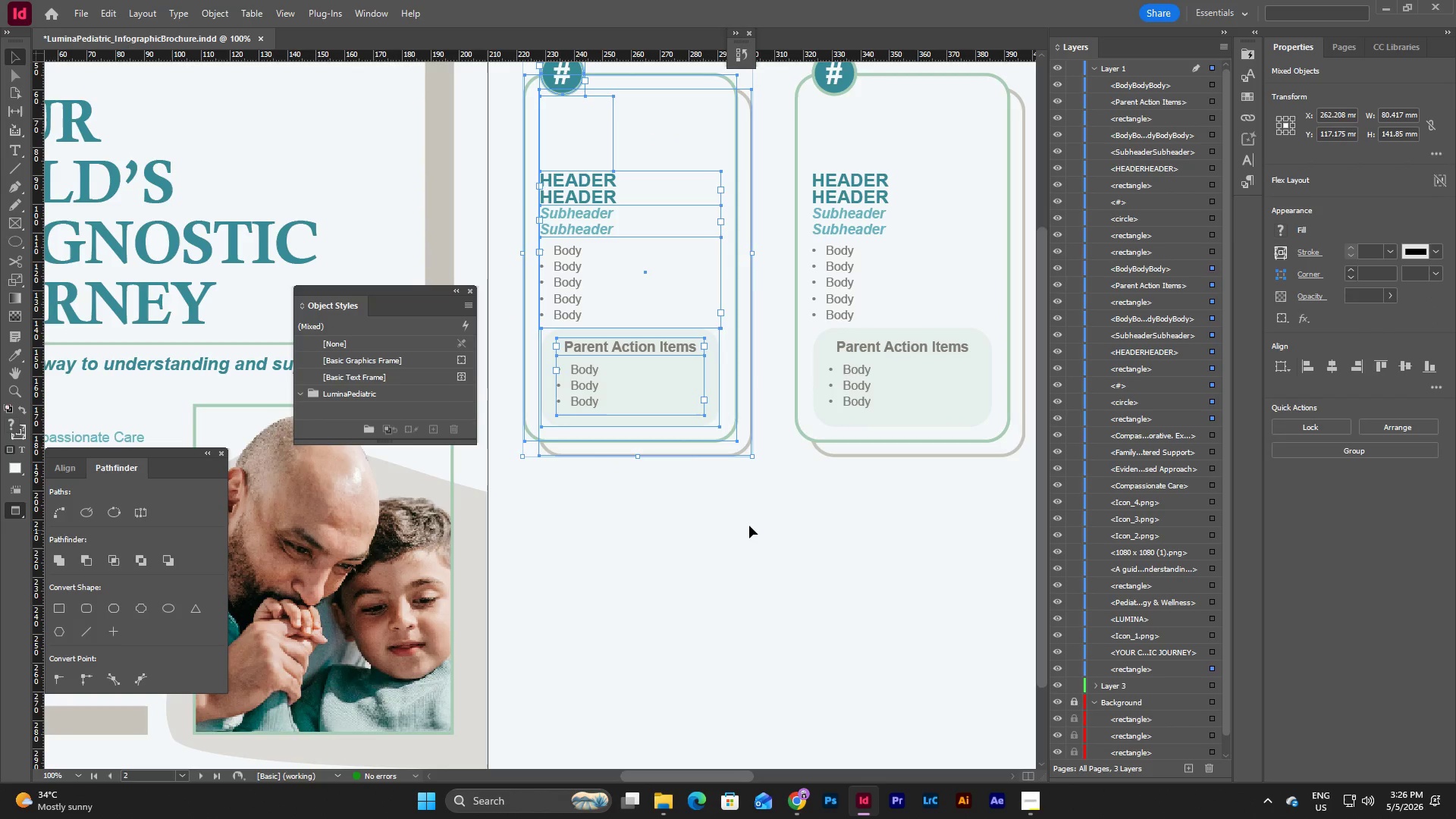 
left_click([749, 516])
 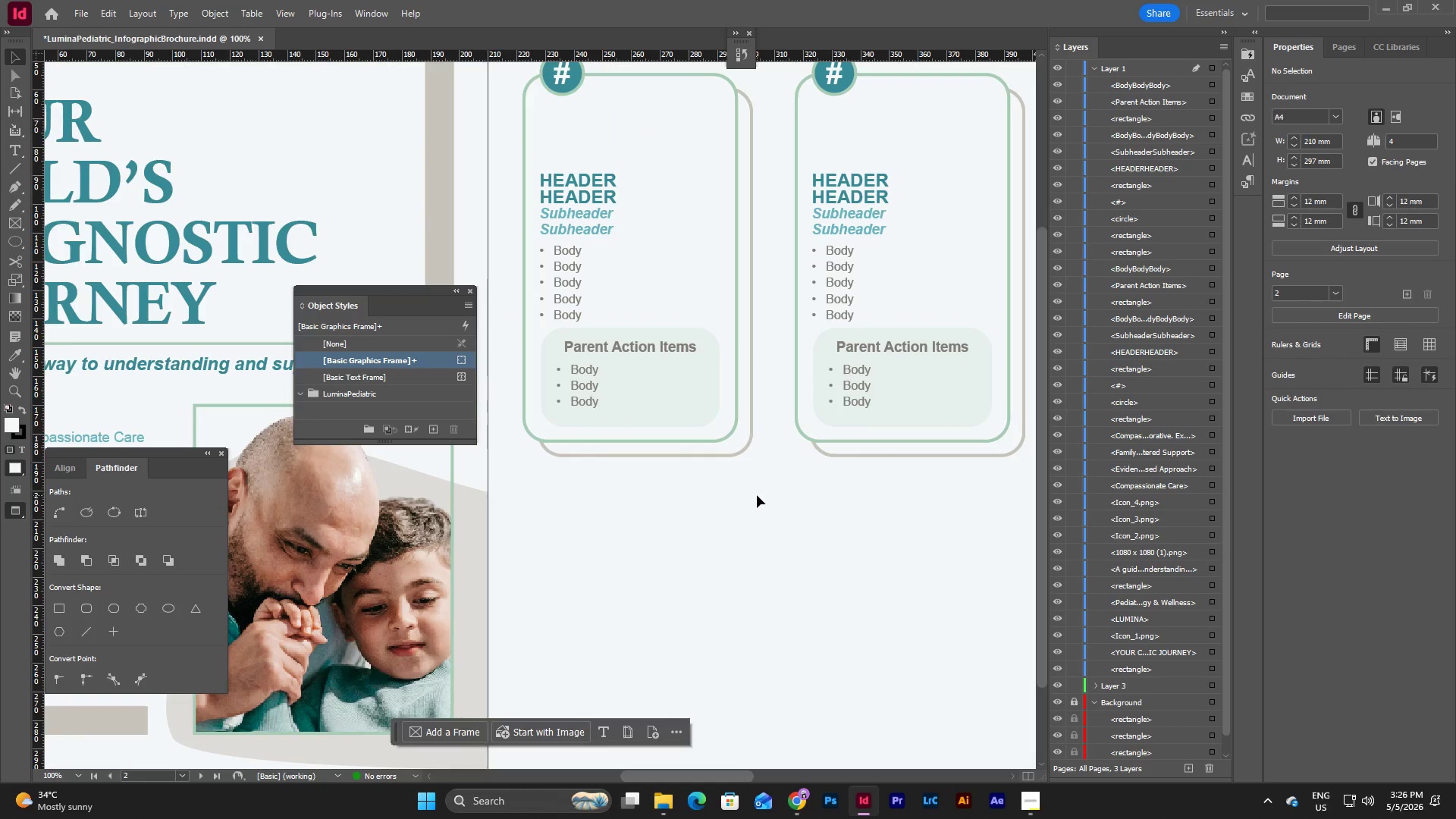 
scroll: coordinate [757, 495], scroll_direction: up, amount: 2.0
 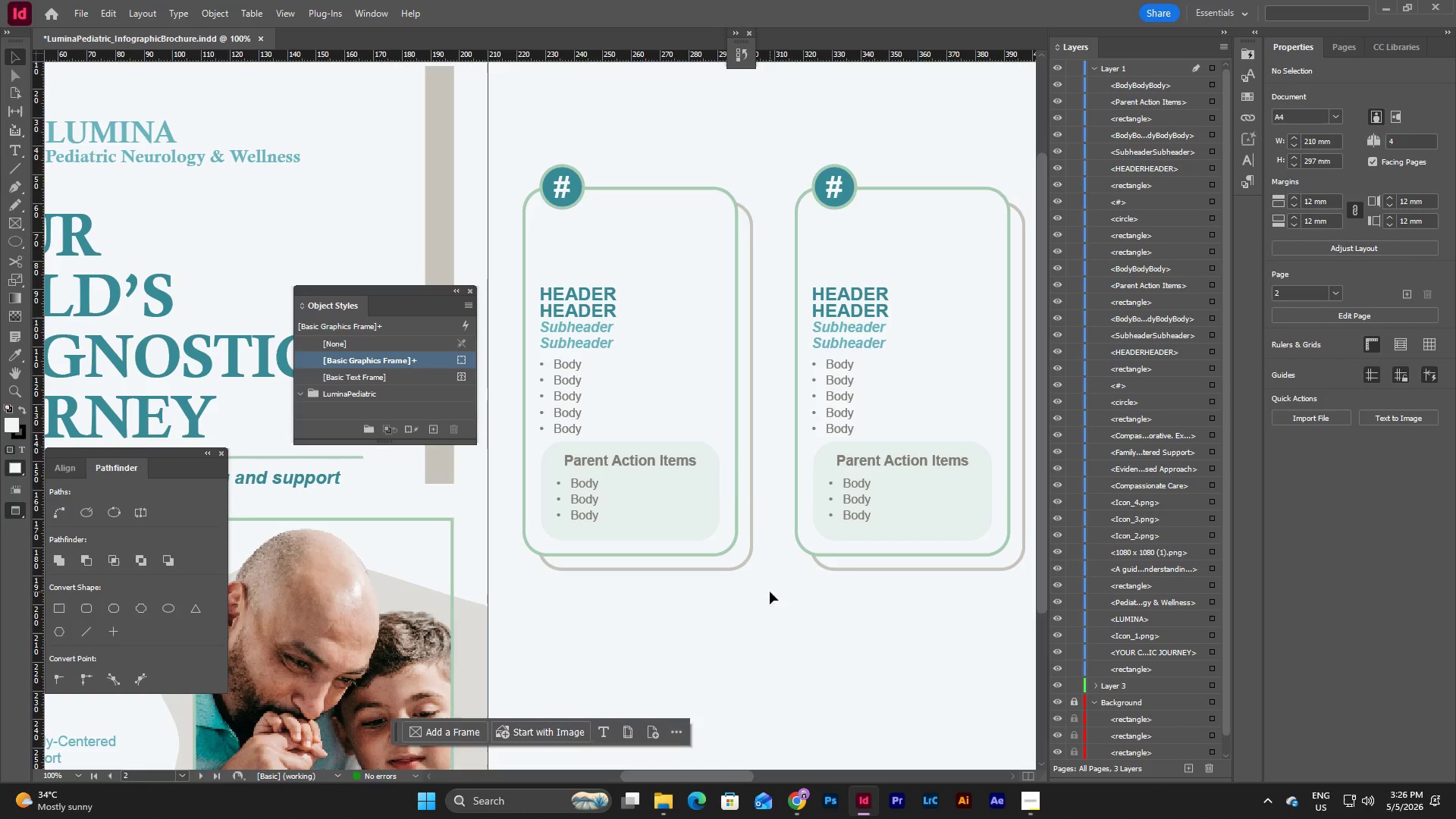 
left_click_drag(start_coordinate=[770, 592], to_coordinate=[508, 142])
 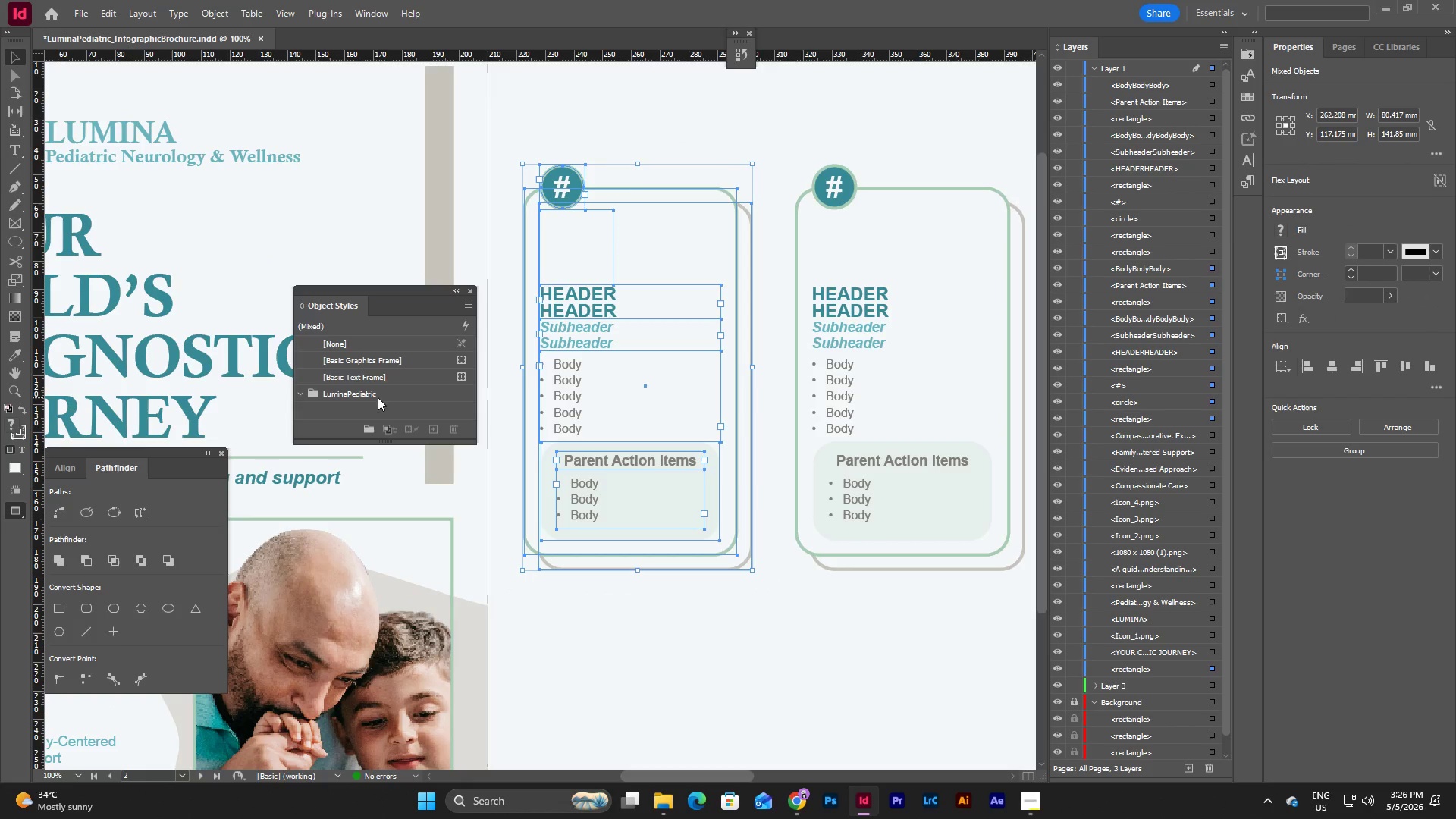 
right_click([379, 397])
 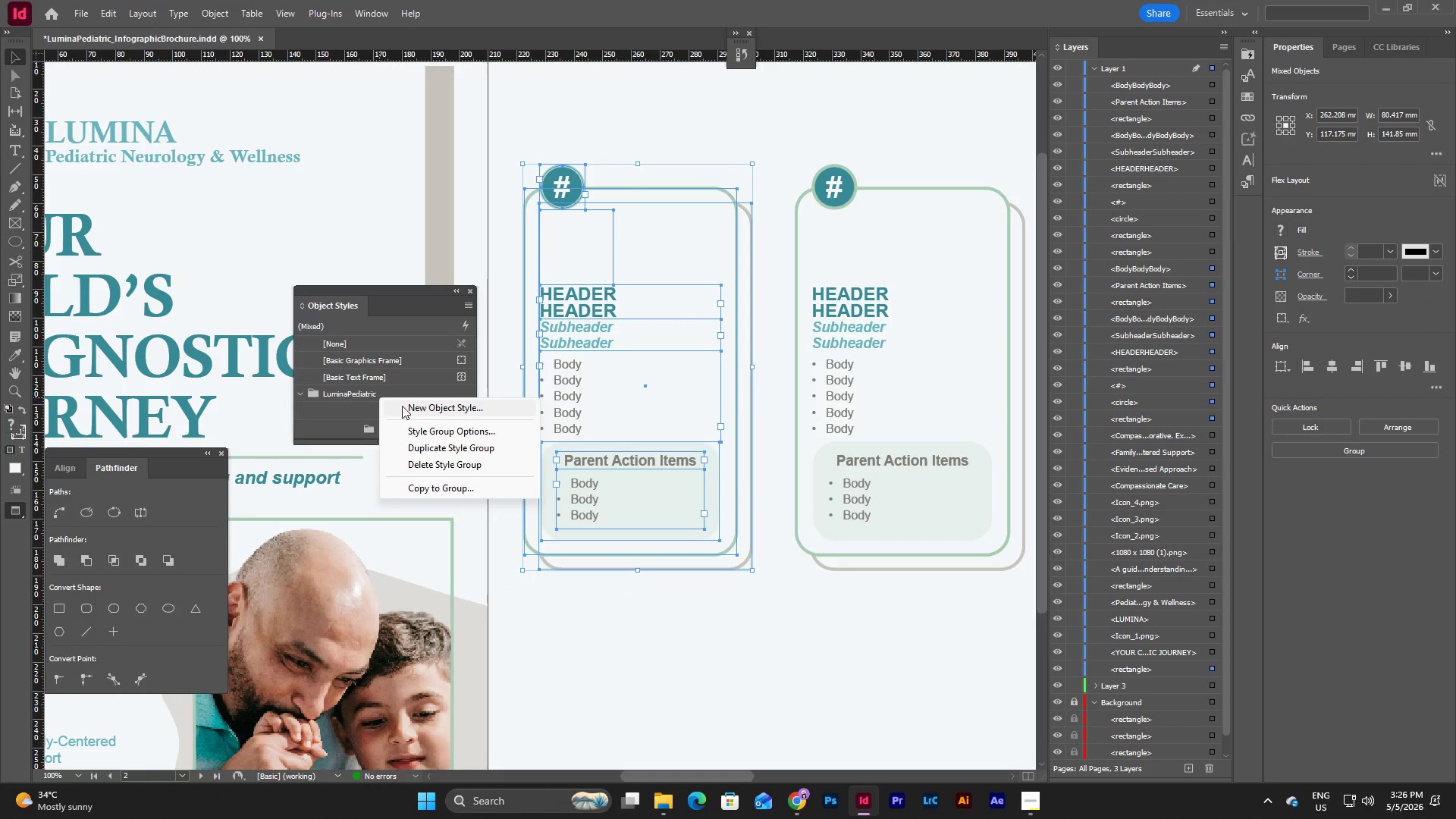 
left_click([403, 406])
 